 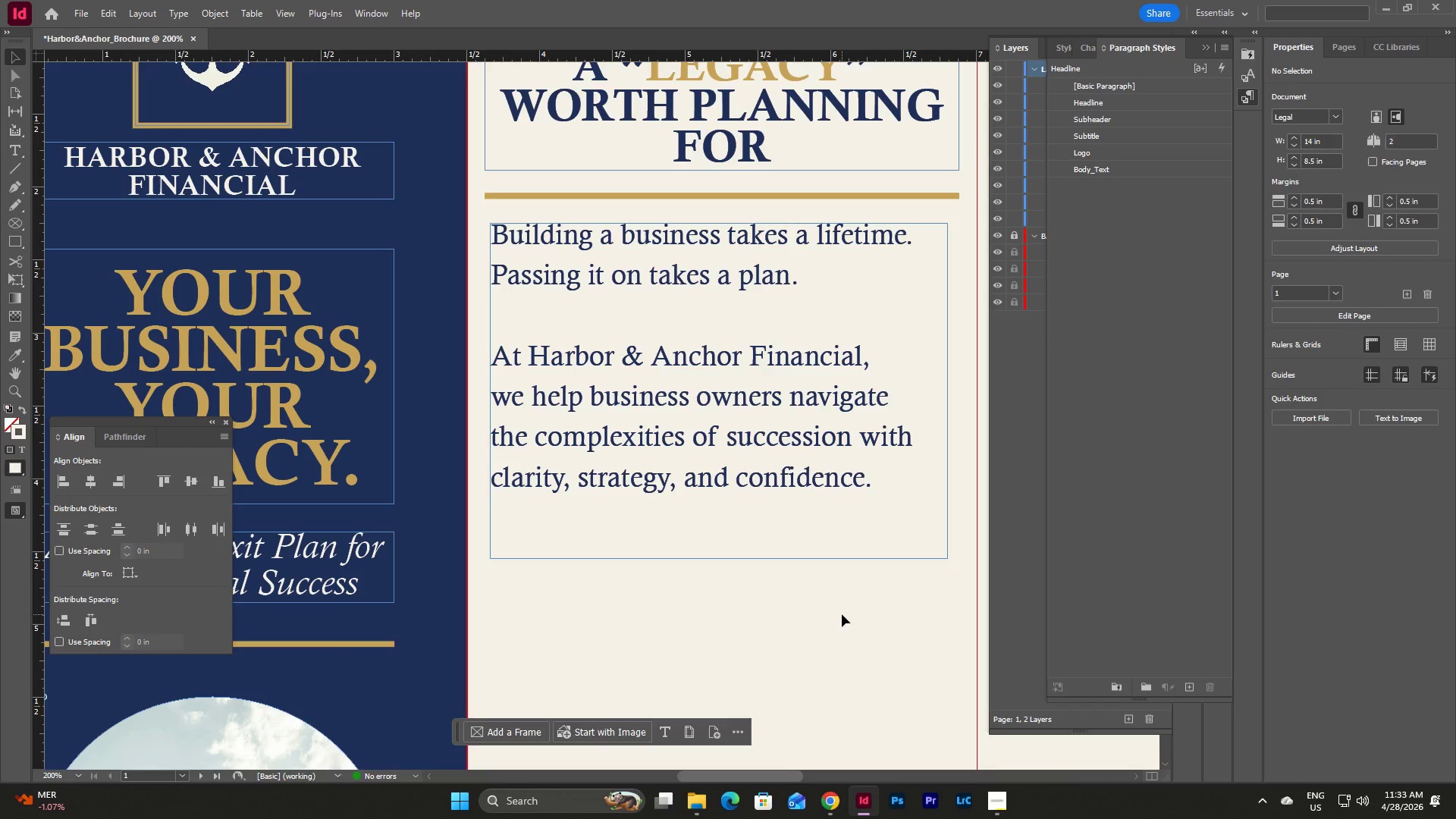 
scroll: coordinate [817, 521], scroll_direction: up, amount: 3.0
 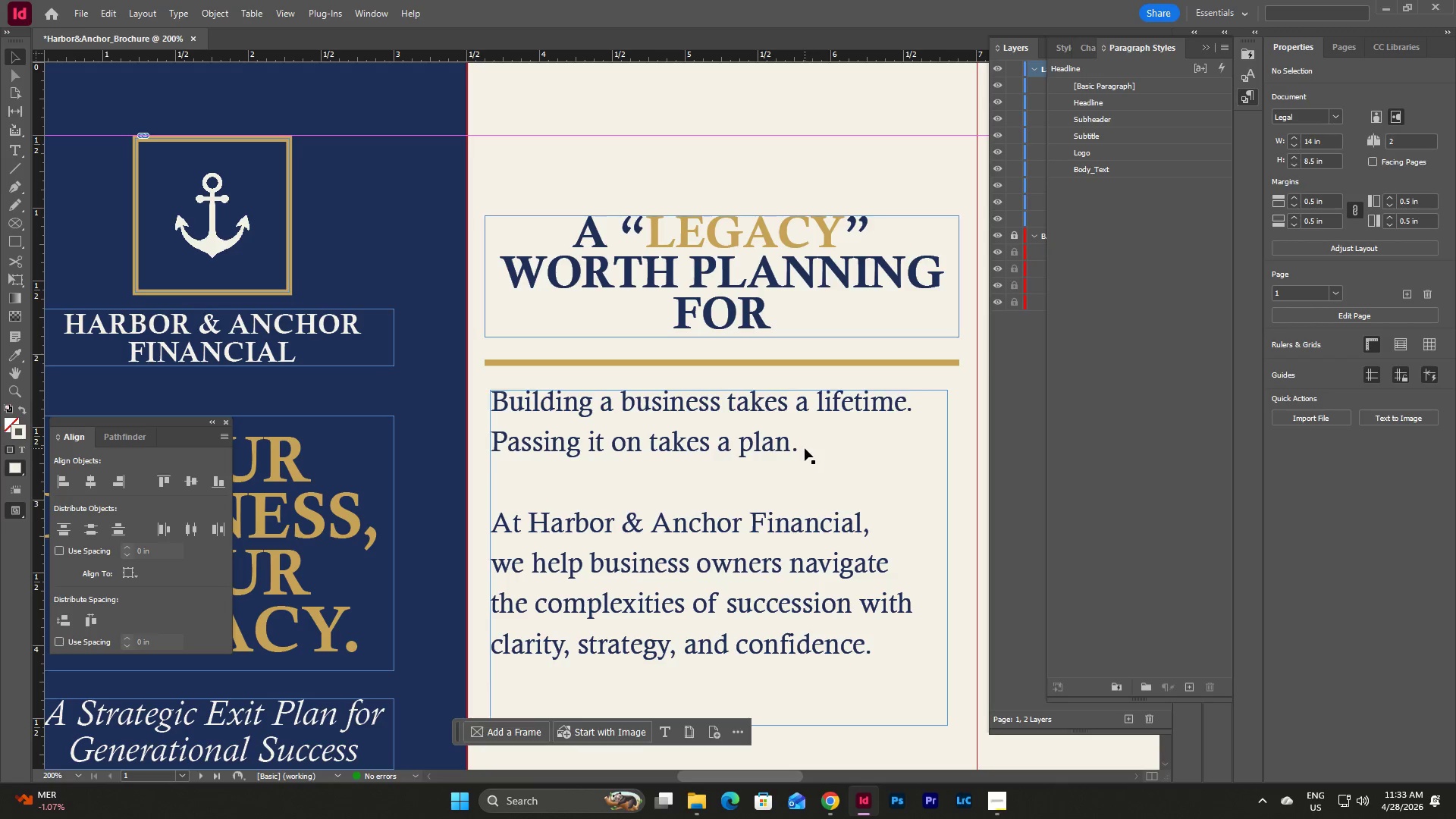 
left_click([312, 328])
 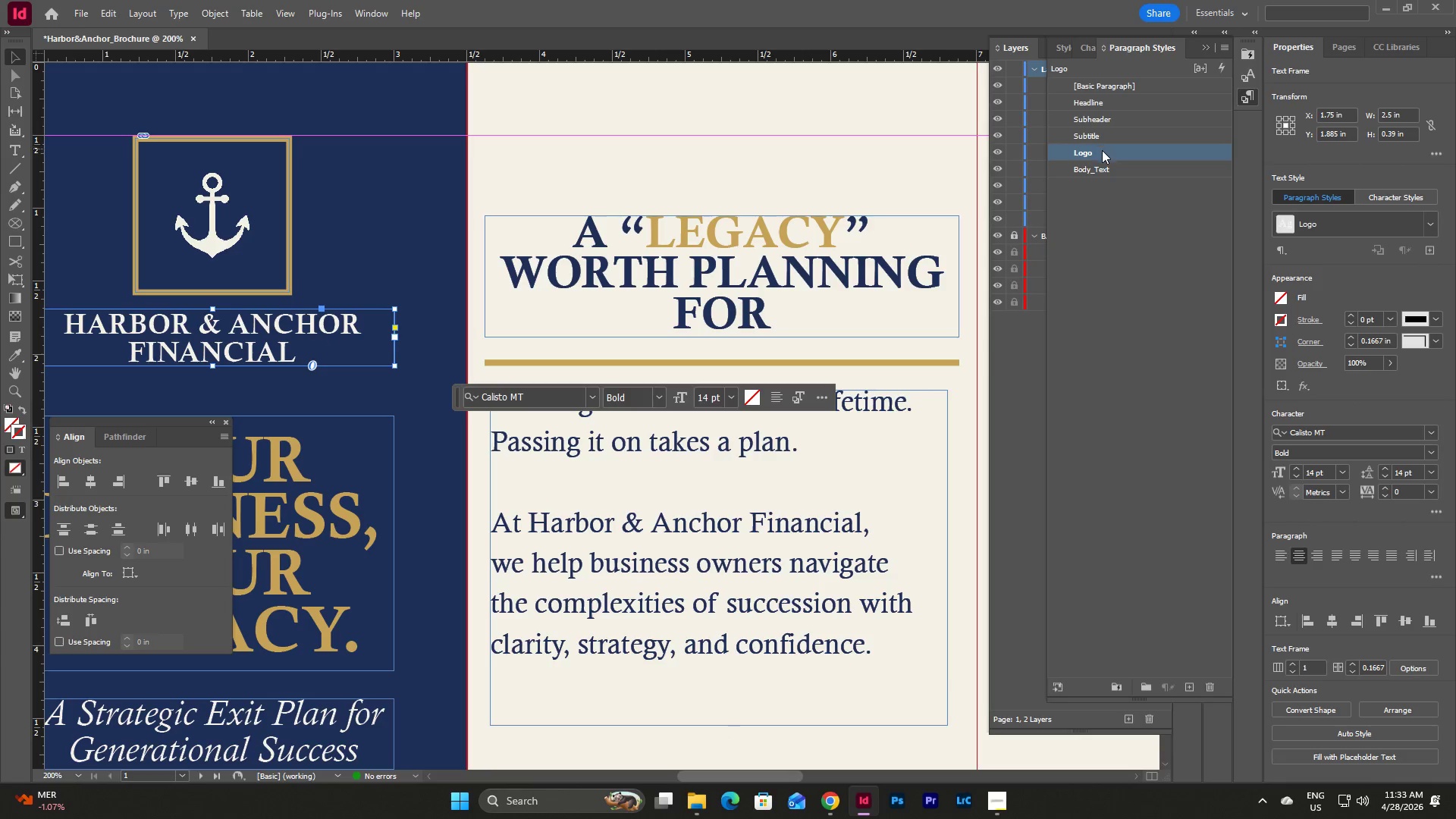 
double_click([1102, 155])
 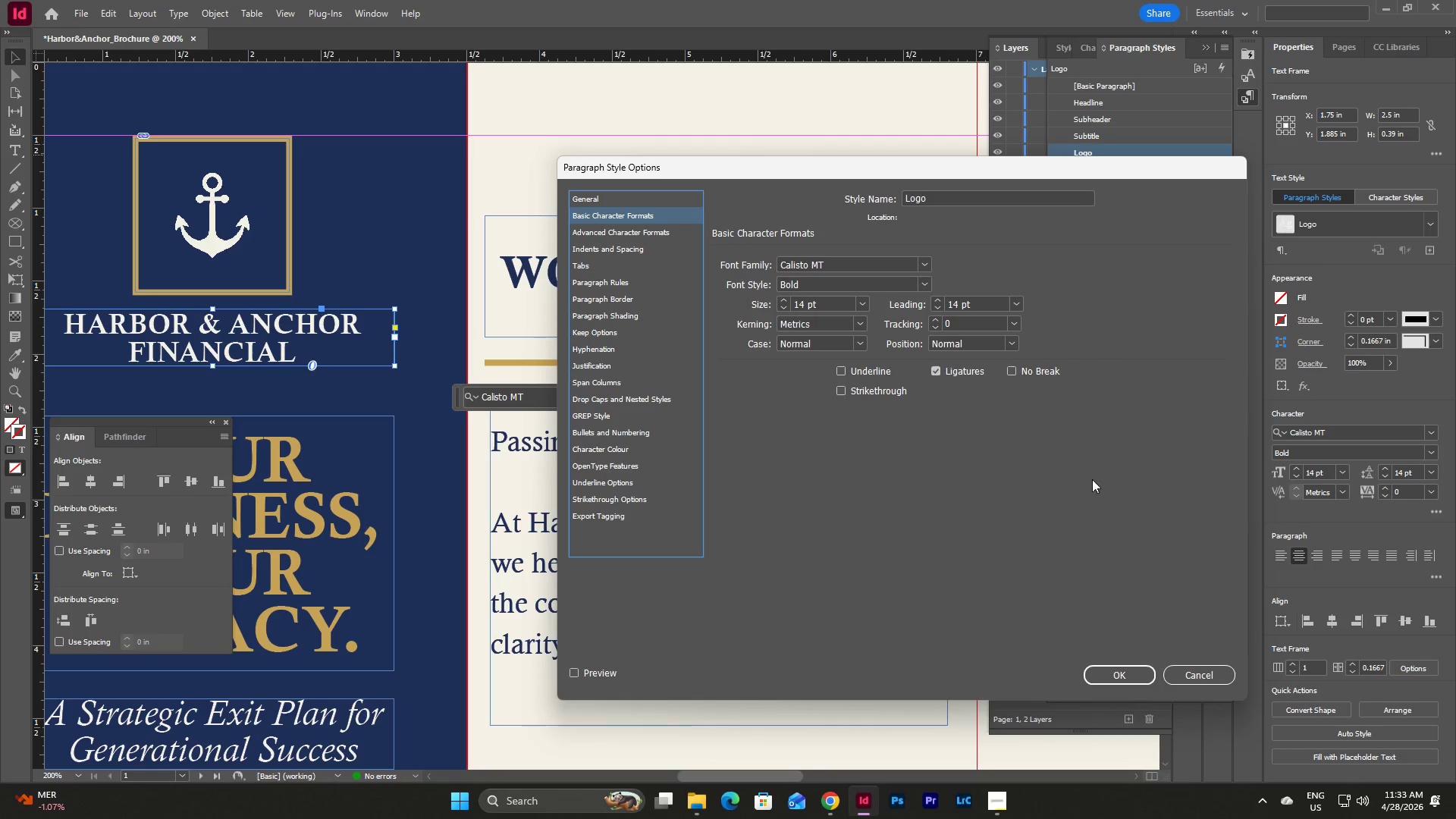 
left_click([1213, 676])
 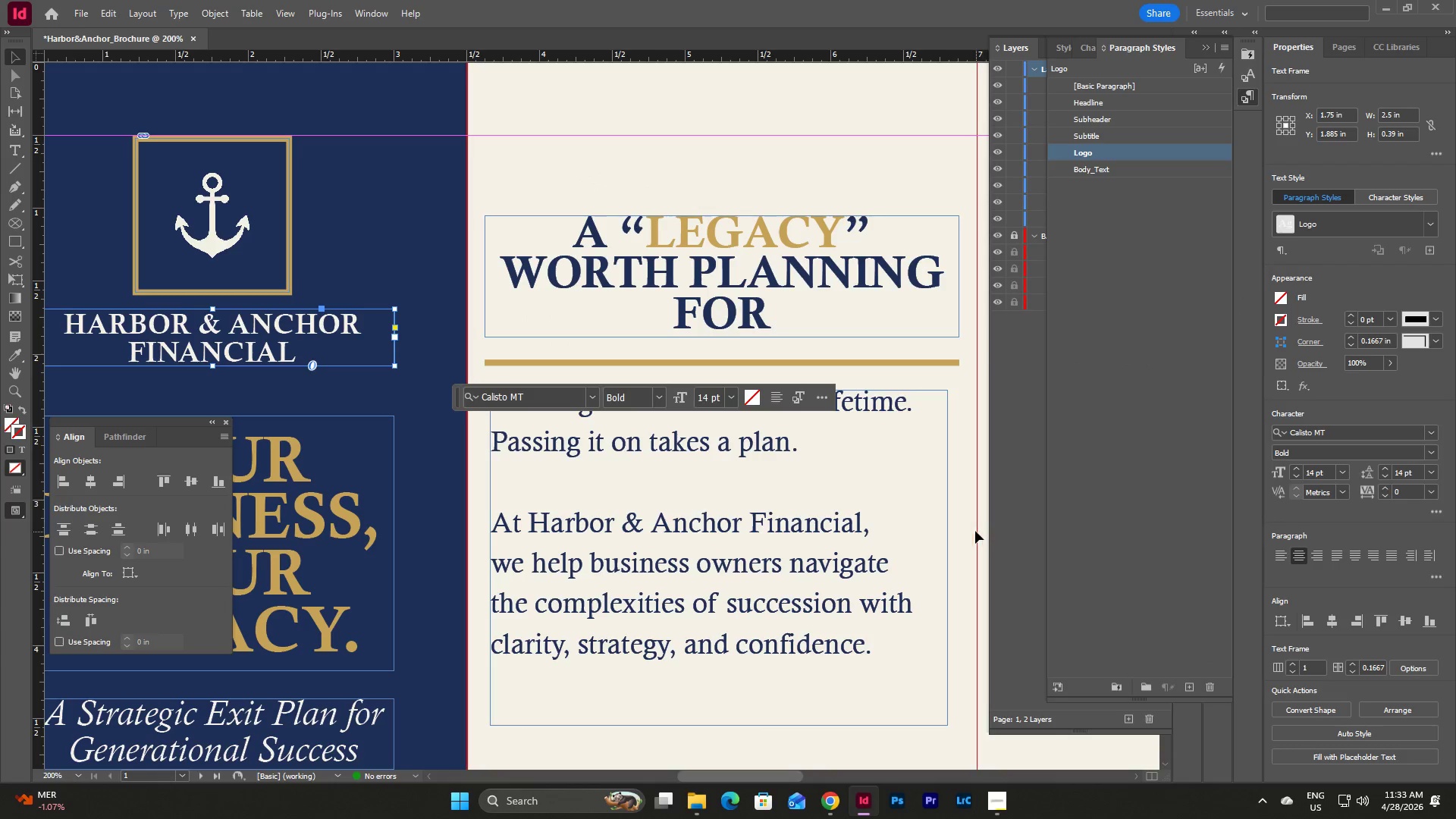 
left_click([969, 529])
 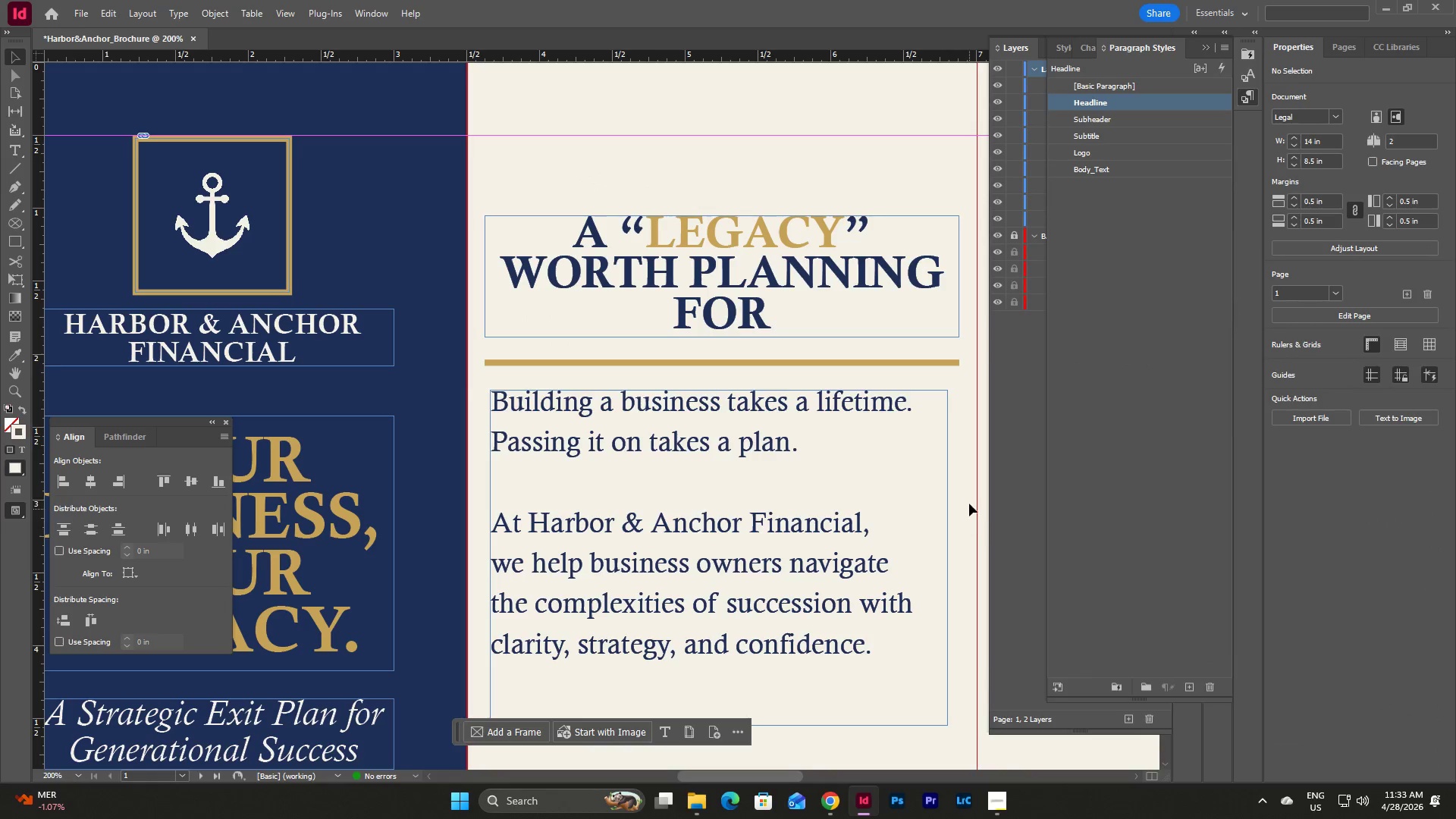 
scroll: coordinate [969, 503], scroll_direction: down, amount: 3.0
 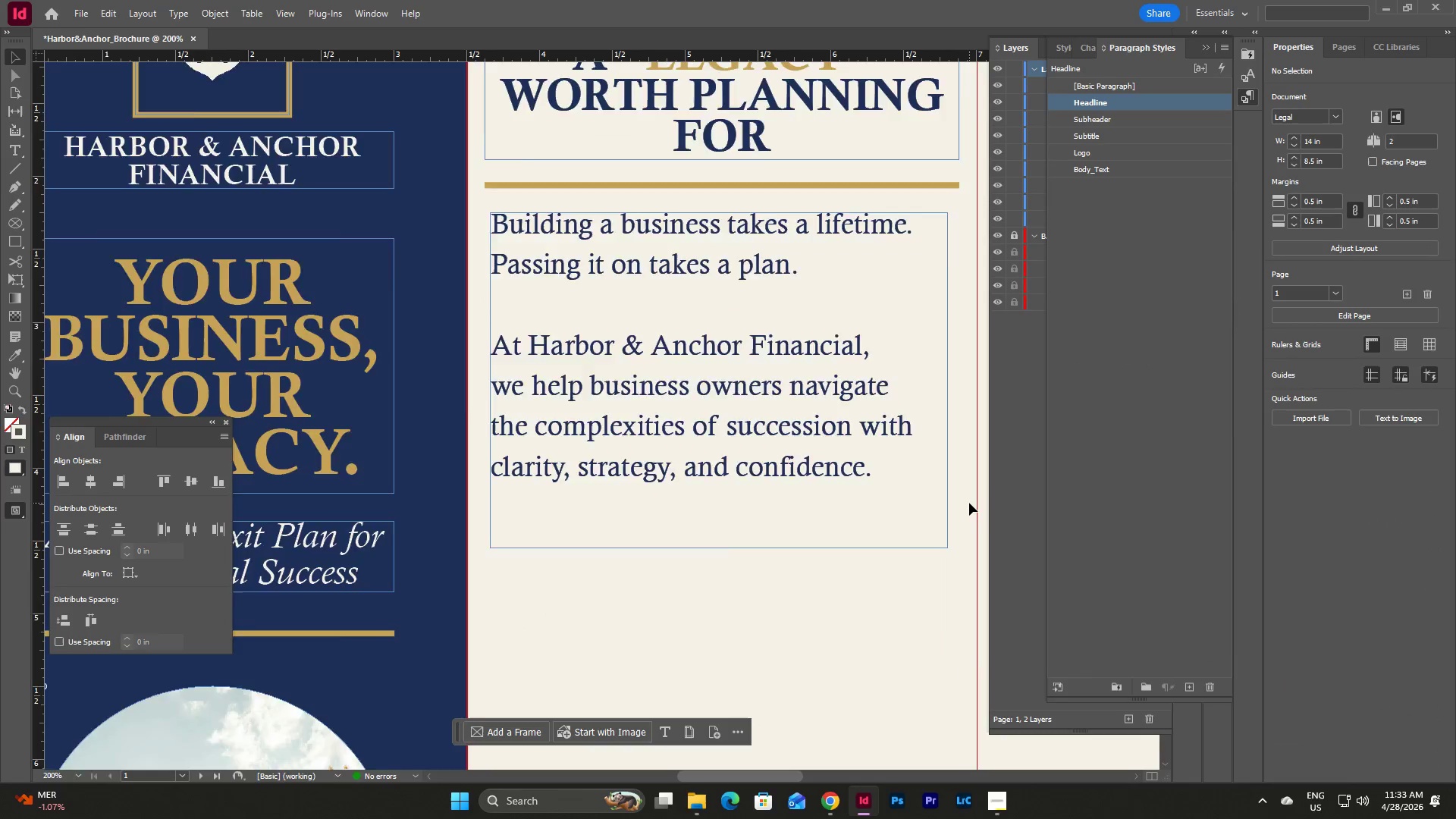 
left_click([853, 407])
 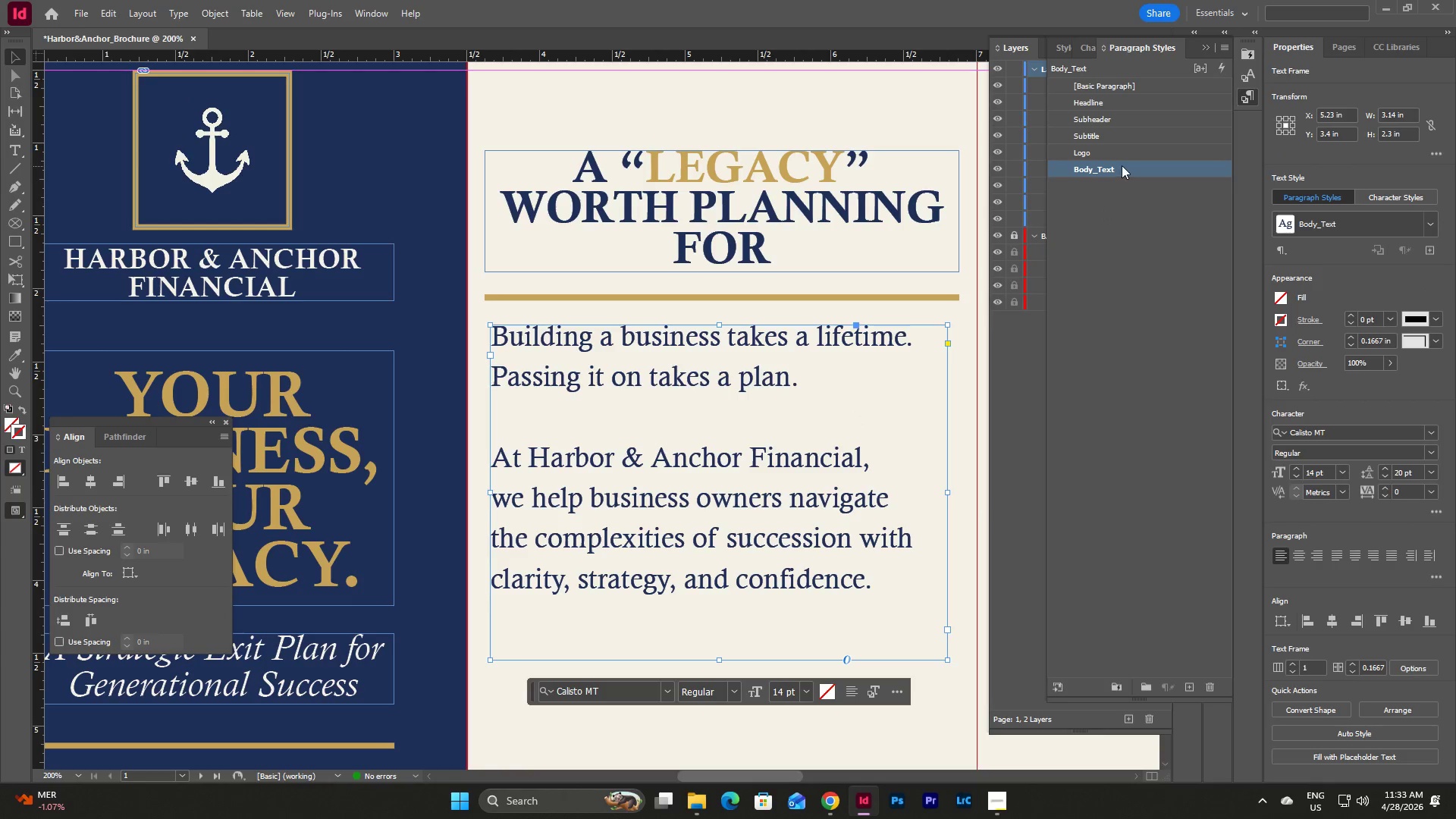 
scroll: coordinate [969, 503], scroll_direction: up, amount: 2.0
 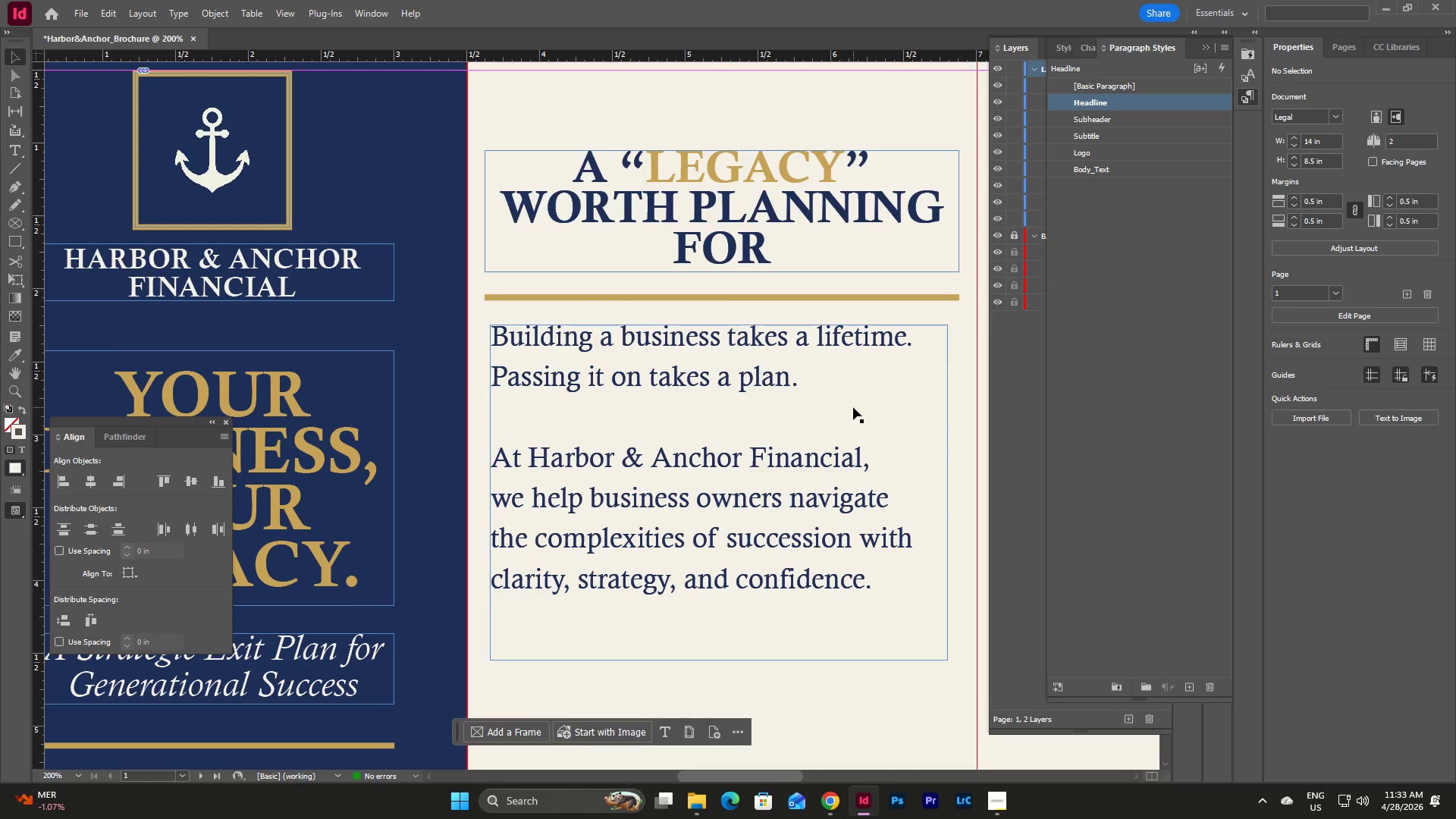 
double_click([1122, 165])
 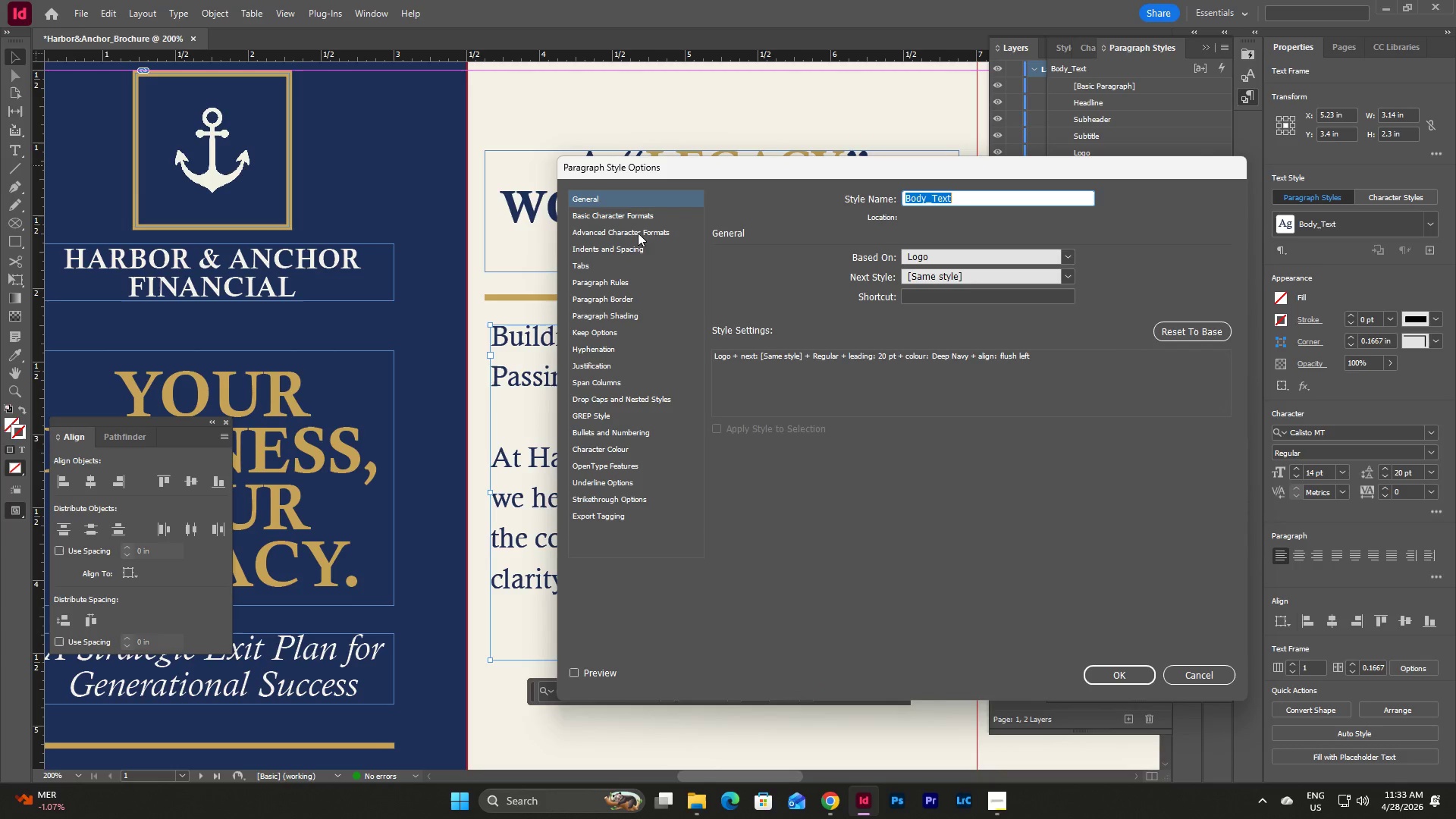 
left_click([616, 212])
 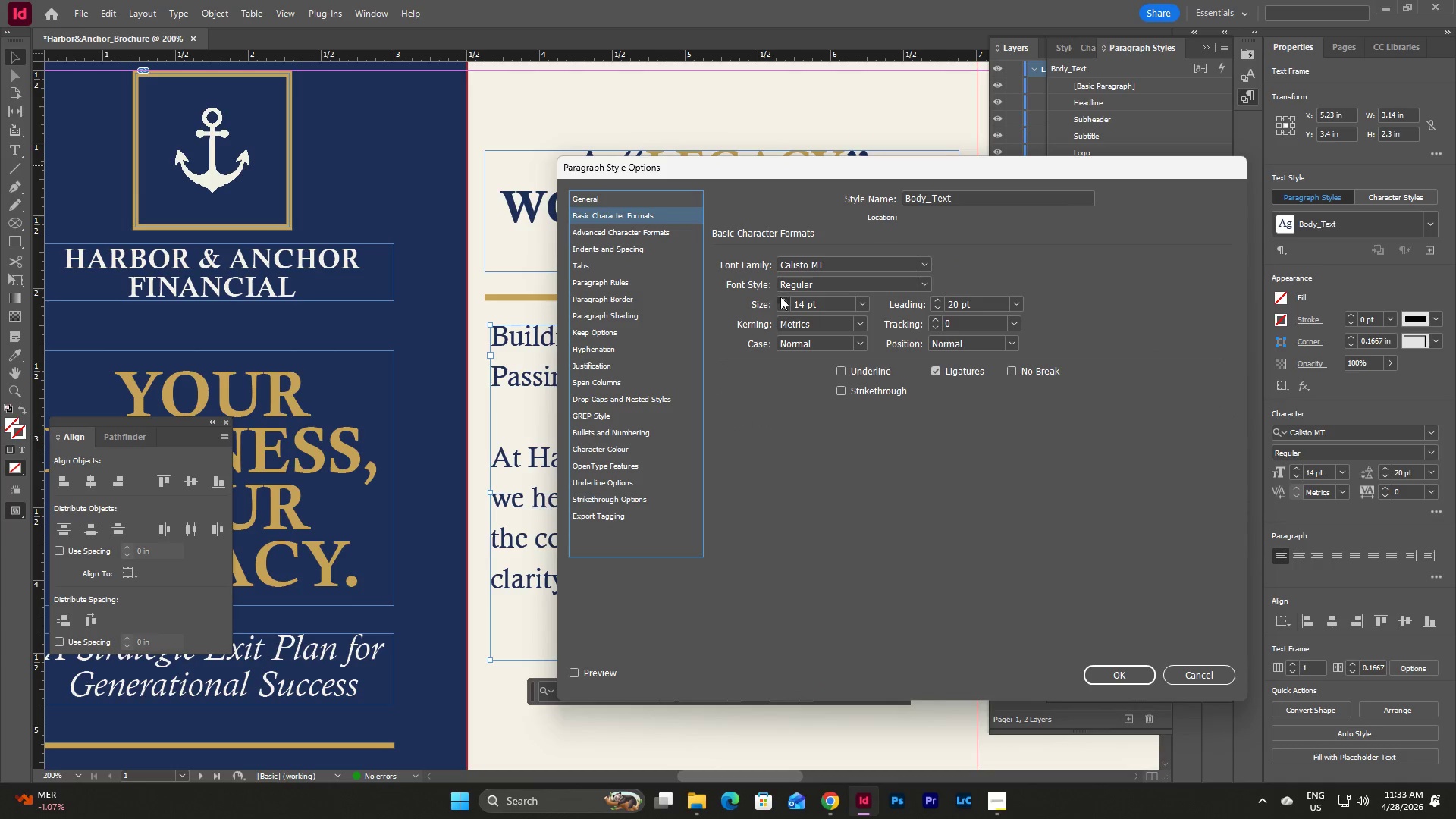 
double_click([780, 297])
 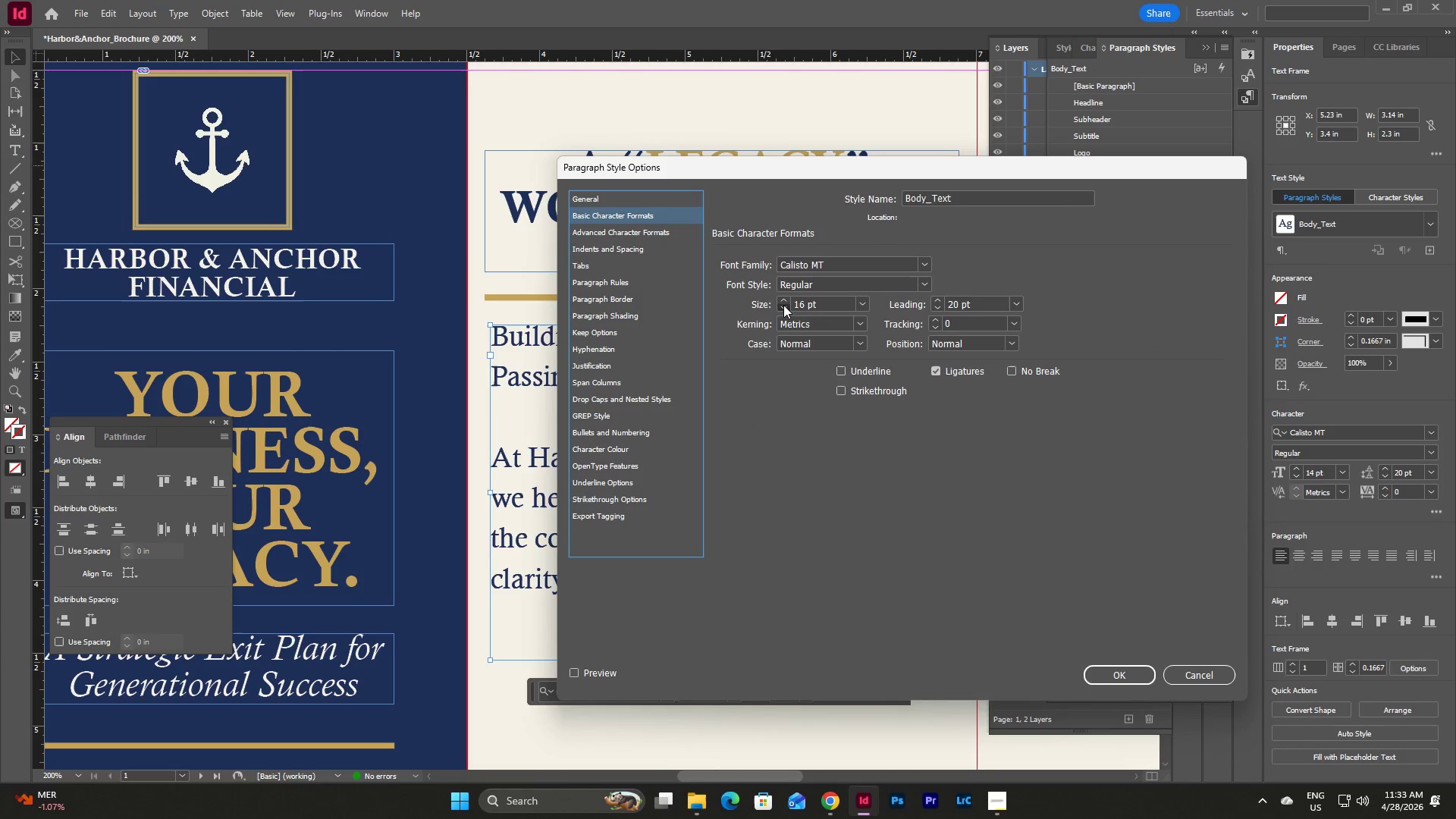 
double_click([783, 305])
 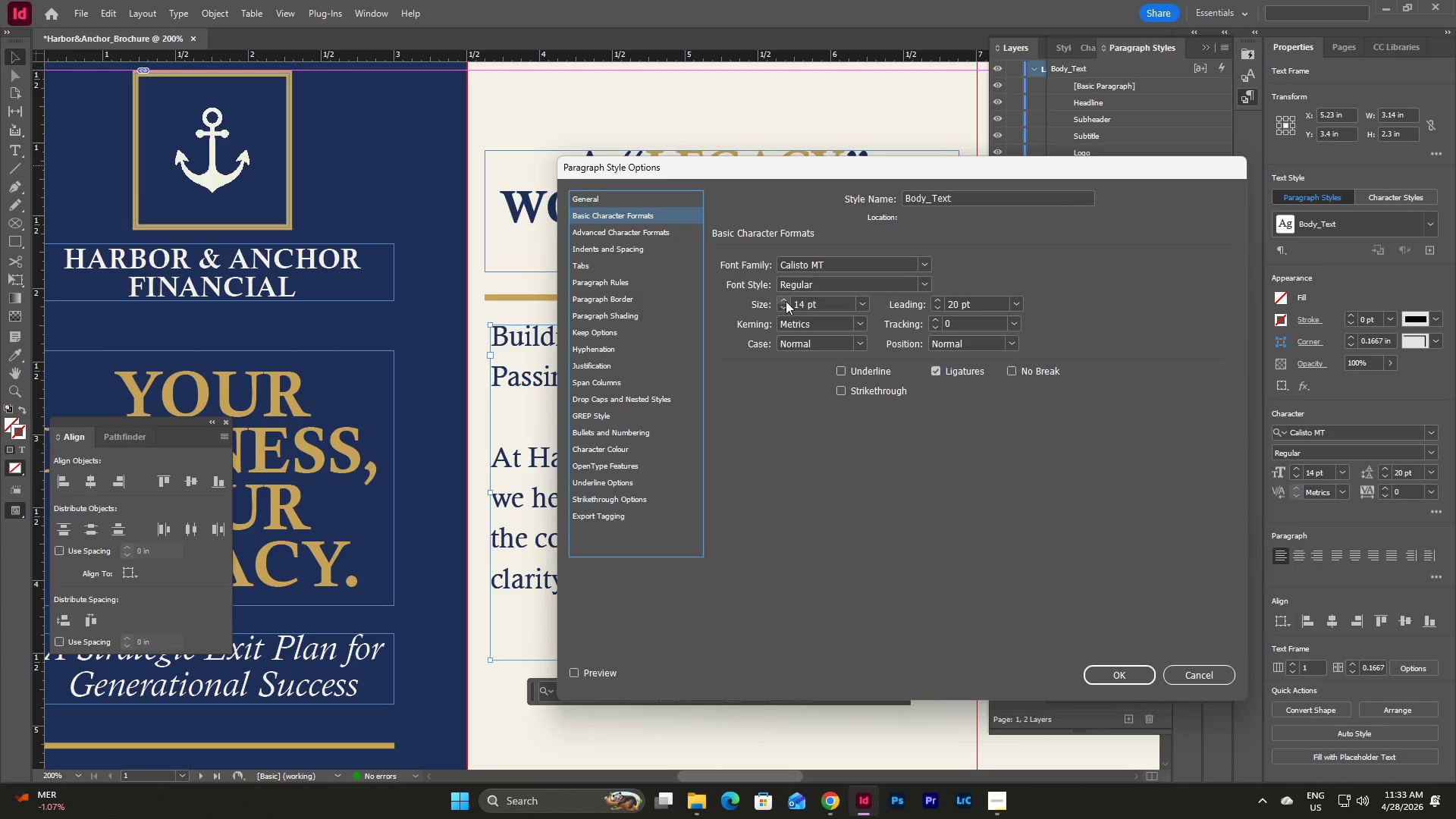 
double_click([786, 301])
 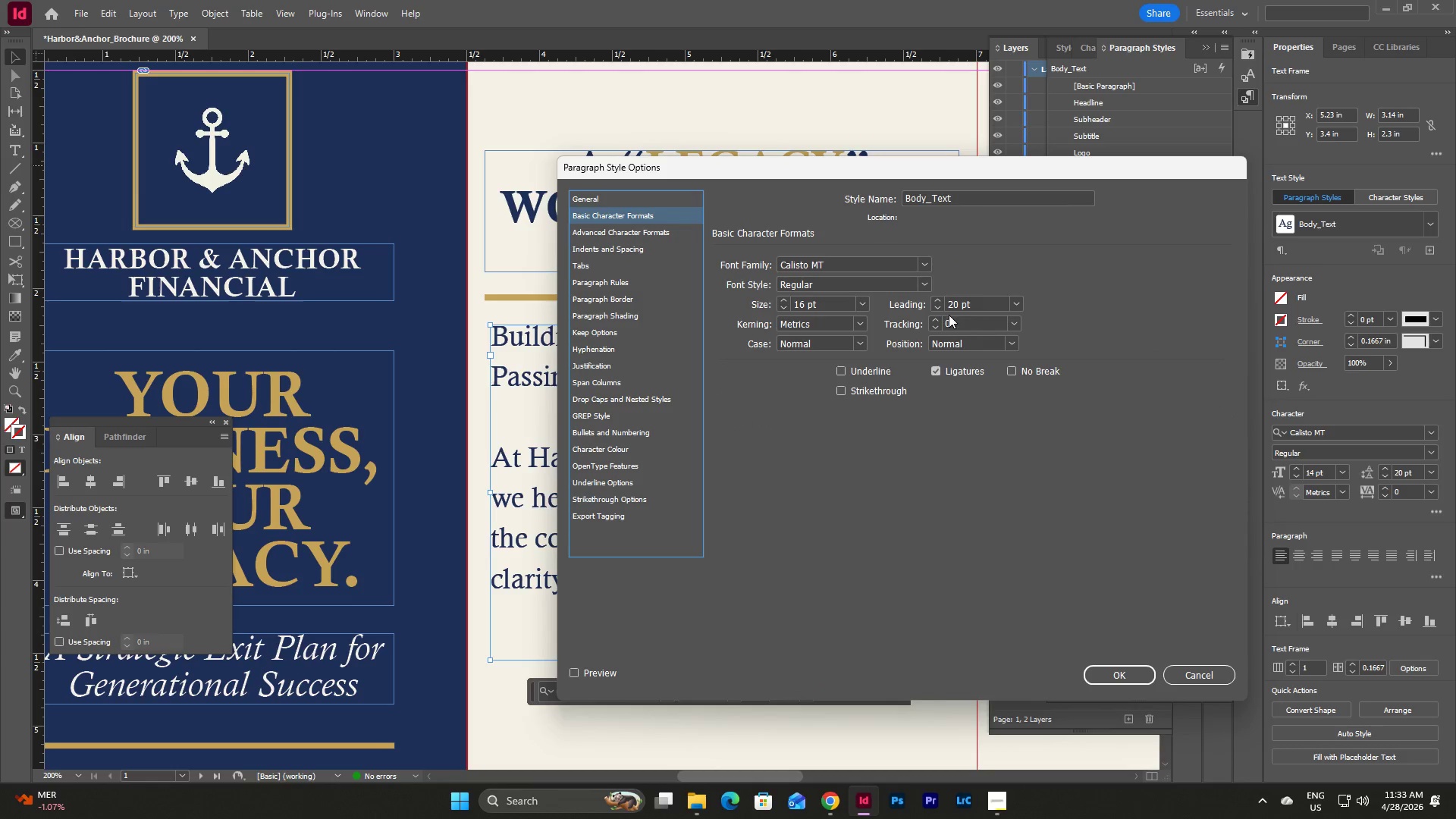 
double_click([933, 299])
 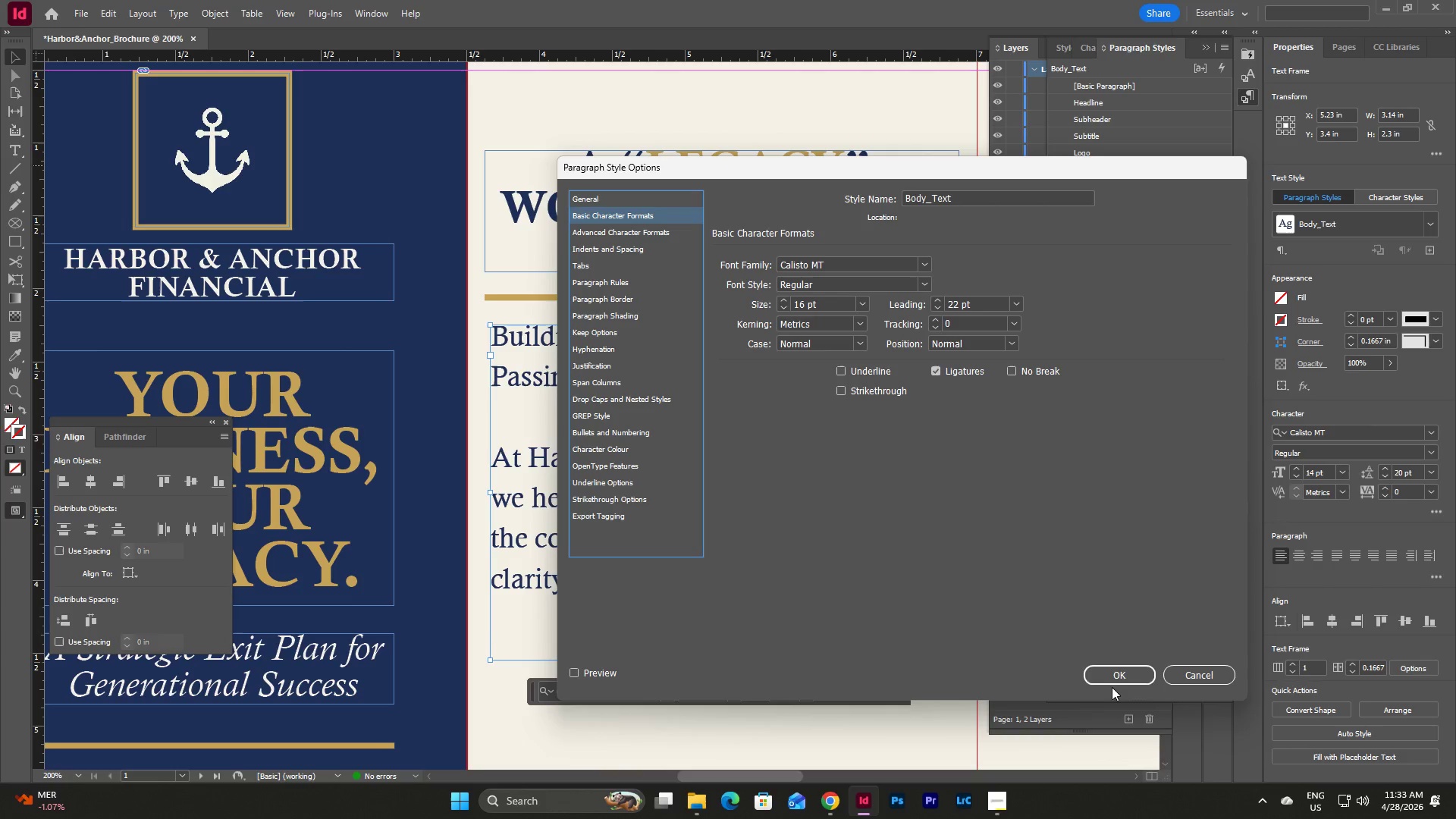 
left_click([1113, 674])
 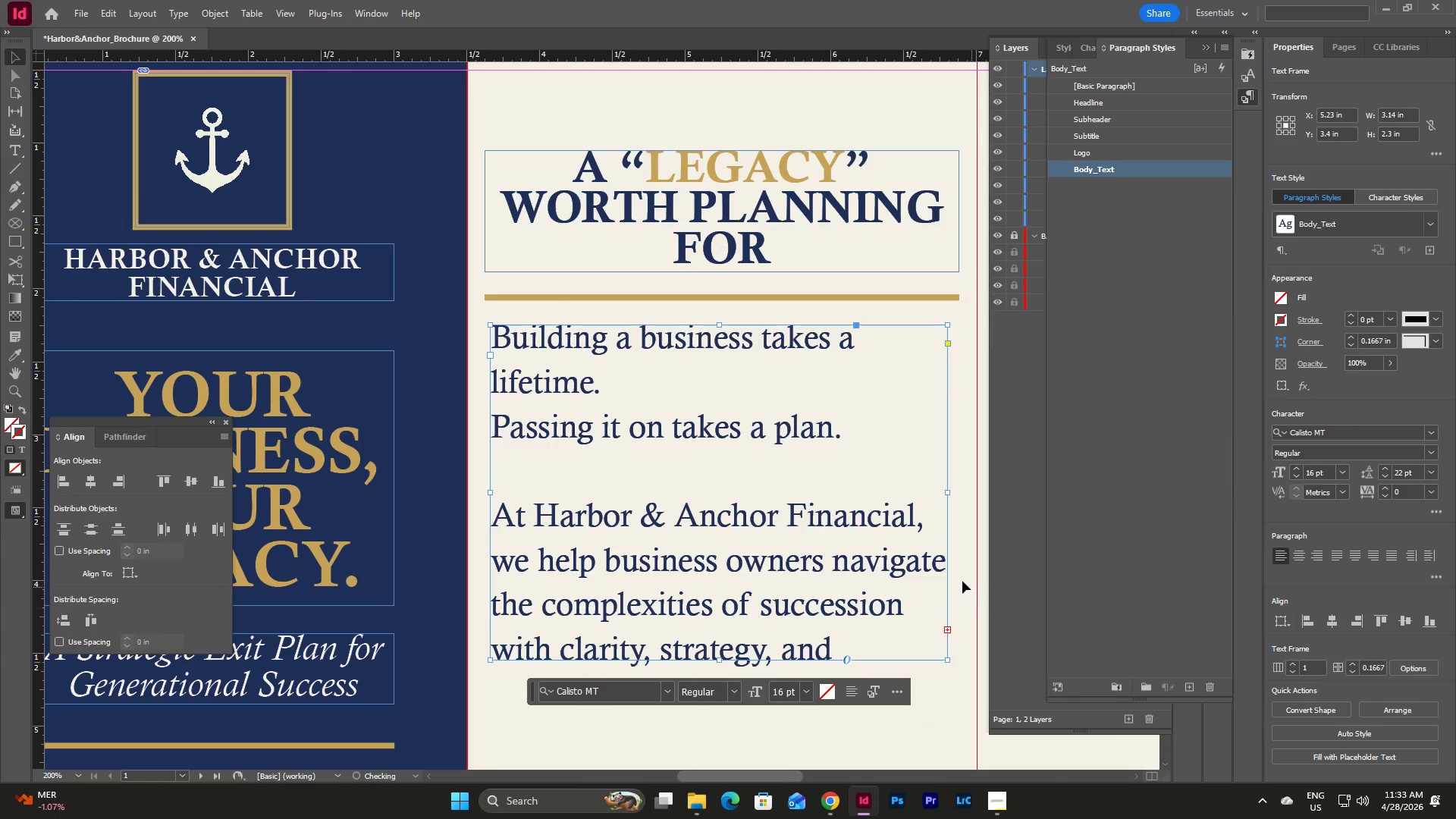 
left_click([967, 560])
 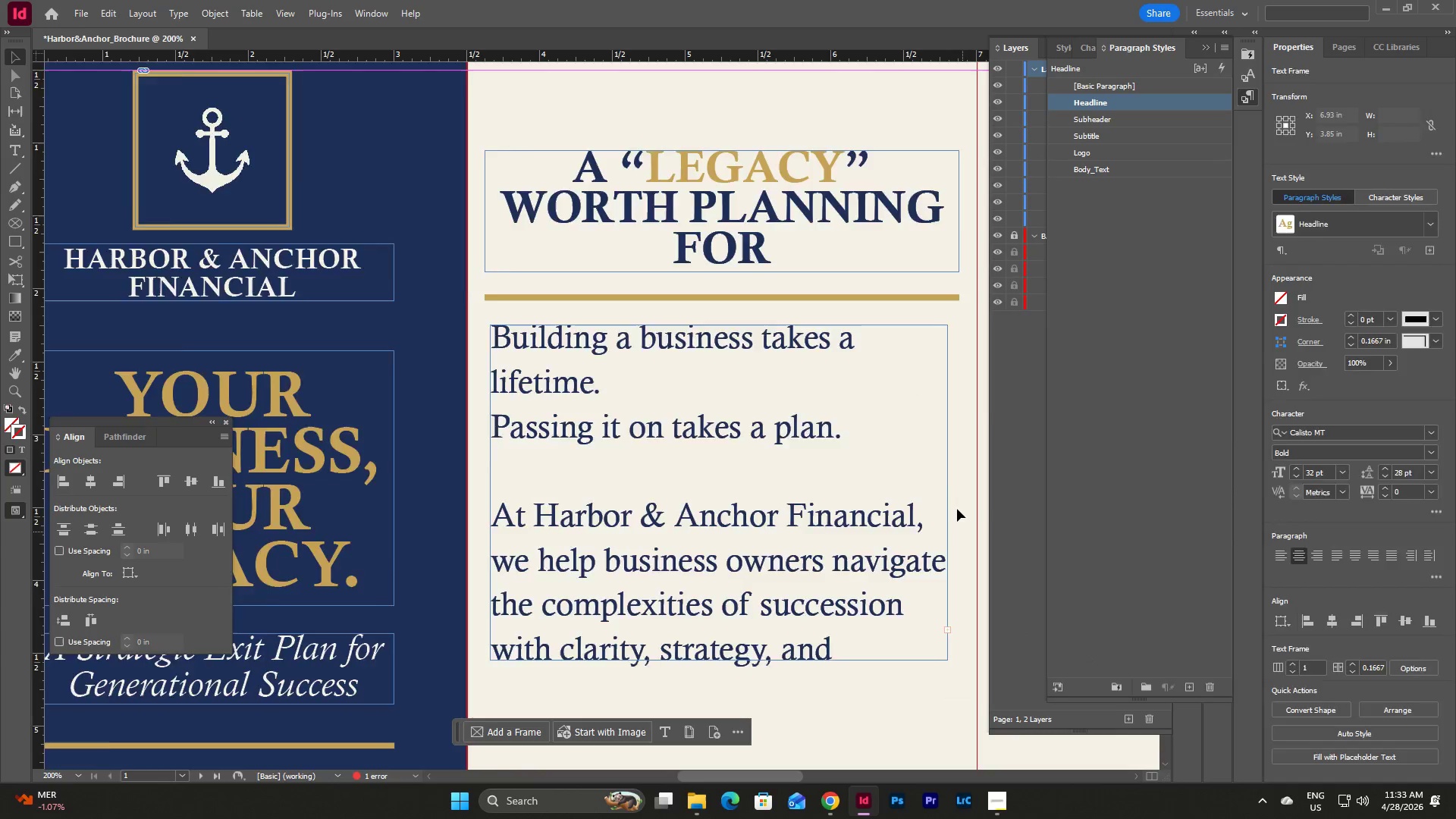 
scroll: coordinate [877, 536], scroll_direction: down, amount: 4.0
 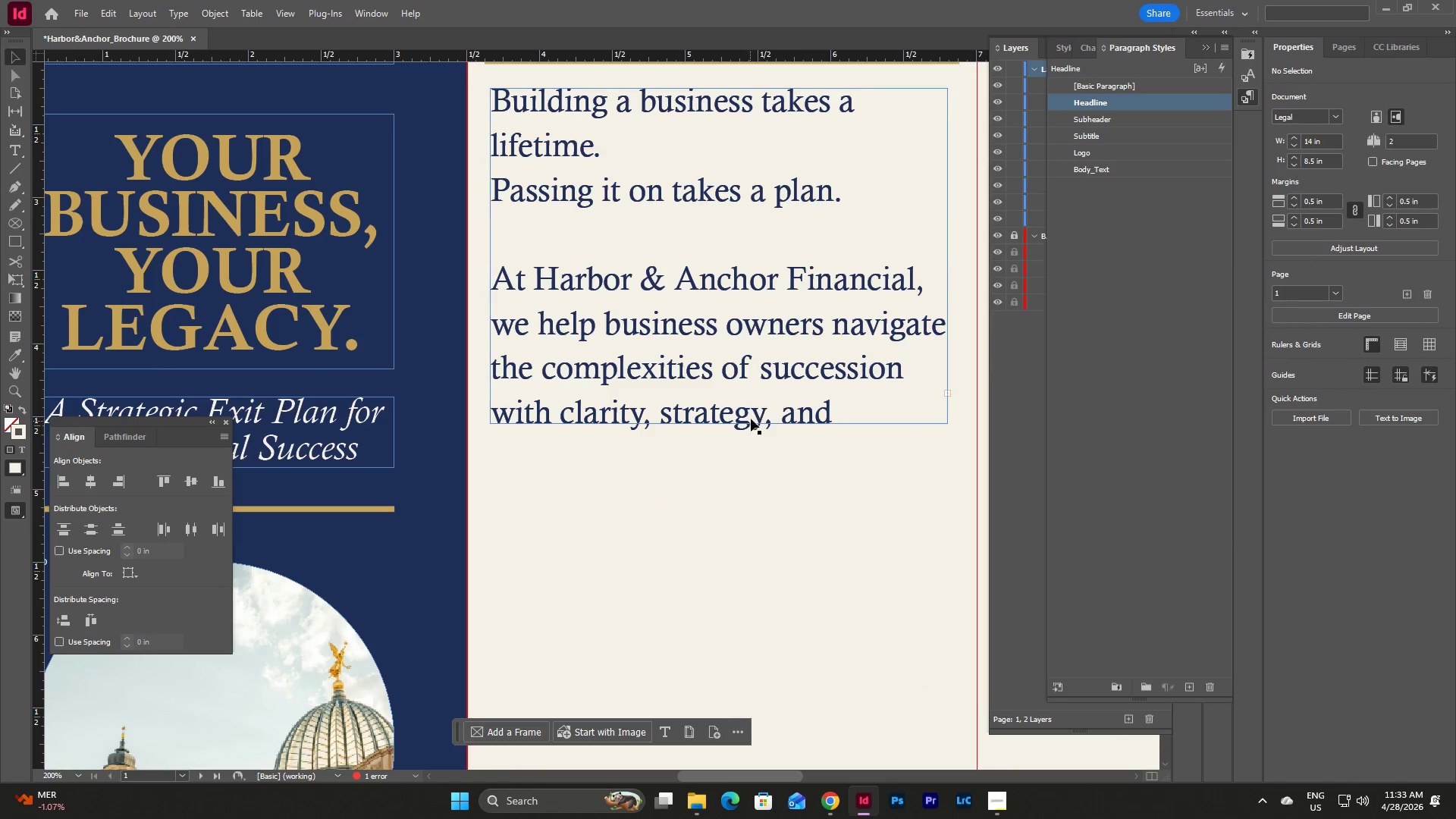 
left_click([771, 387])
 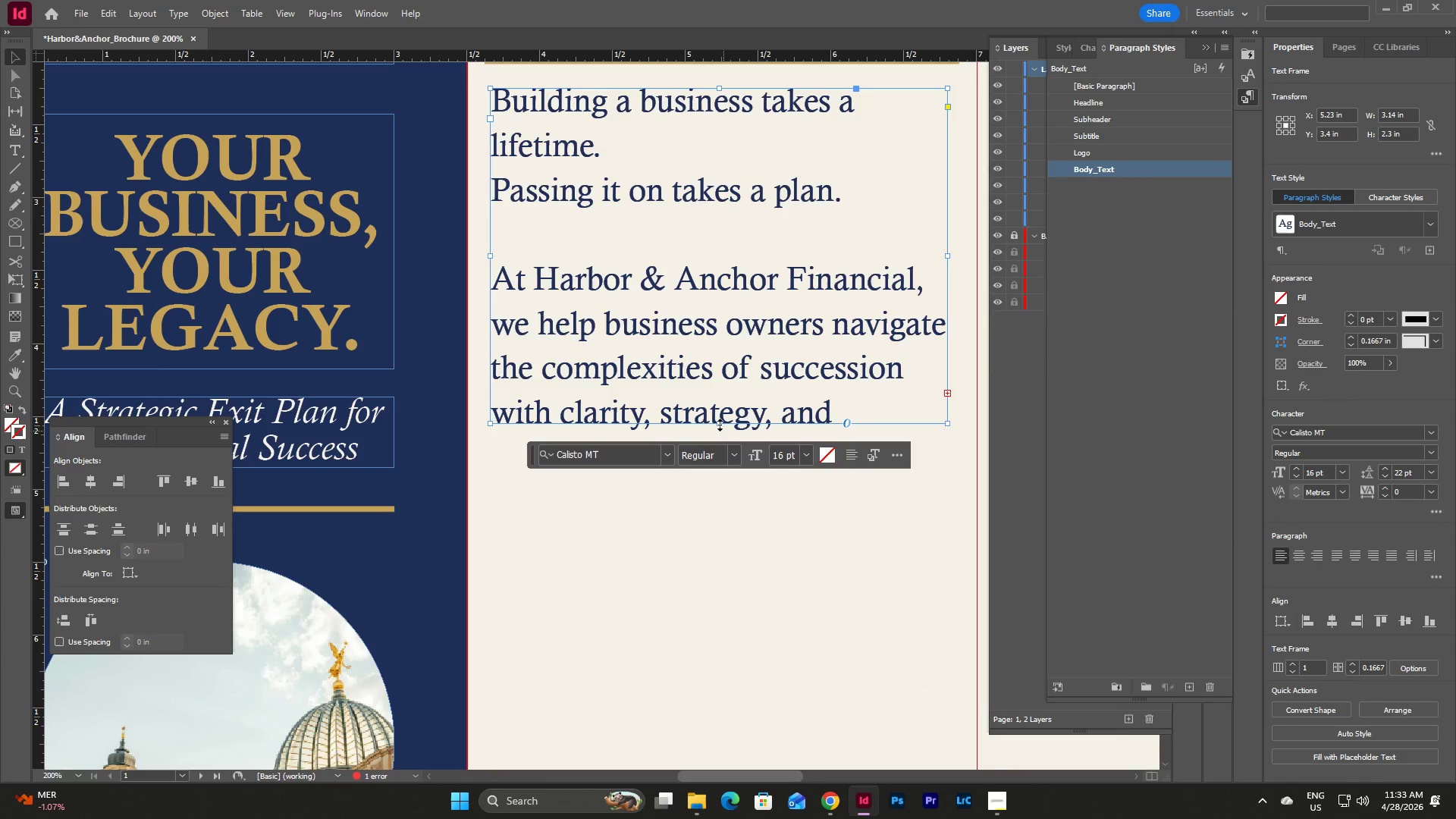 
left_click_drag(start_coordinate=[720, 423], to_coordinate=[723, 522])
 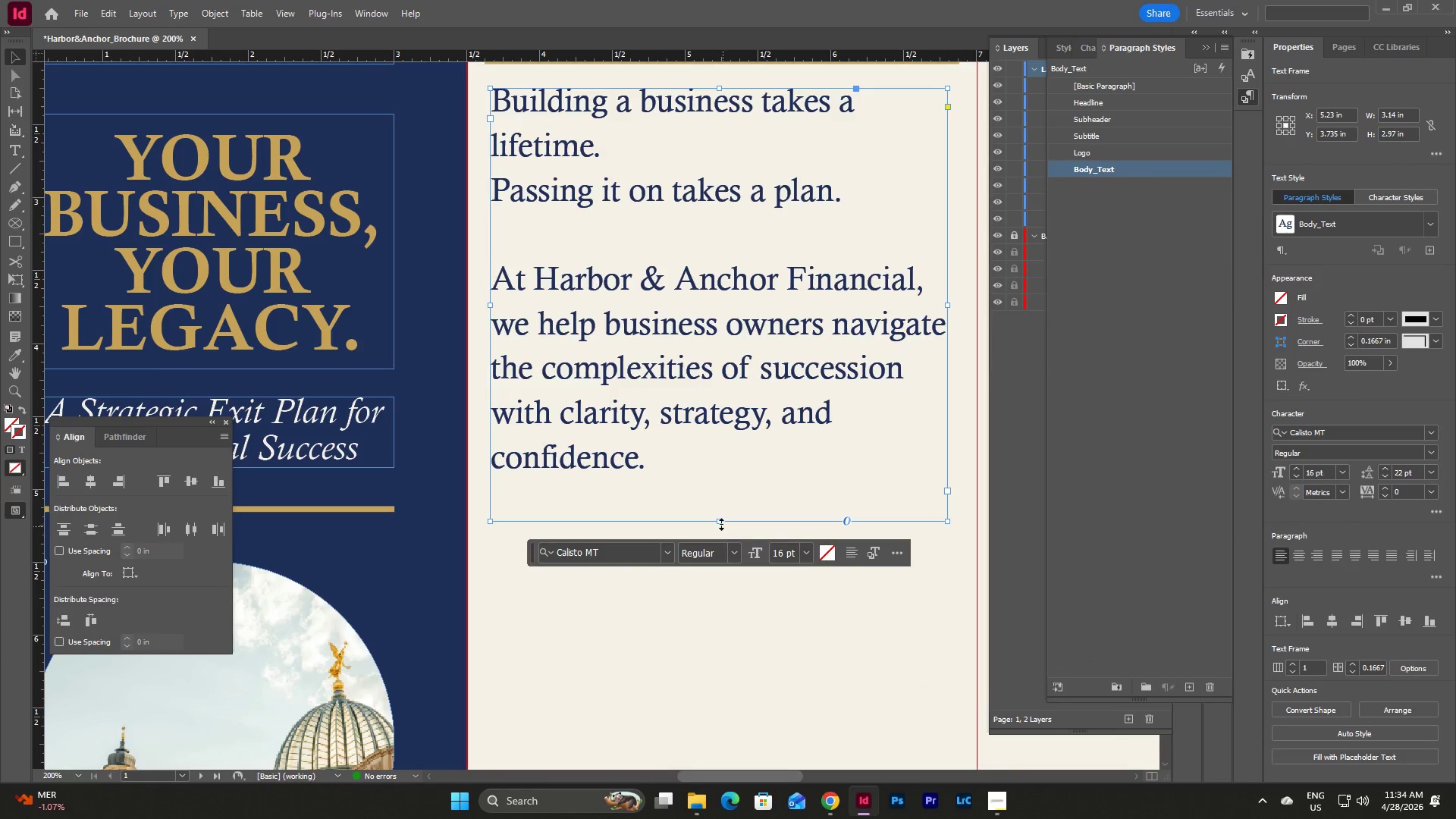 
left_click_drag(start_coordinate=[721, 523], to_coordinate=[721, 507])
 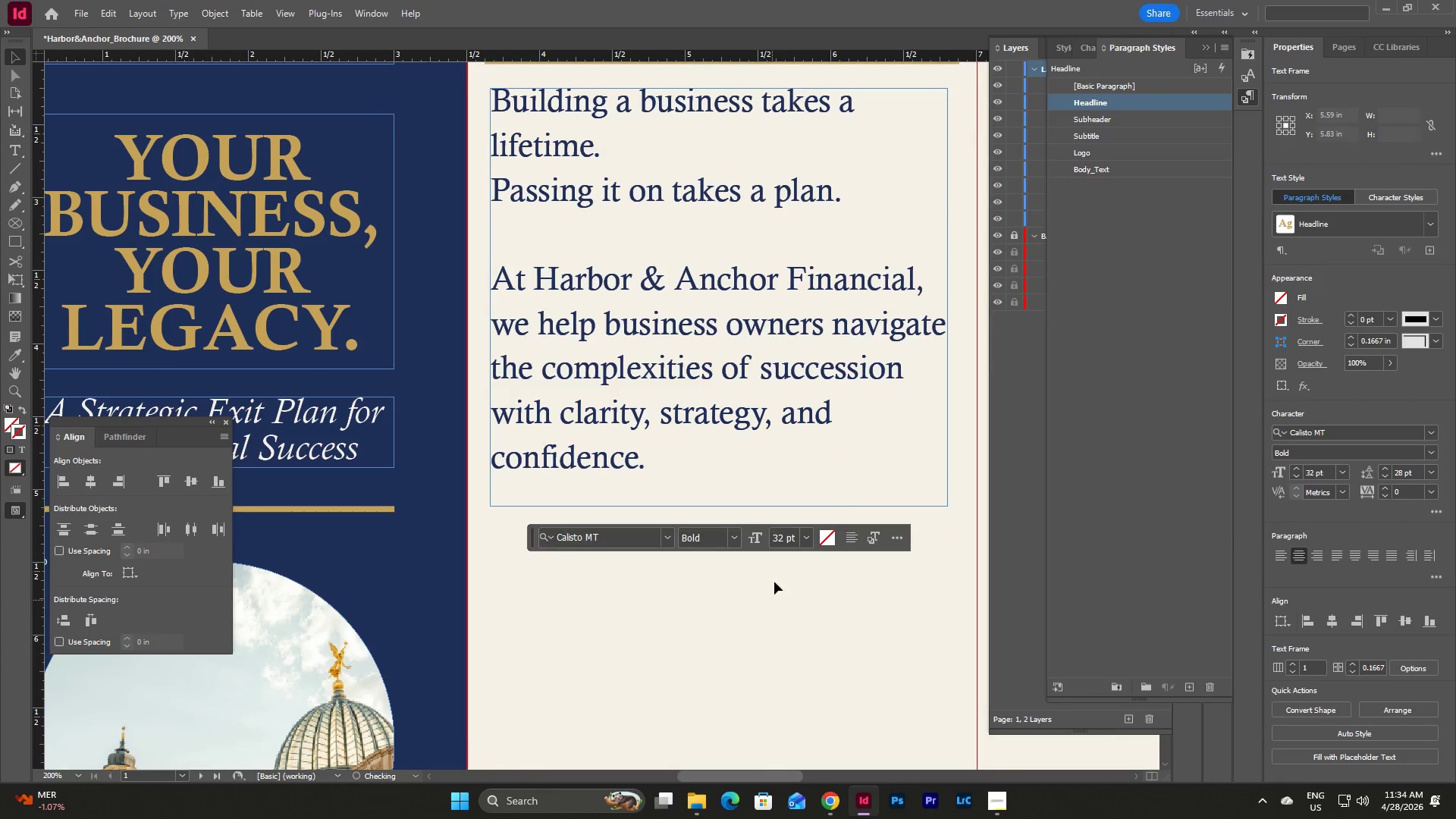 
scroll: coordinate [802, 510], scroll_direction: up, amount: 2.0
 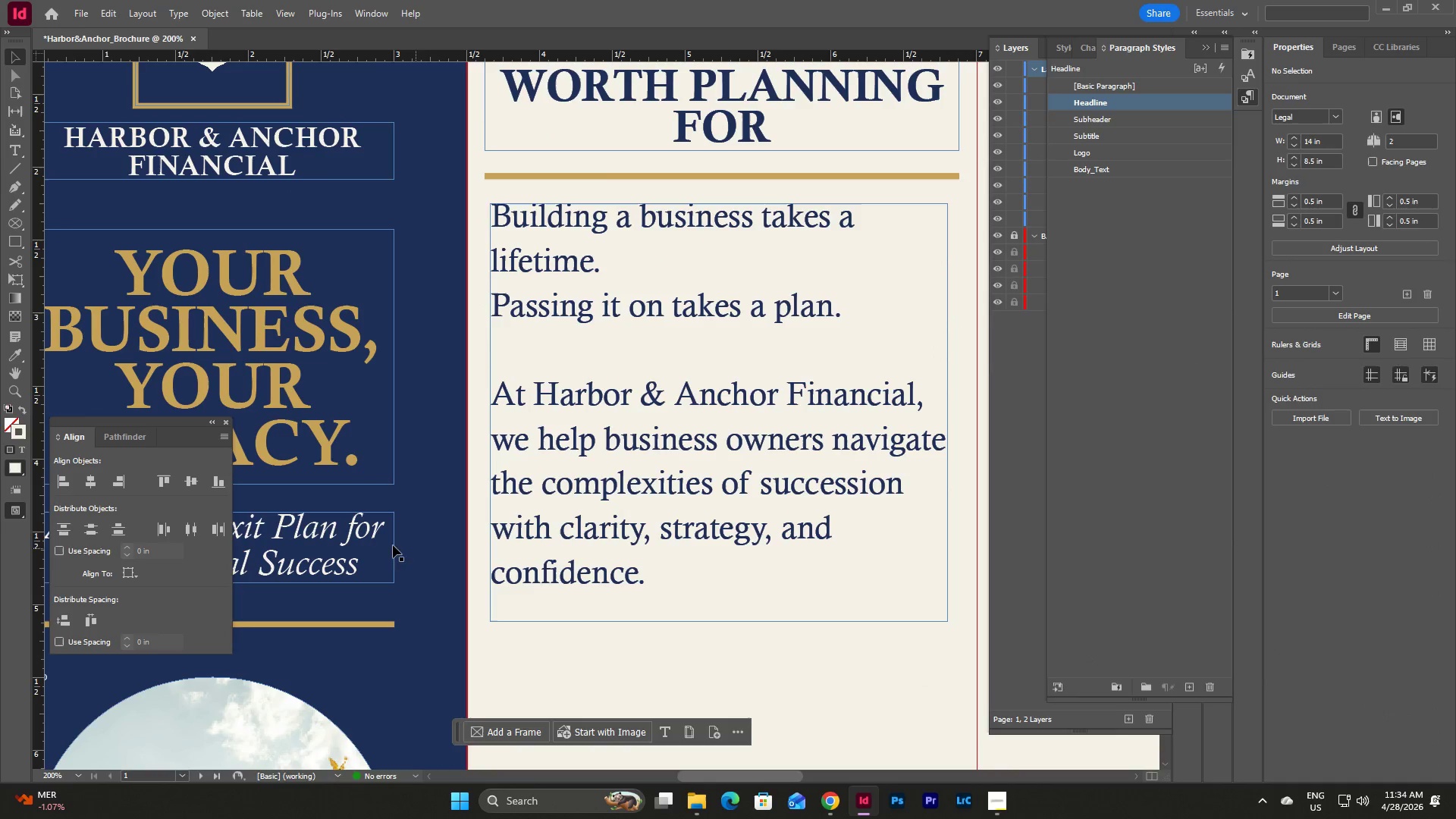 
left_click([378, 542])
 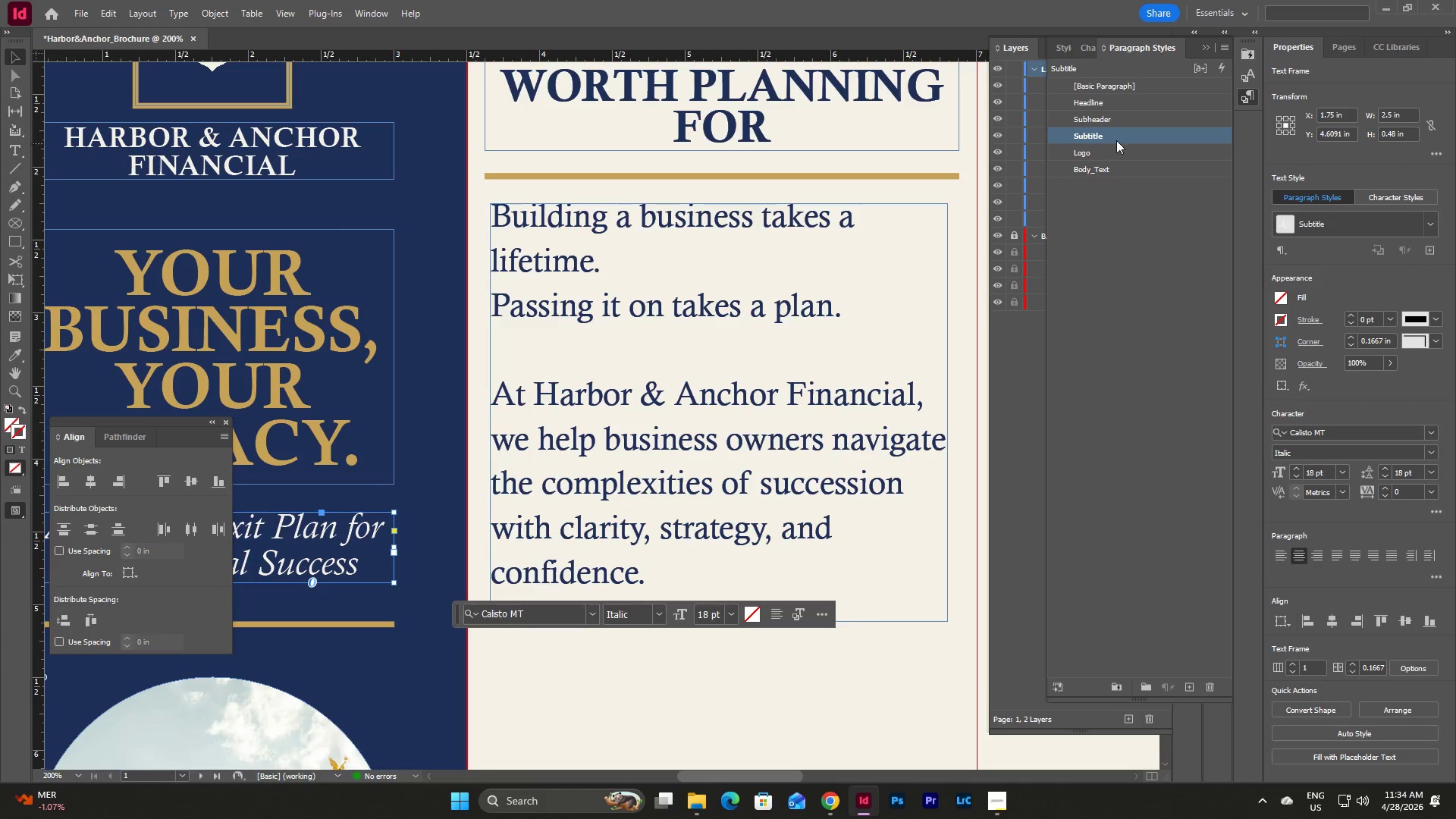 
double_click([1116, 140])
 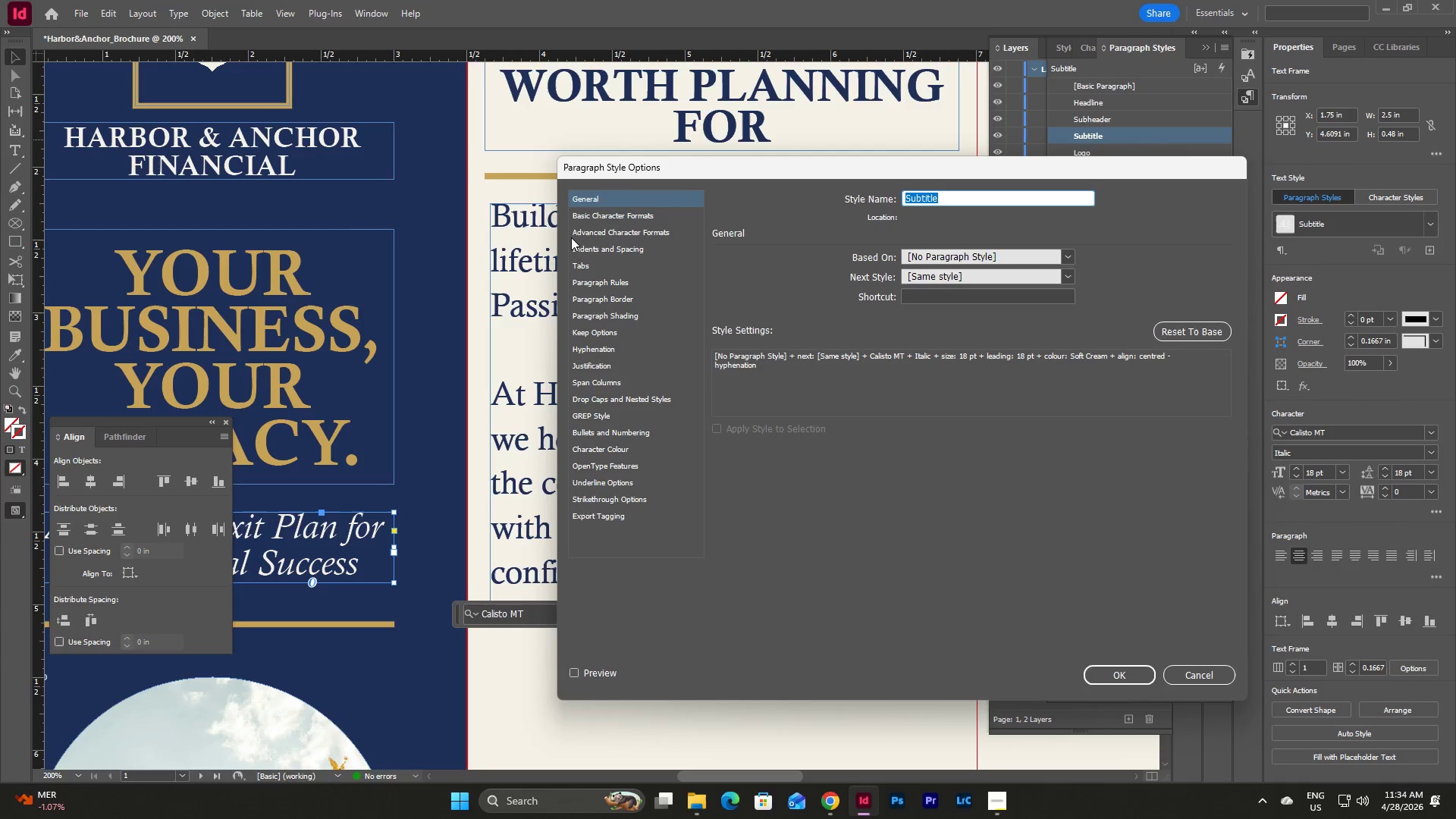 
left_click([619, 214])
 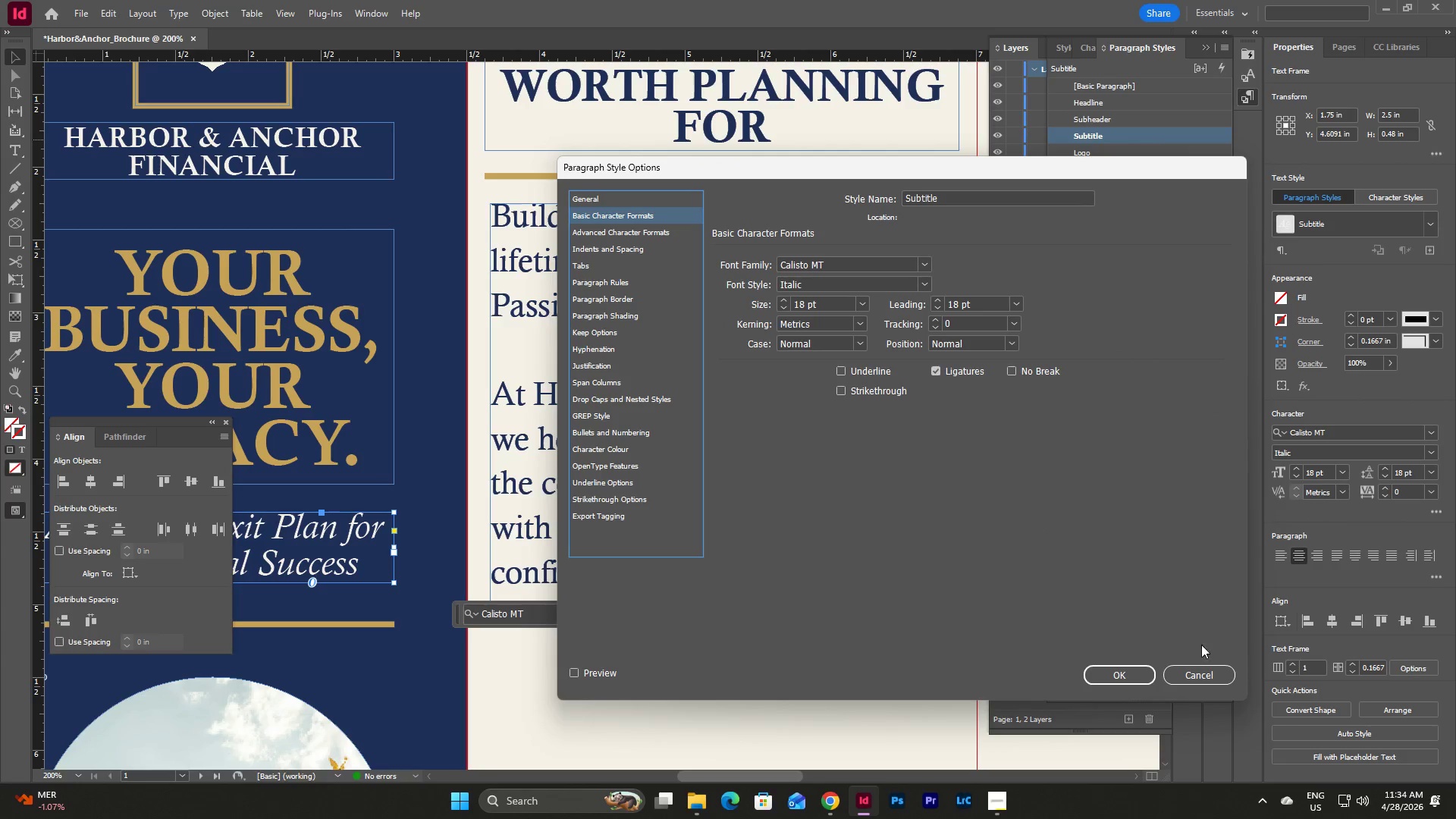 
left_click([1218, 675])
 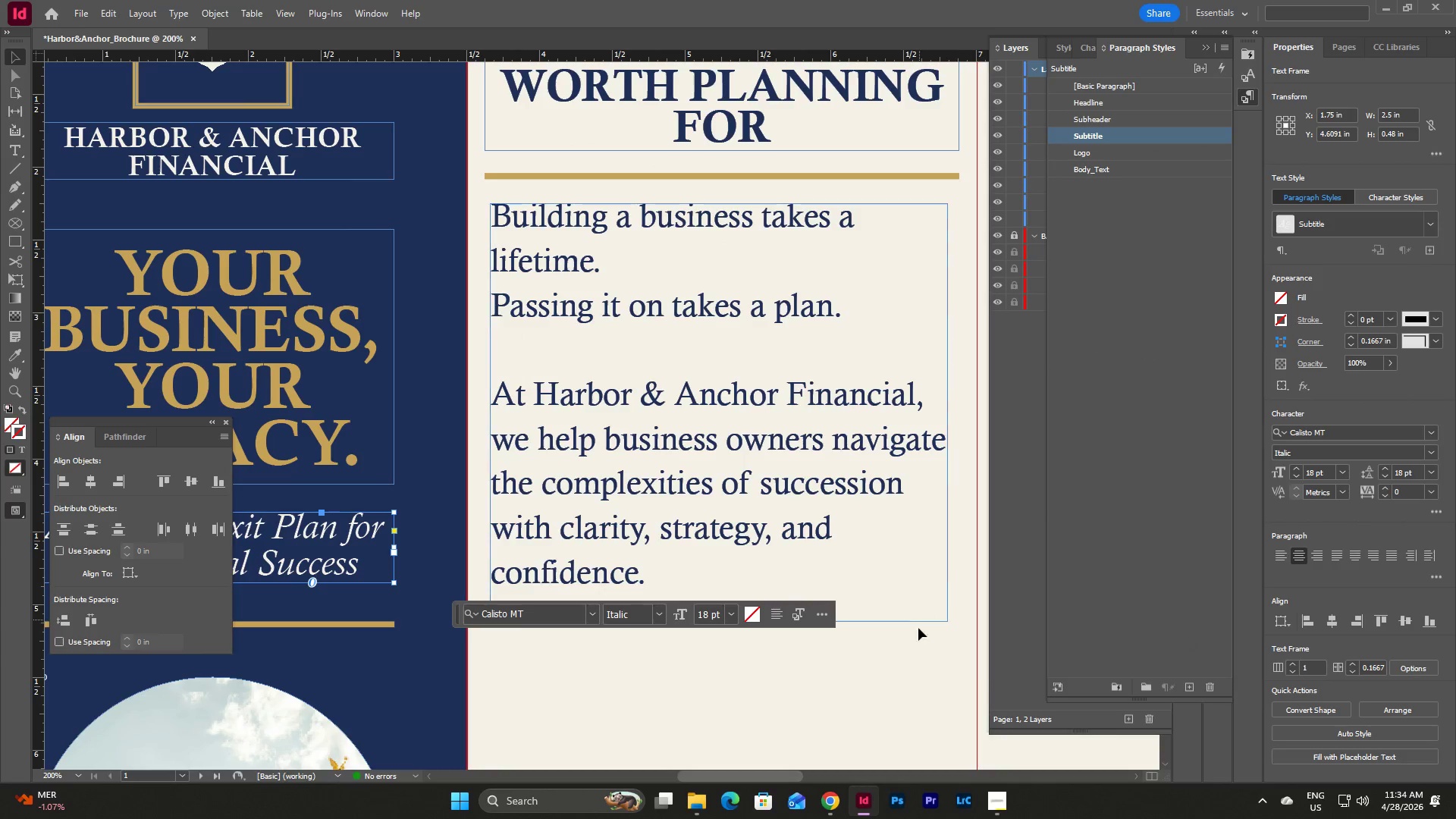 
left_click([918, 667])
 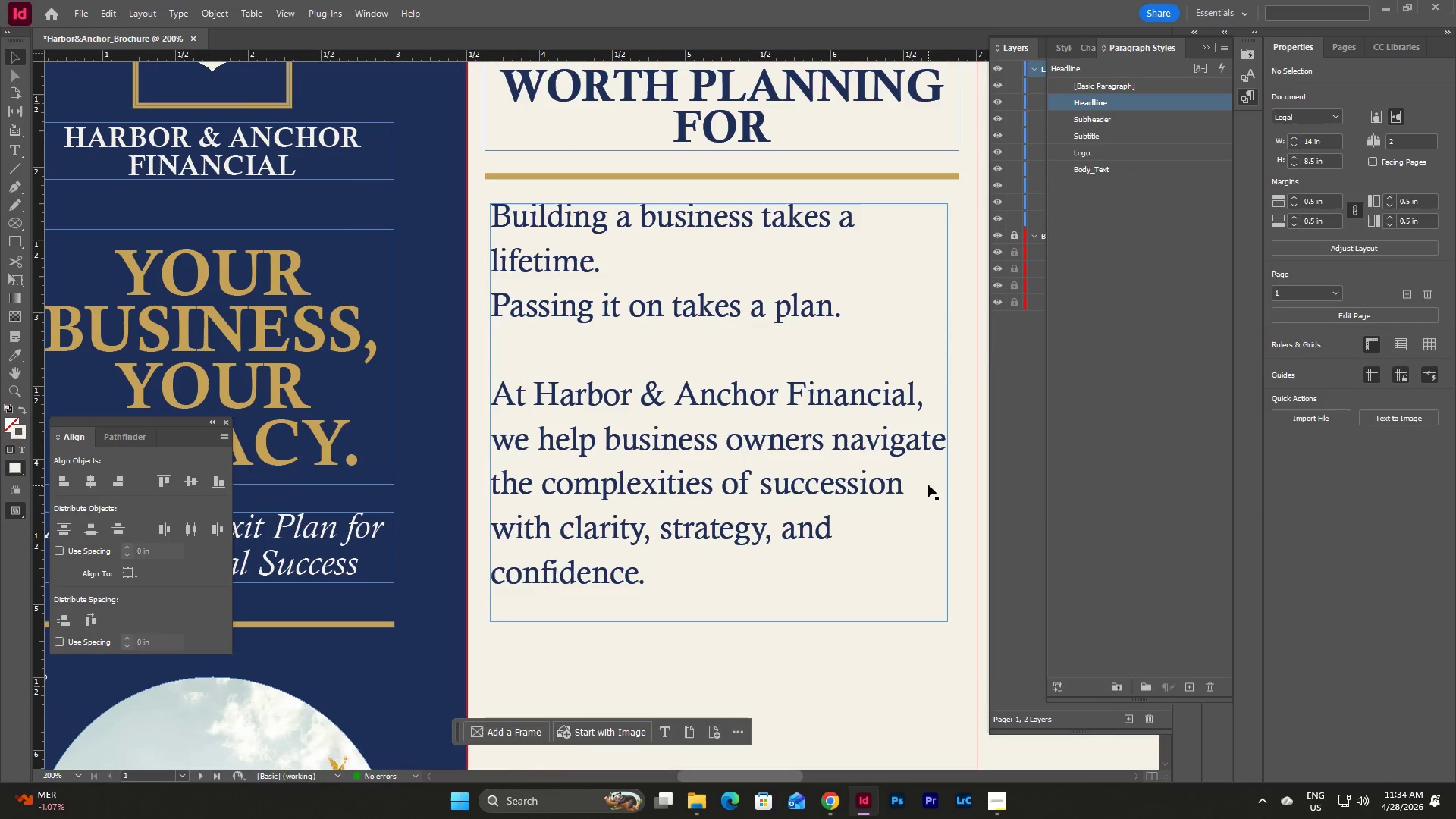 
scroll: coordinate [928, 485], scroll_direction: up, amount: 4.0
 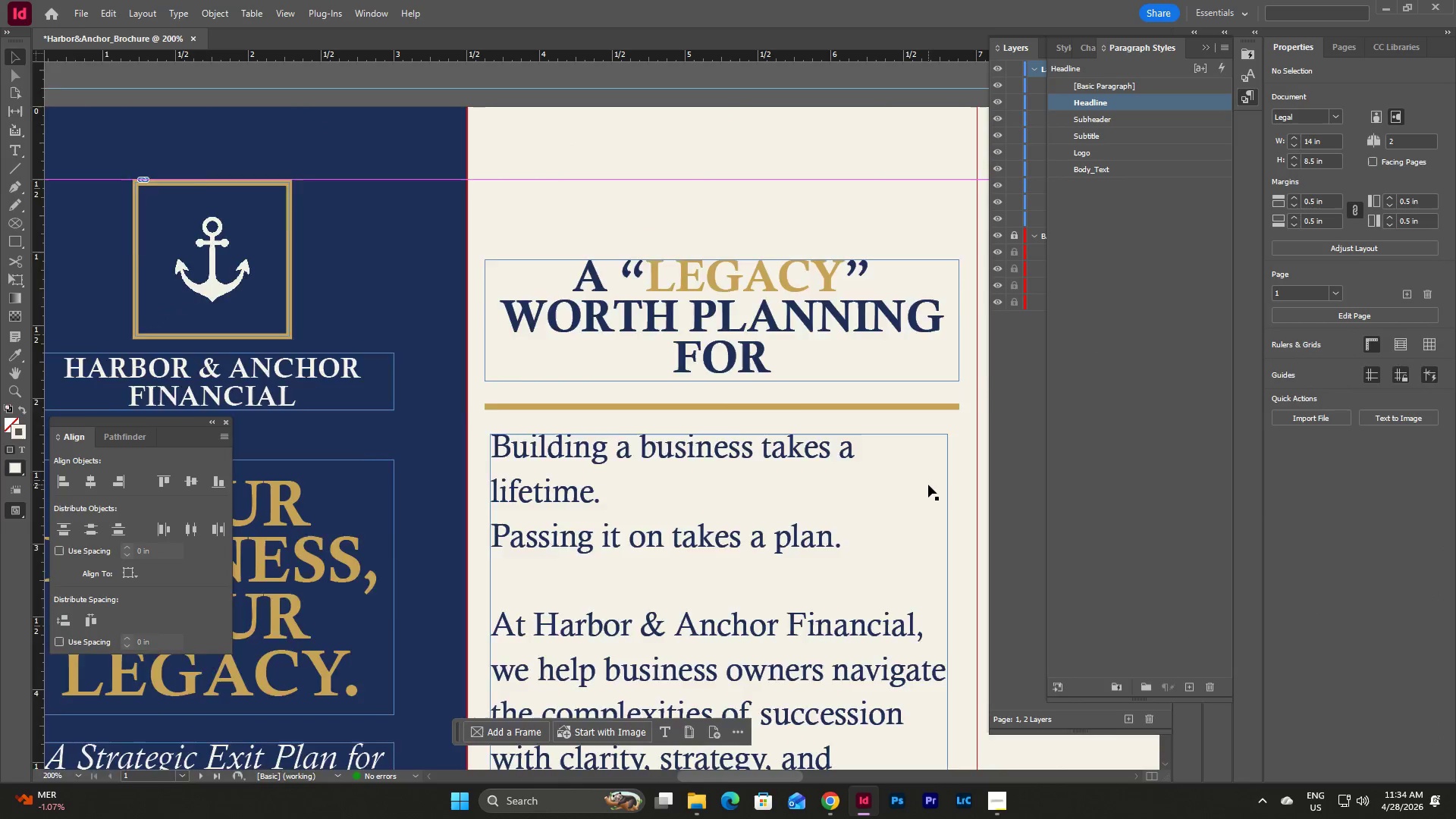 
scroll: coordinate [928, 485], scroll_direction: down, amount: 4.0
 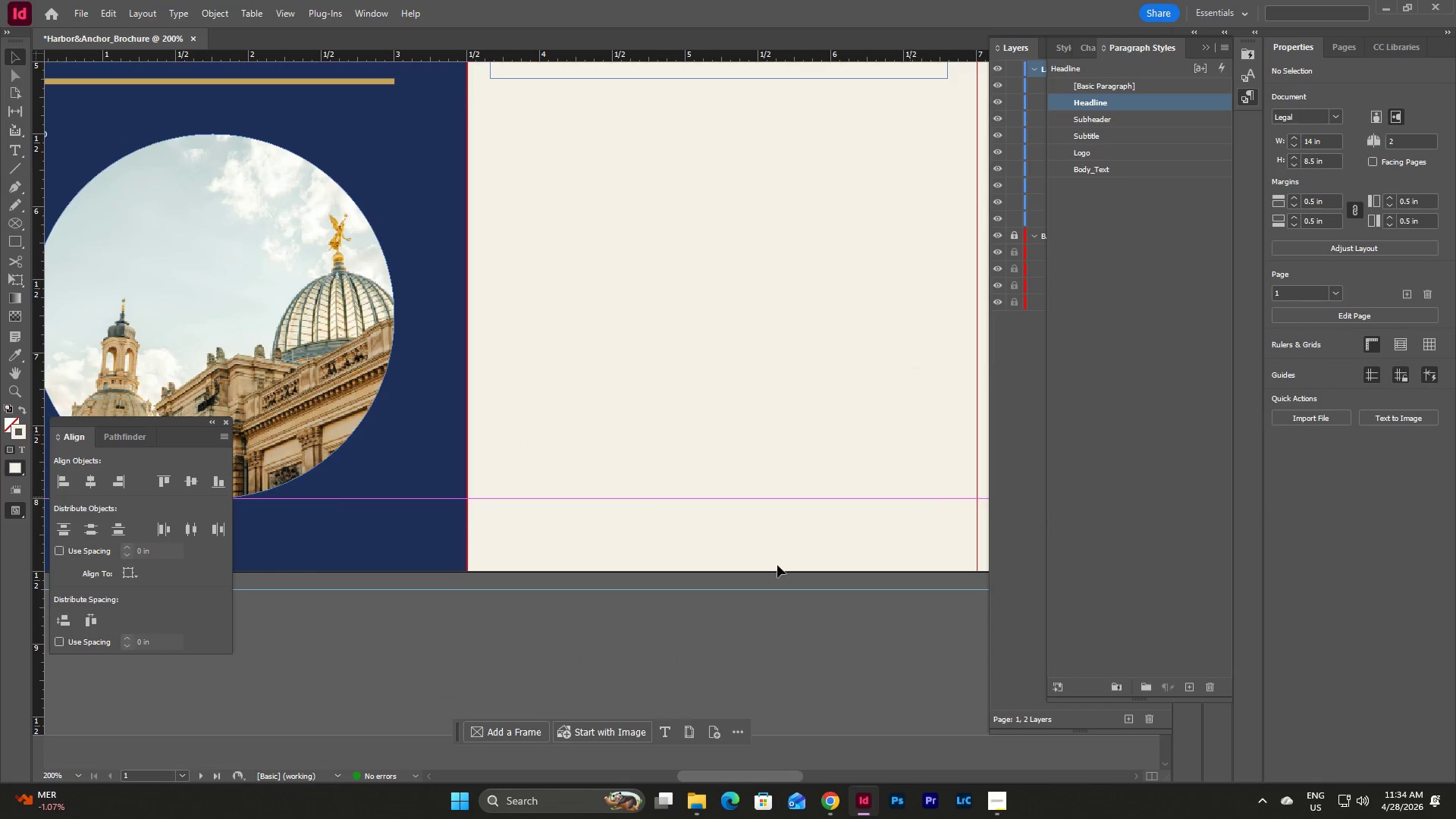 
left_click([74, 778])
 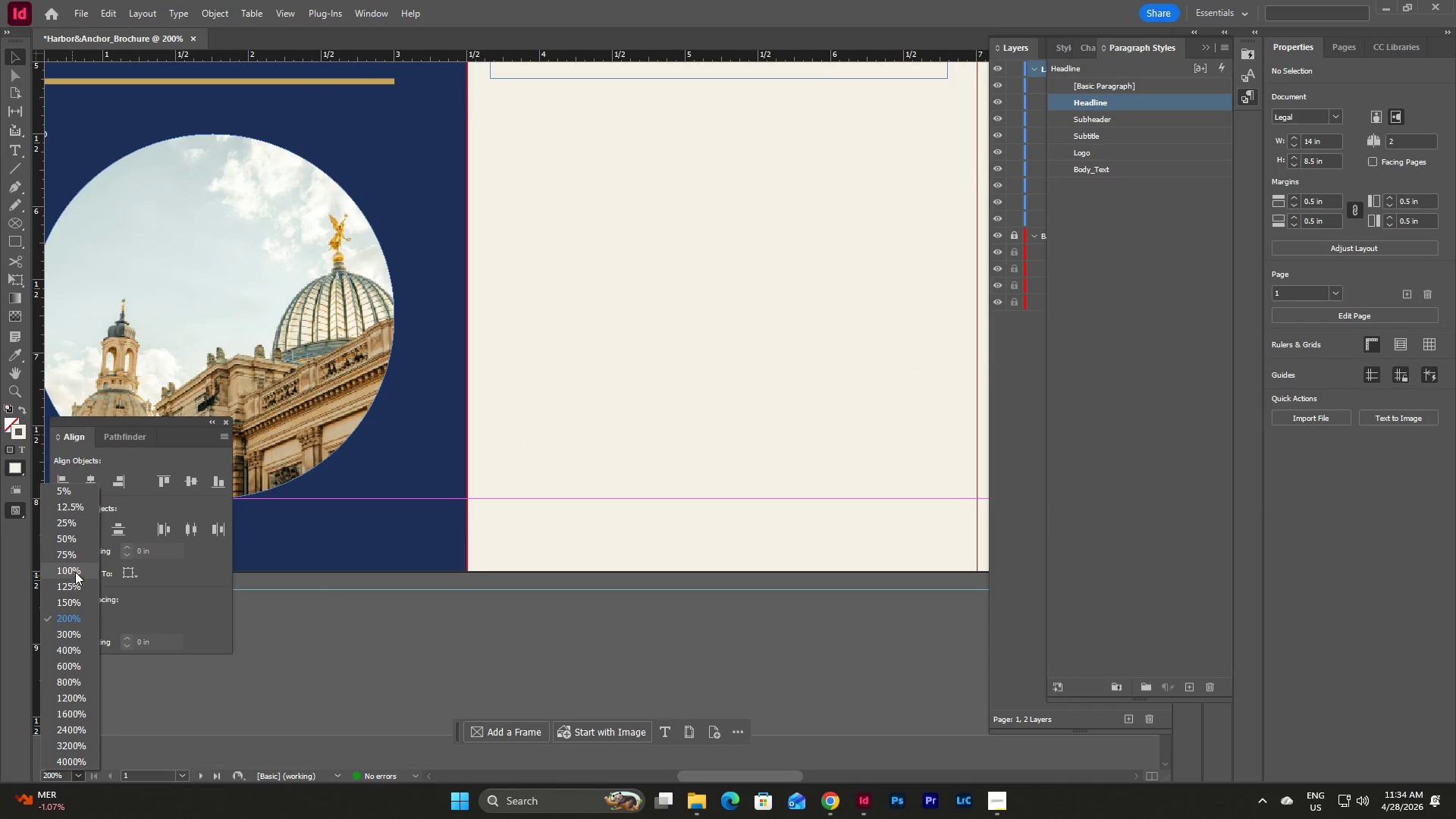 
left_click([75, 572])
 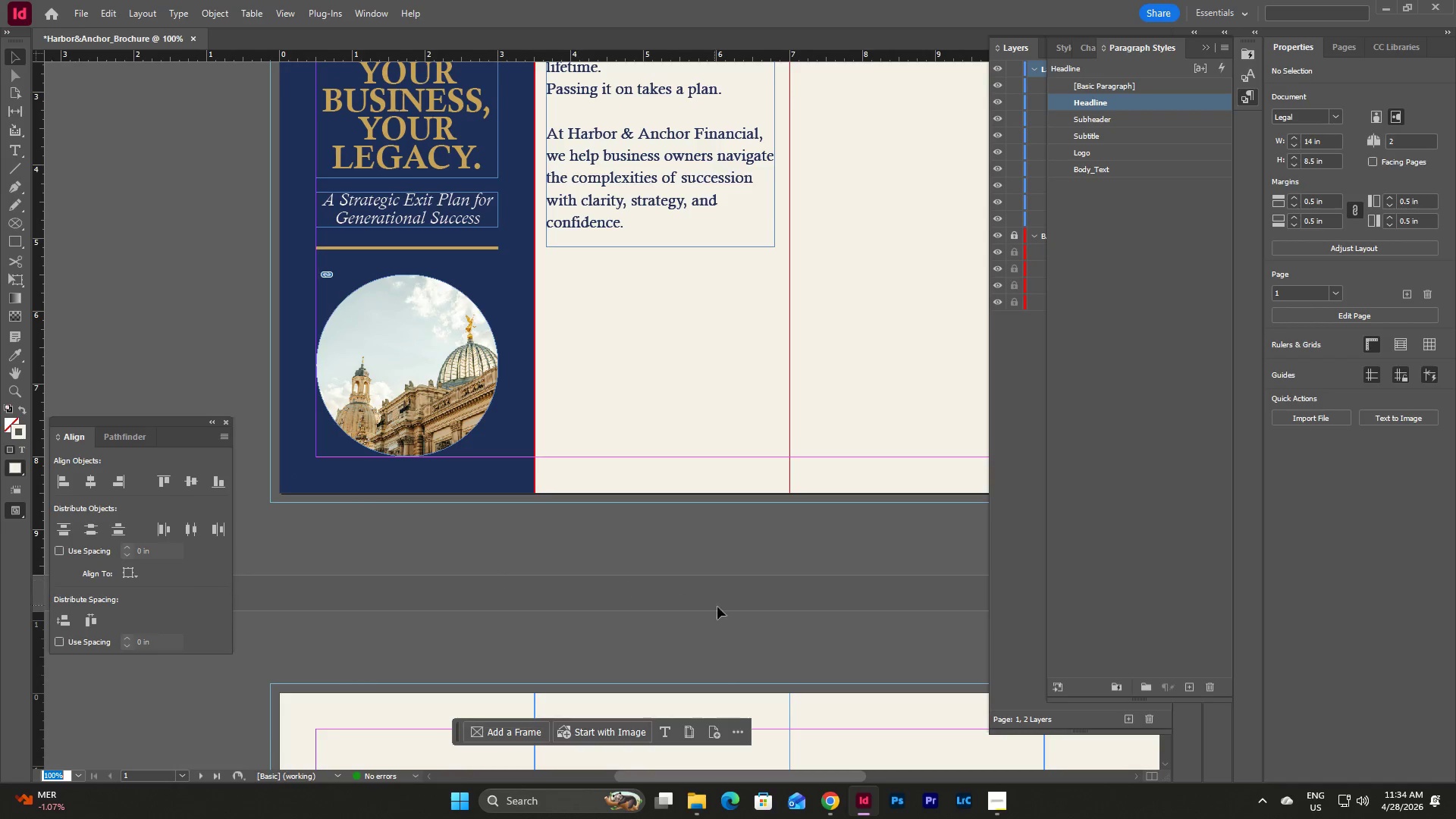 
scroll: coordinate [755, 616], scroll_direction: up, amount: 5.0
 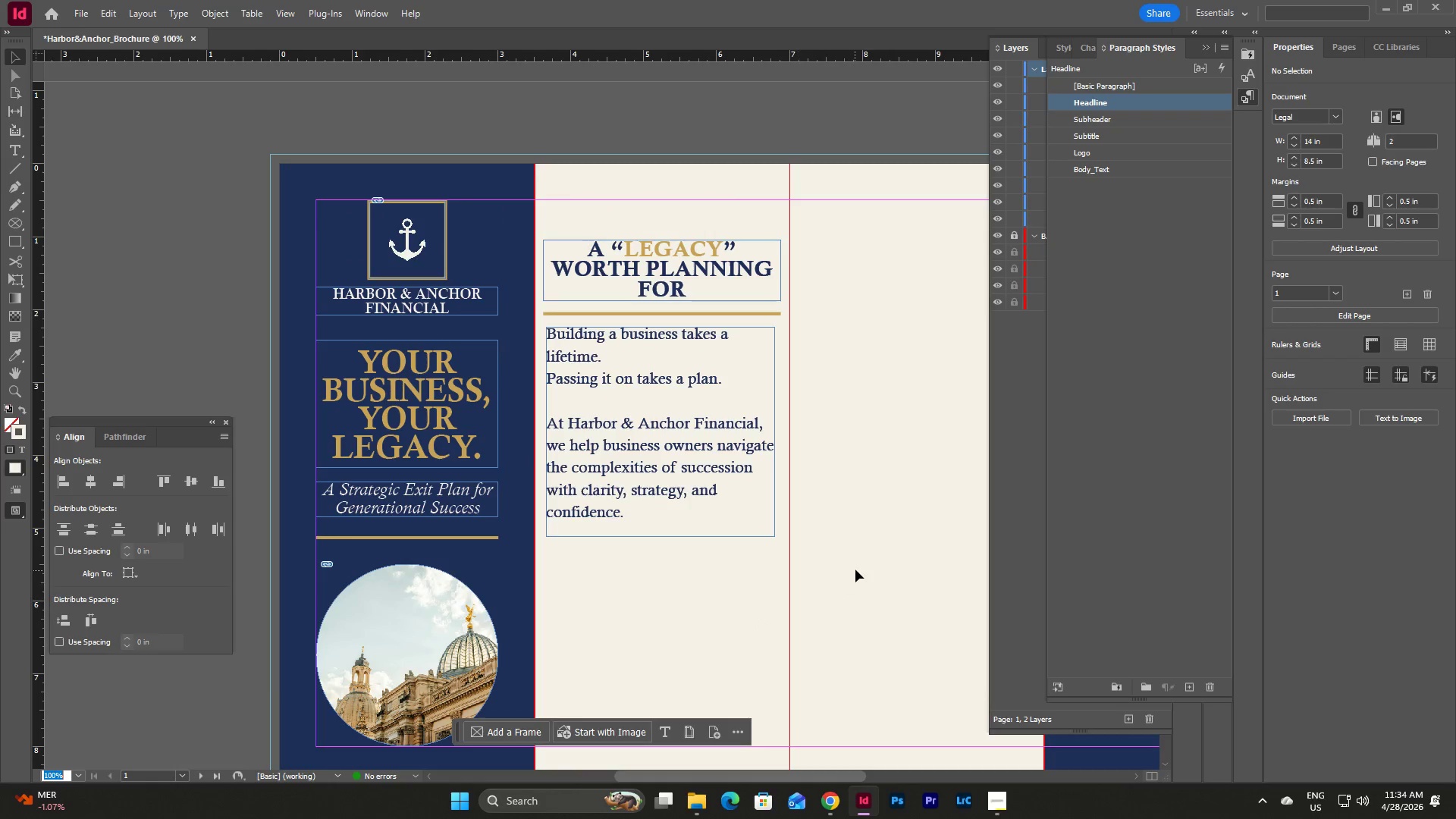 
left_click([855, 569])
 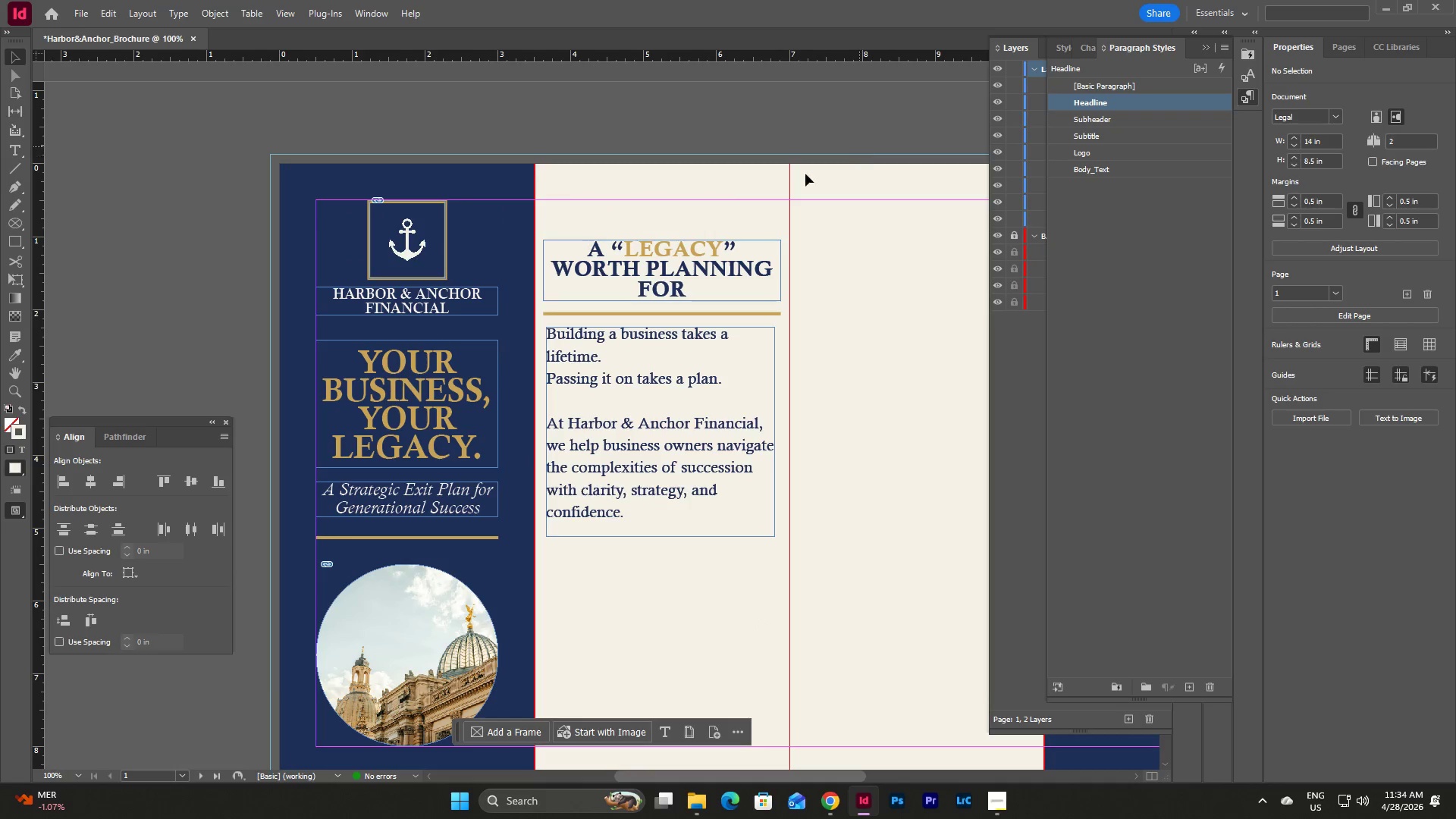 
left_click_drag(start_coordinate=[604, 220], to_coordinate=[730, 369])
 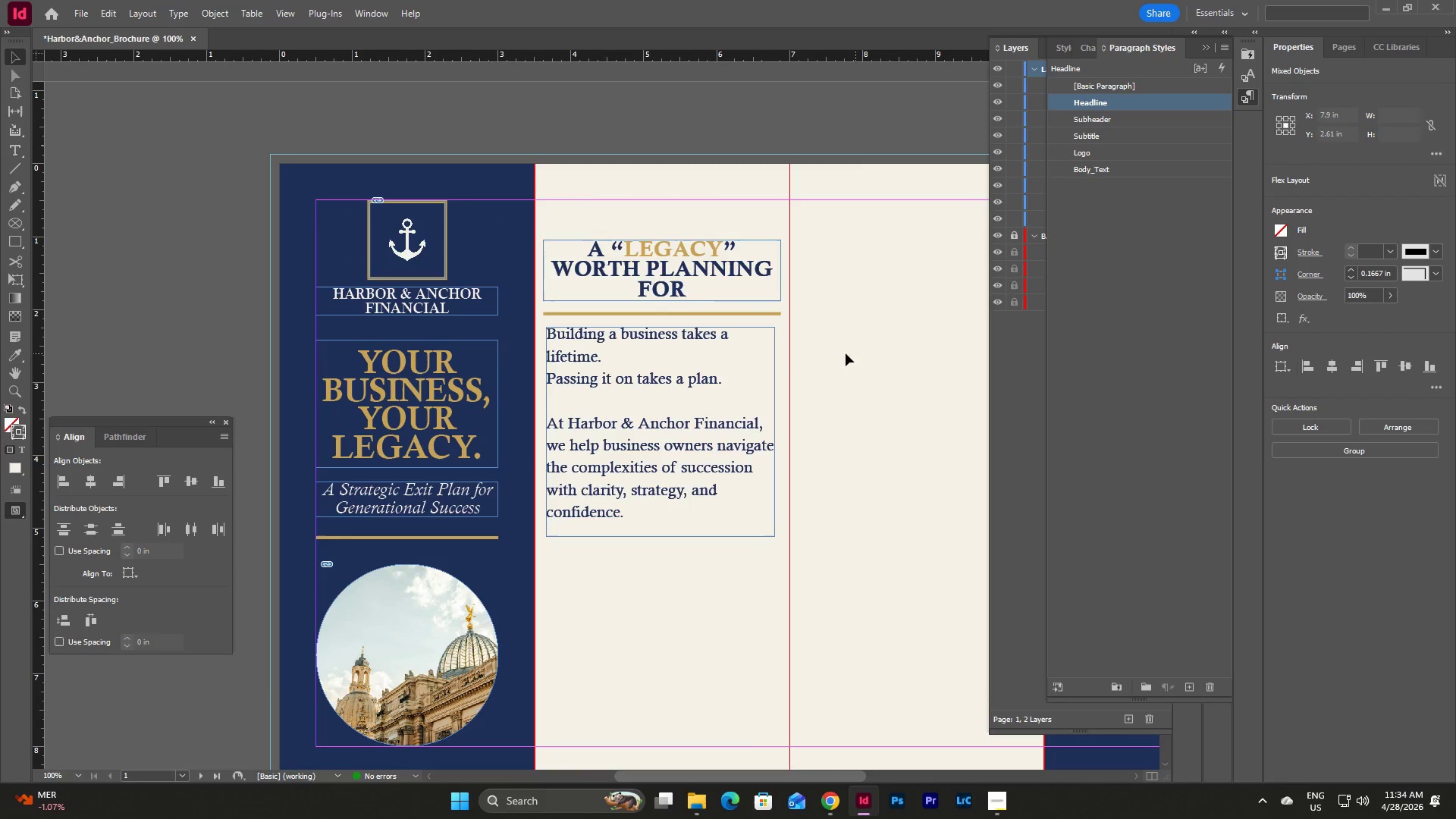 
double_click([738, 378])
 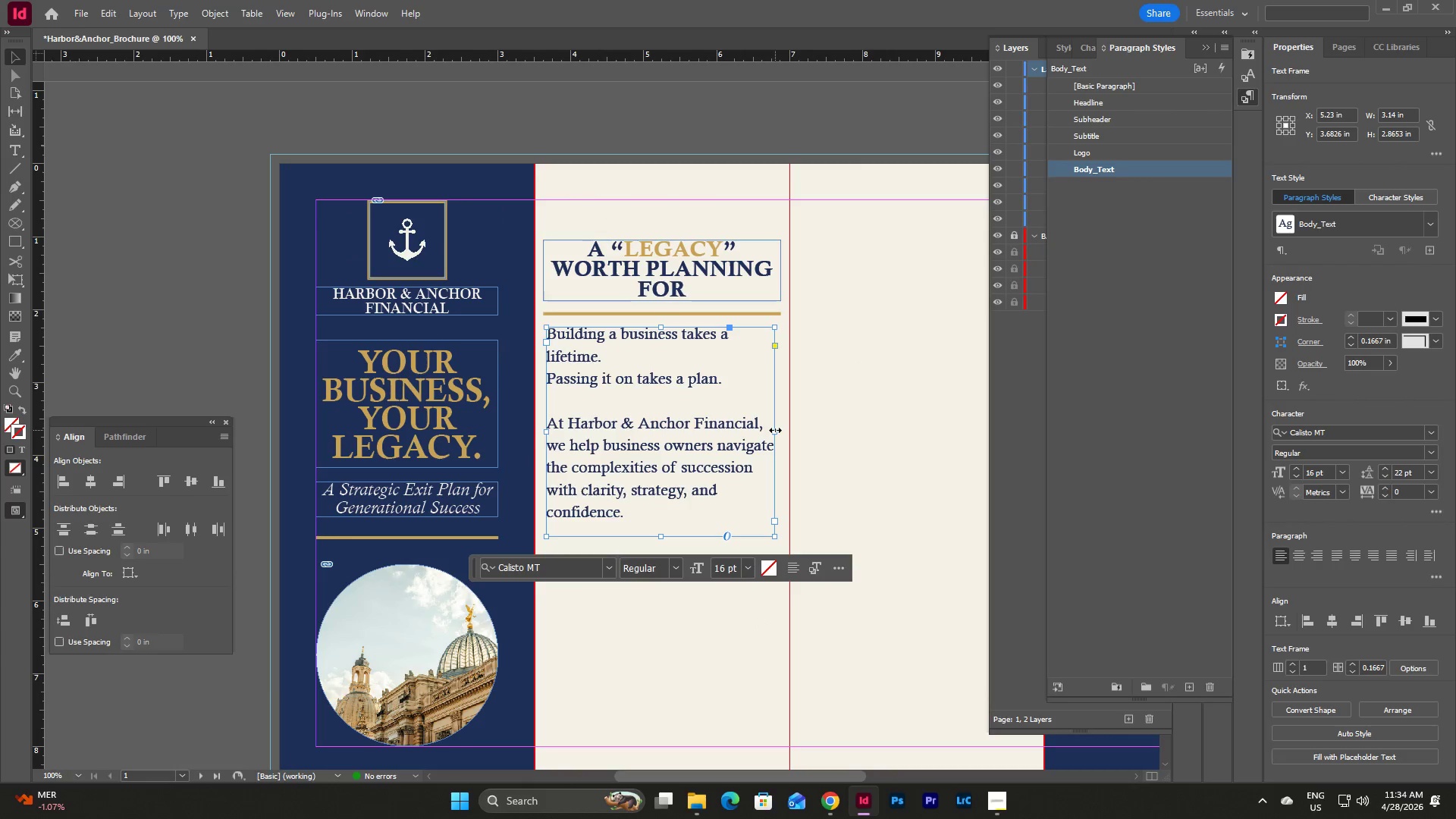 
left_click_drag(start_coordinate=[775, 430], to_coordinate=[782, 432])
 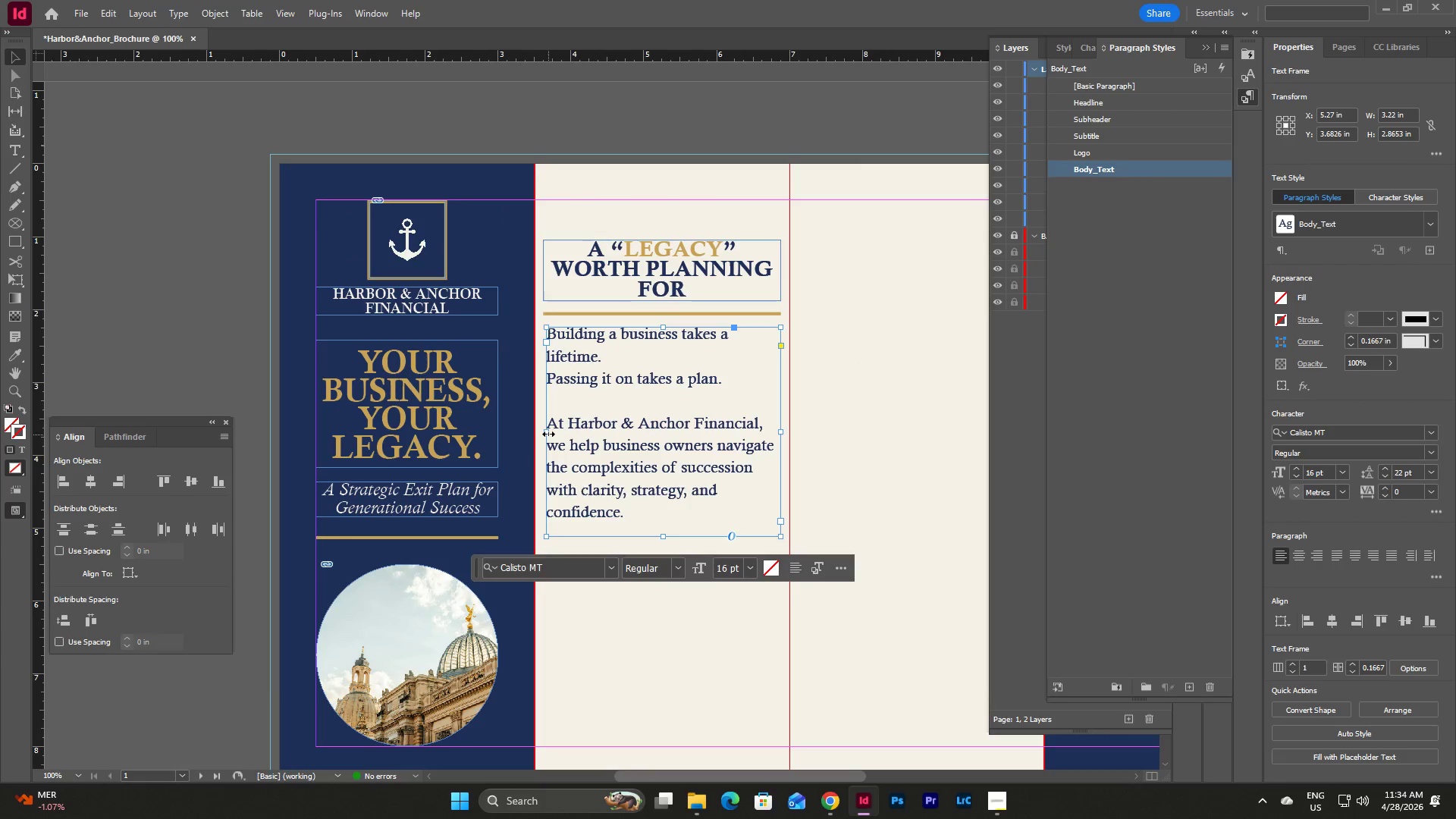 
left_click_drag(start_coordinate=[548, 434], to_coordinate=[543, 434])
 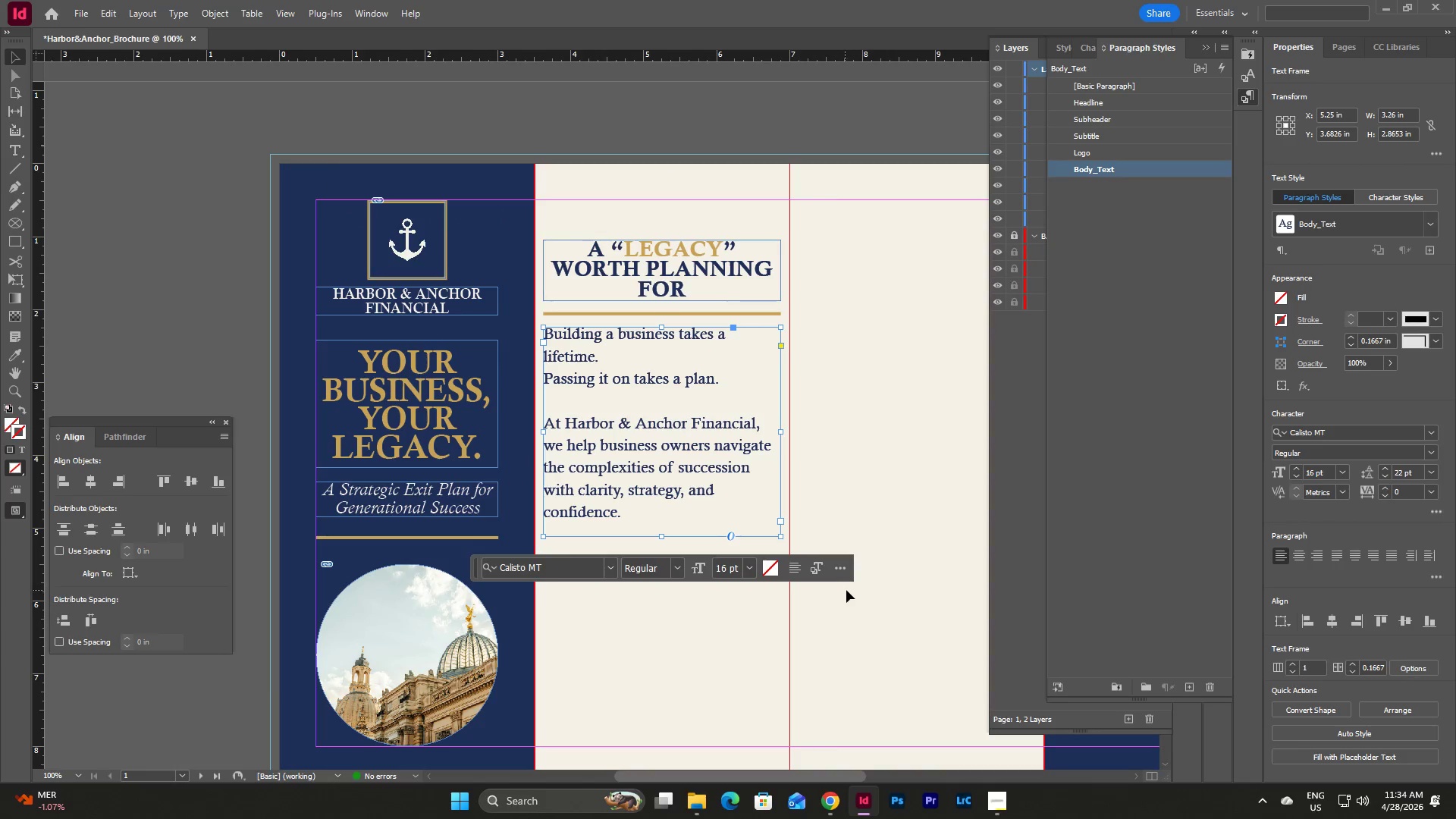 
left_click([880, 596])
 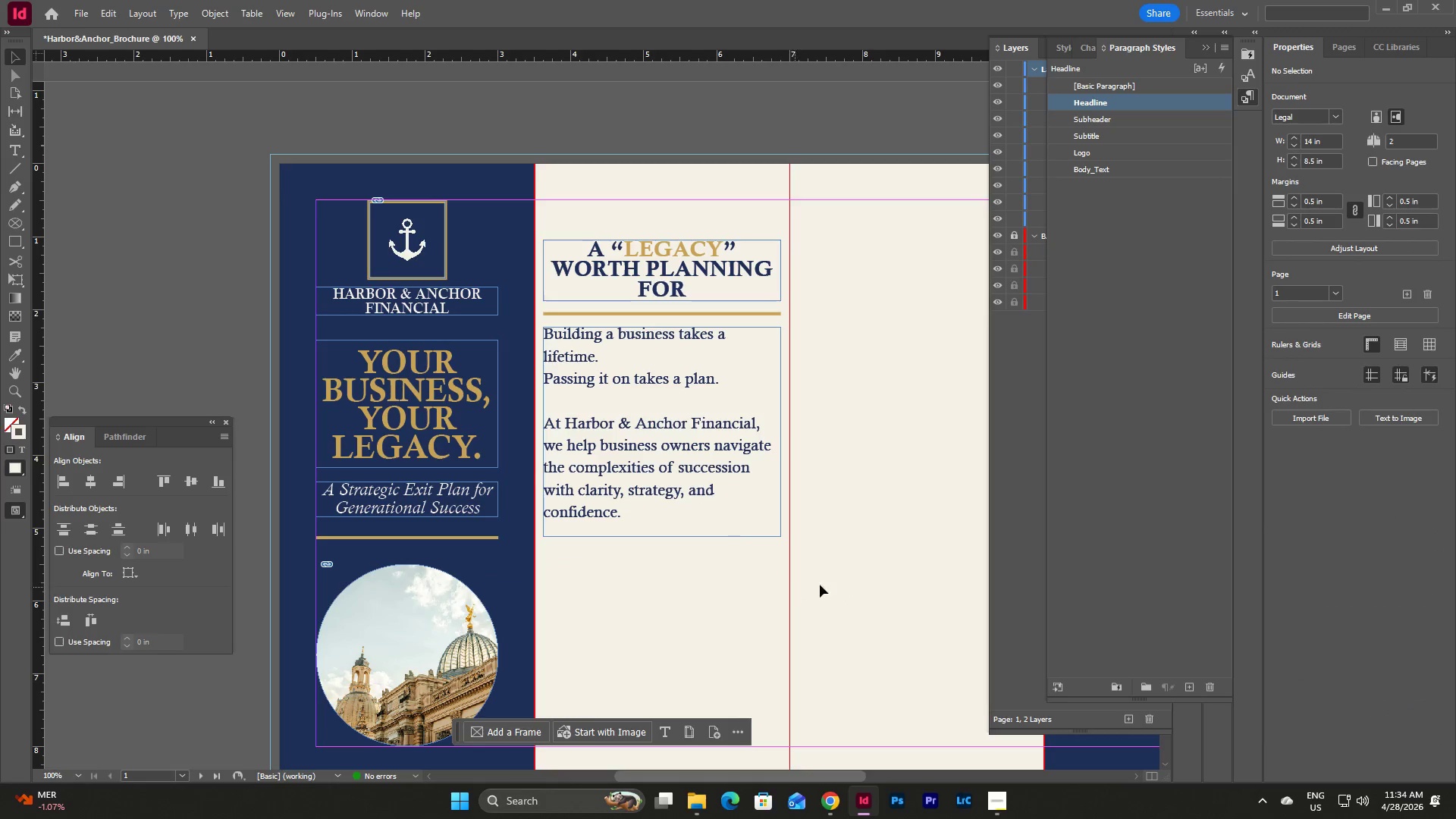 
type(wwww)
 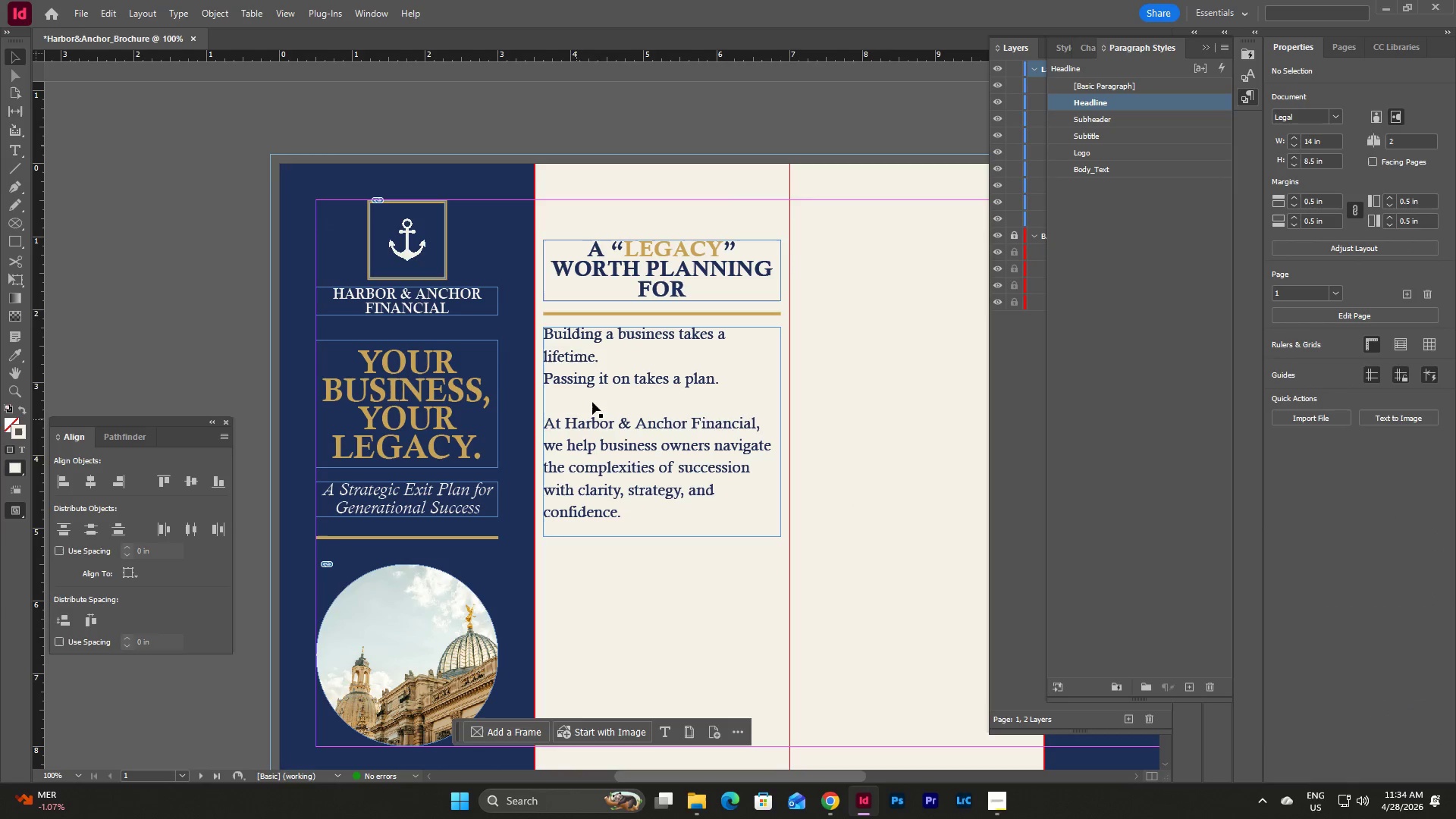 
left_click([611, 384])
 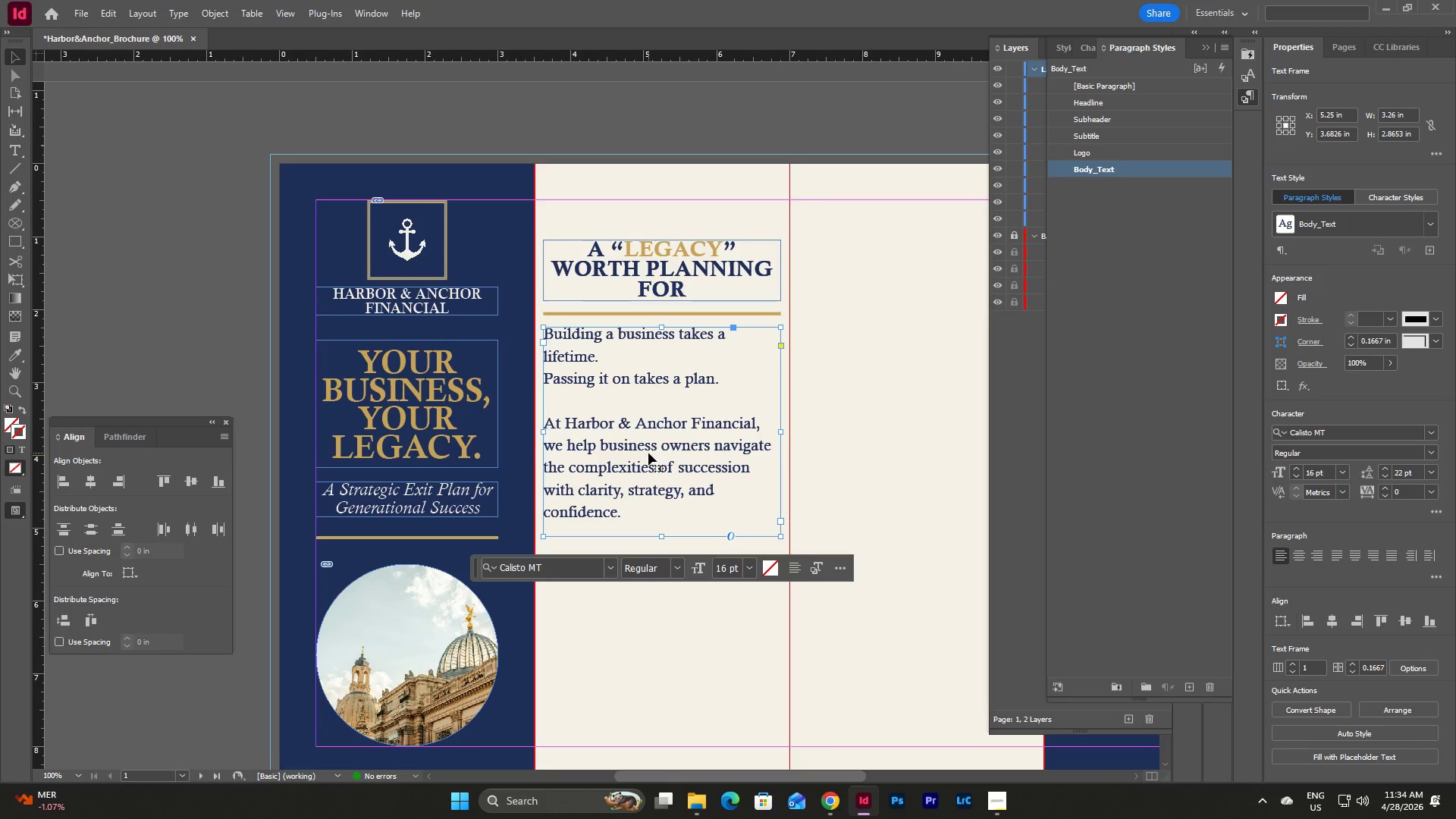 
wait(6.12)
 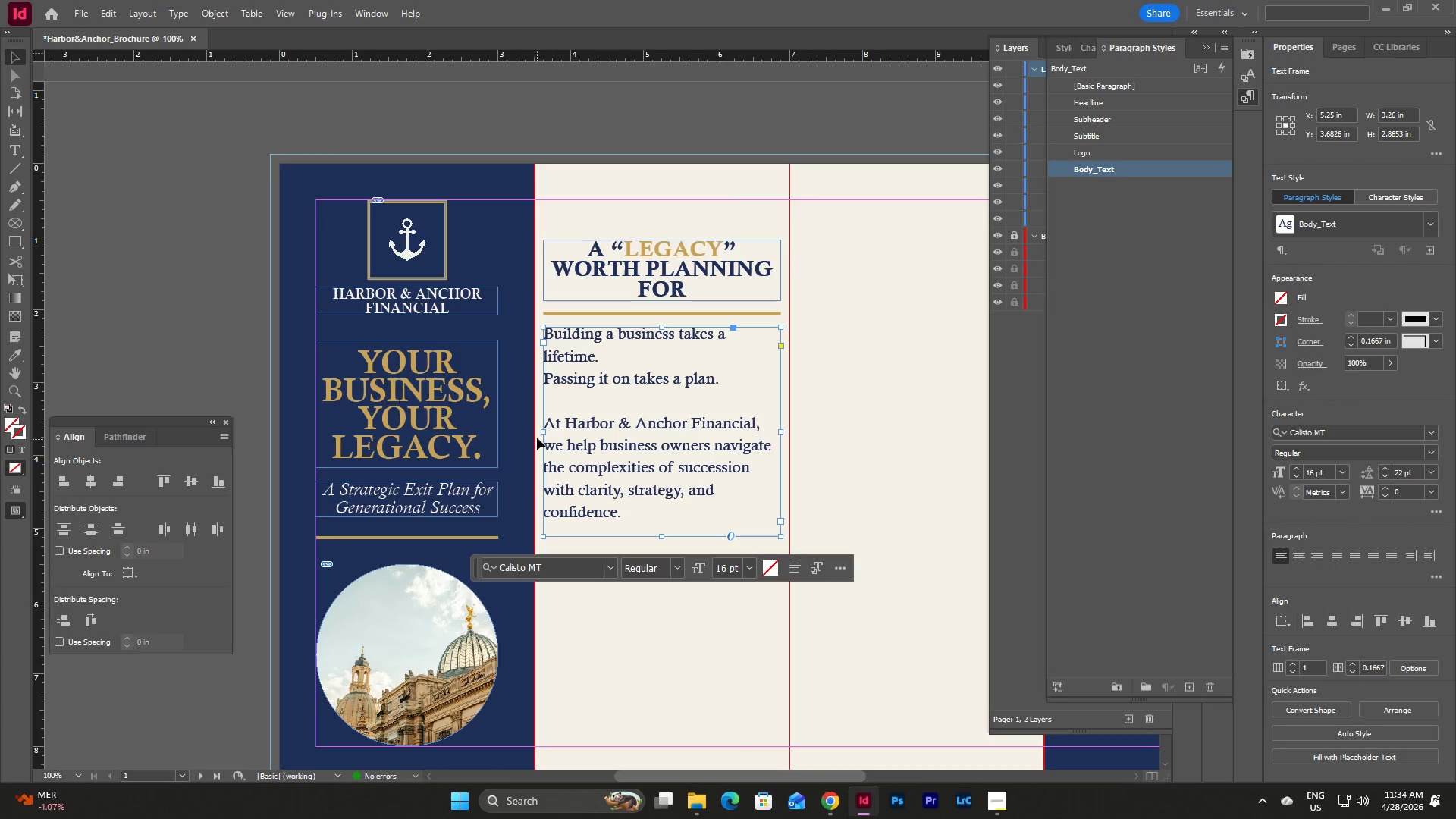 
left_click_drag(start_coordinate=[544, 429], to_coordinate=[555, 431])
 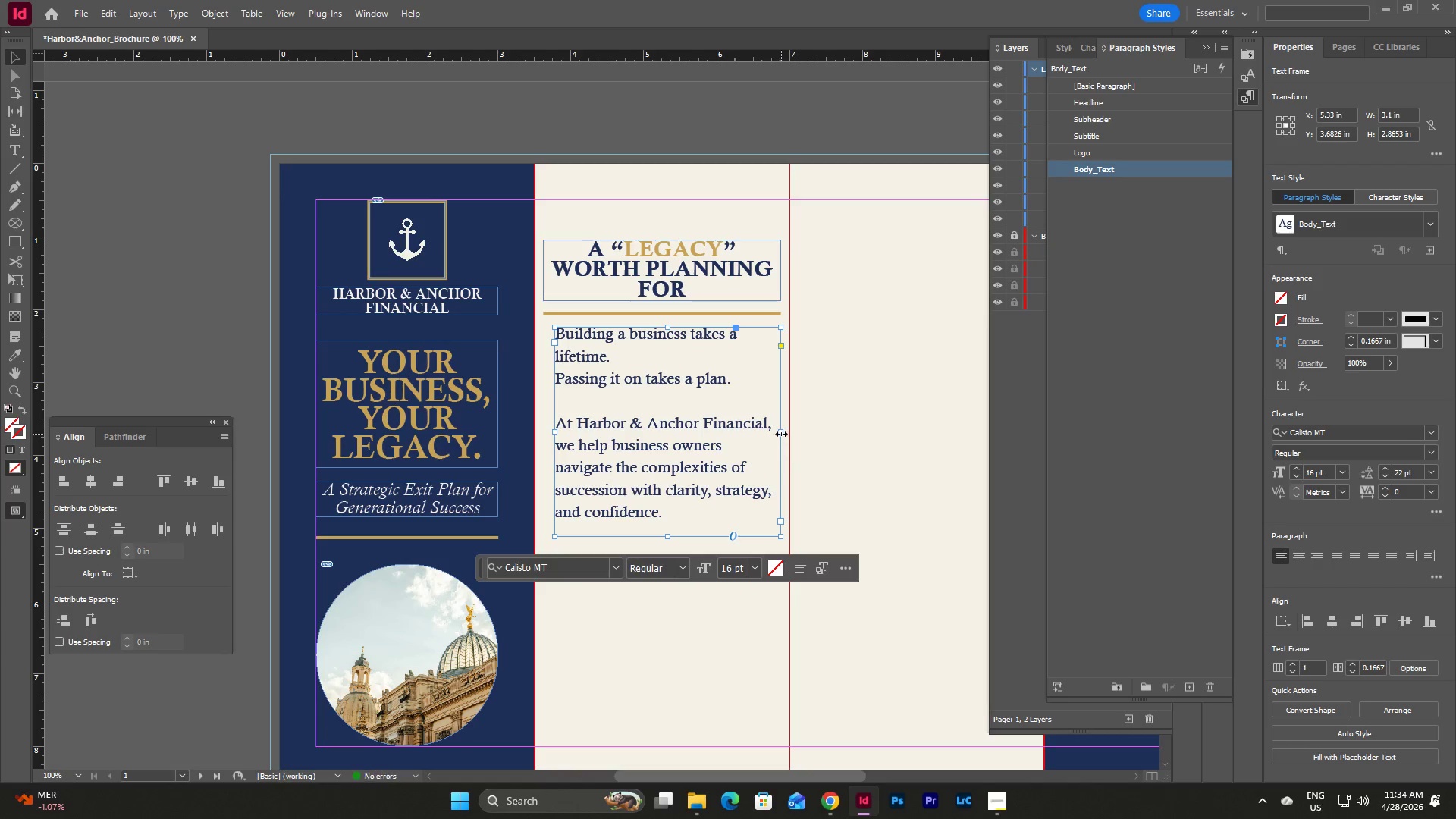 
left_click_drag(start_coordinate=[778, 431], to_coordinate=[770, 431])
 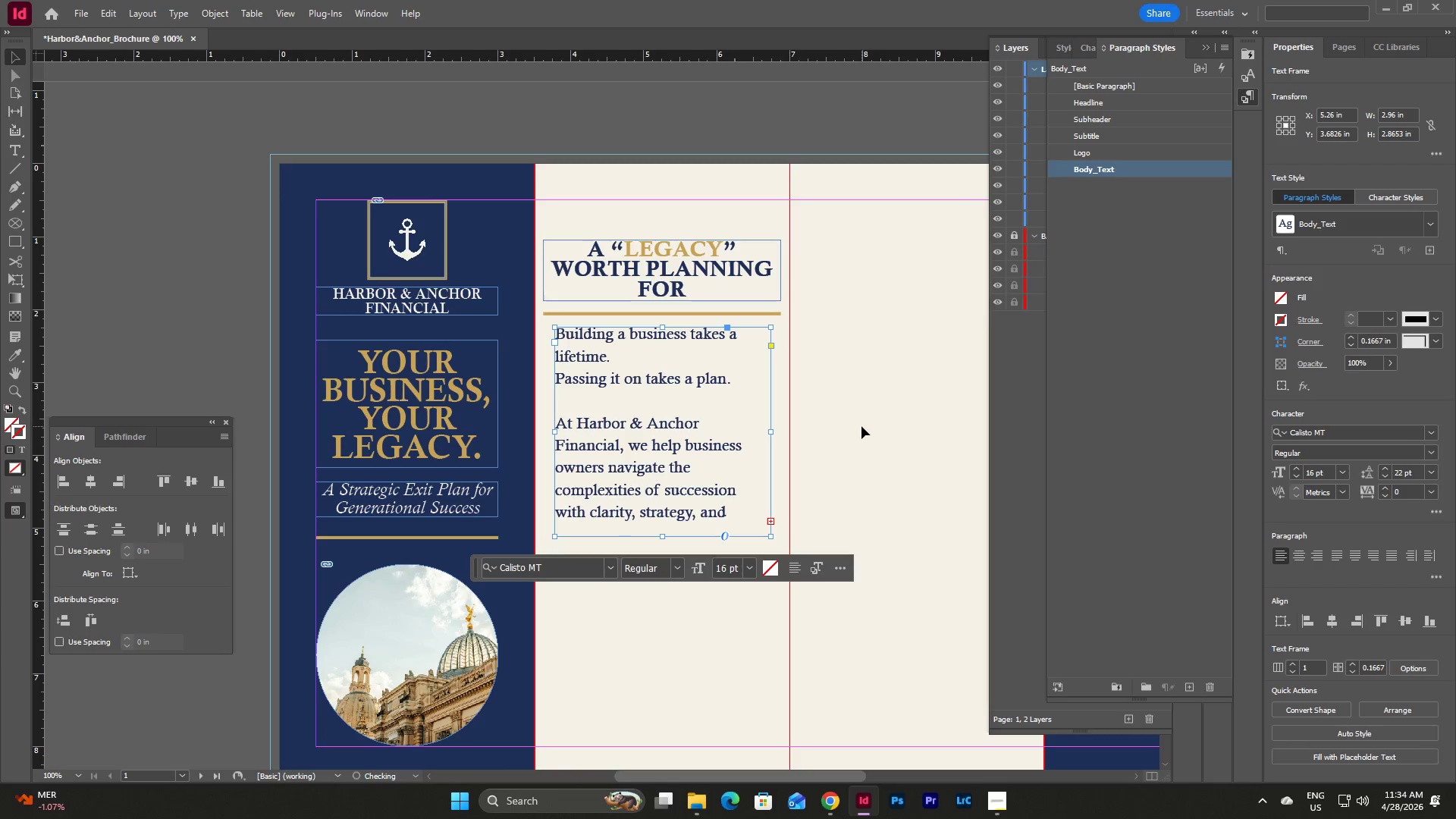 
left_click([861, 426])
 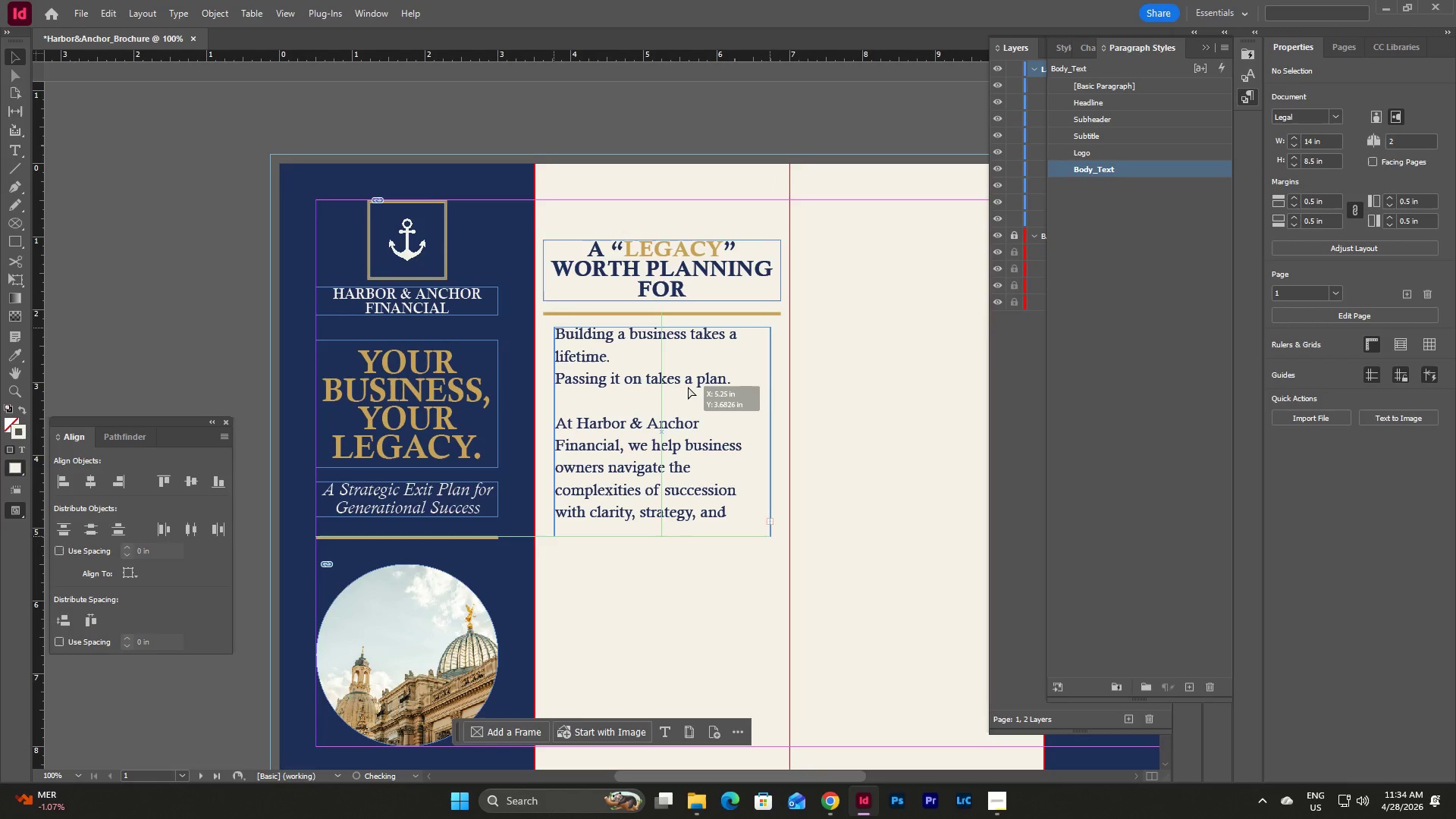 
wait(8.38)
 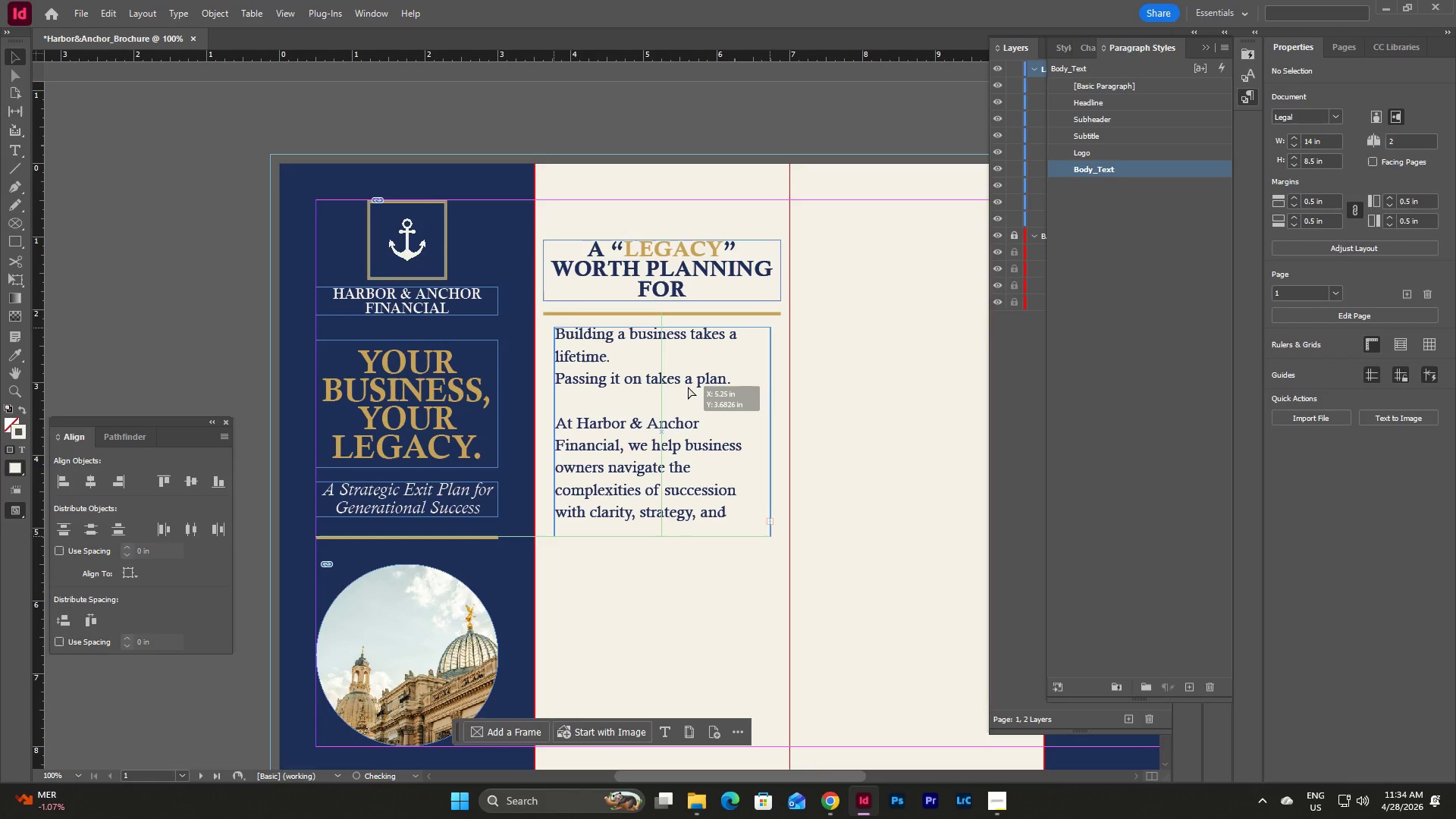 
left_click_drag(start_coordinate=[661, 535], to_coordinate=[663, 581])
 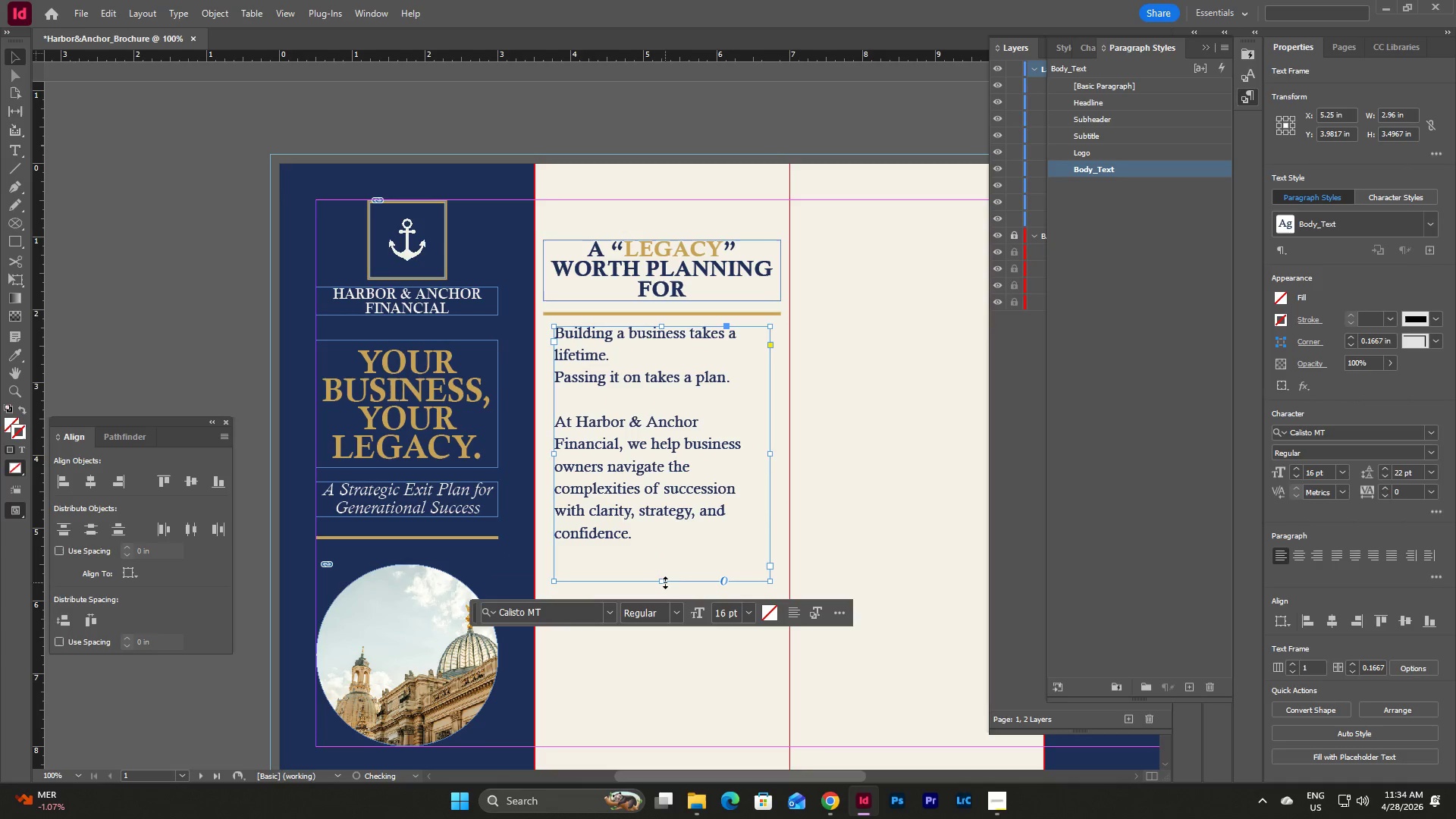 
left_click_drag(start_coordinate=[663, 582], to_coordinate=[665, 551])
 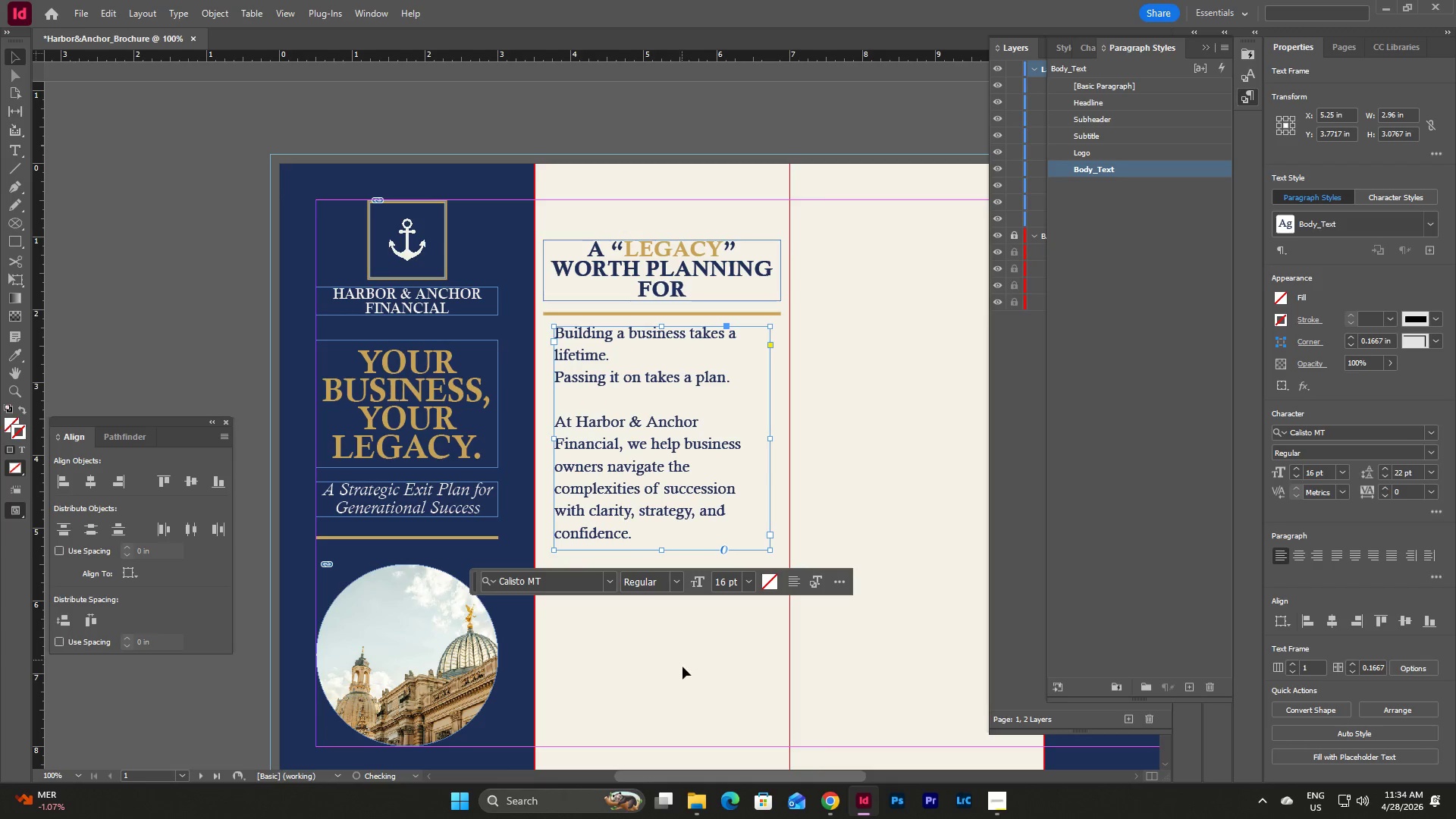 
left_click([682, 667])
 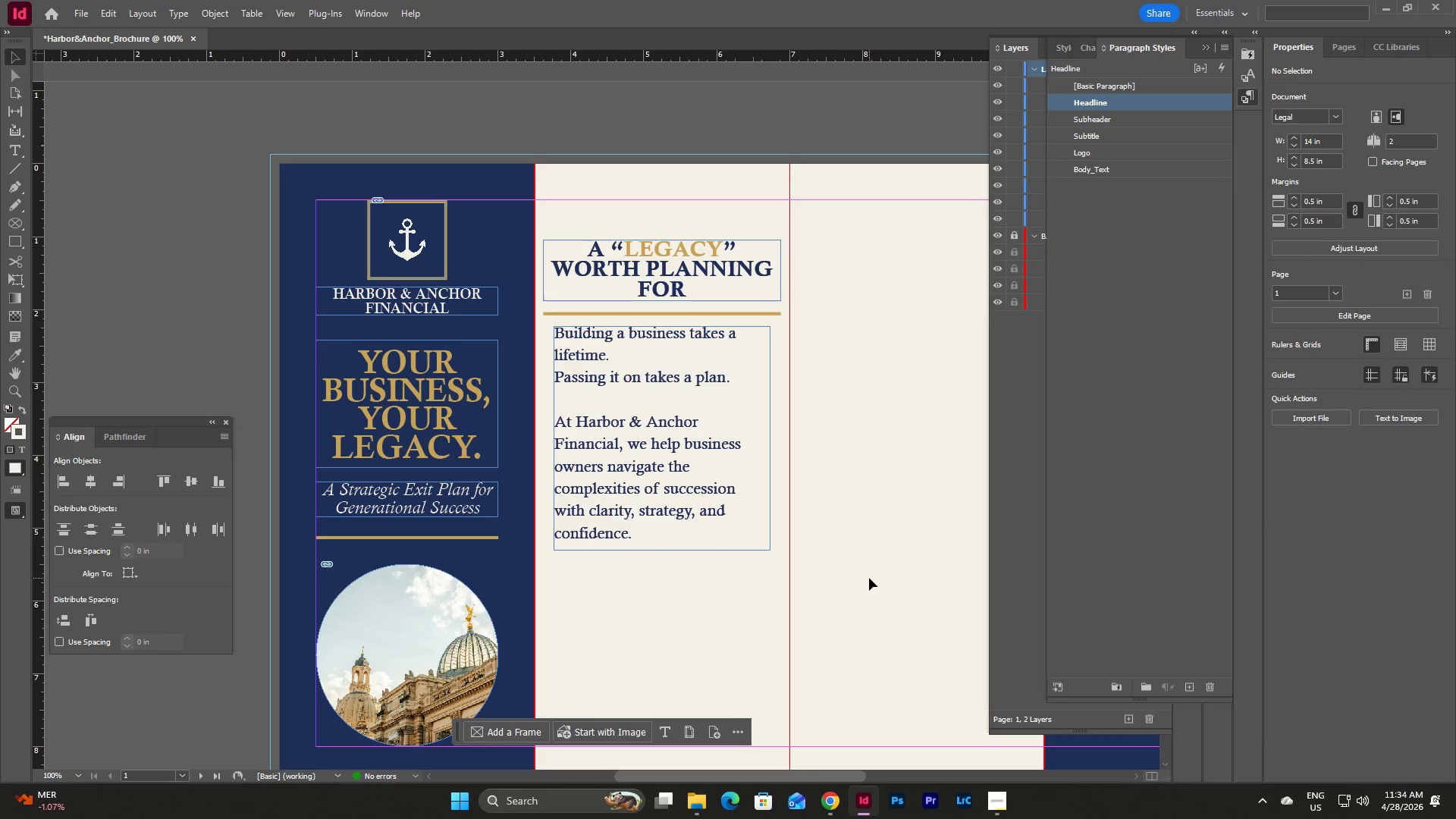 
type(ww)
 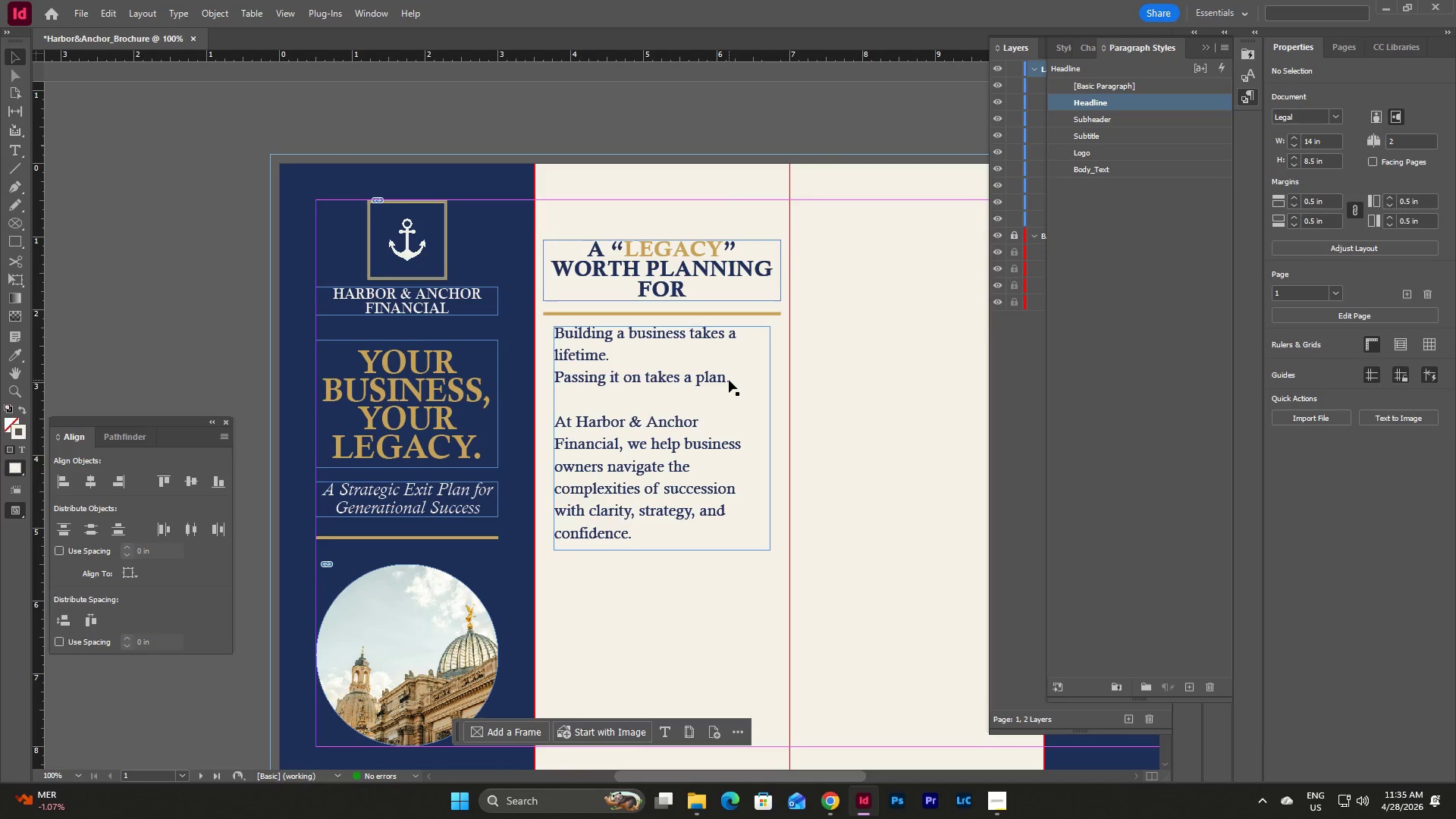 
left_click([729, 380])
 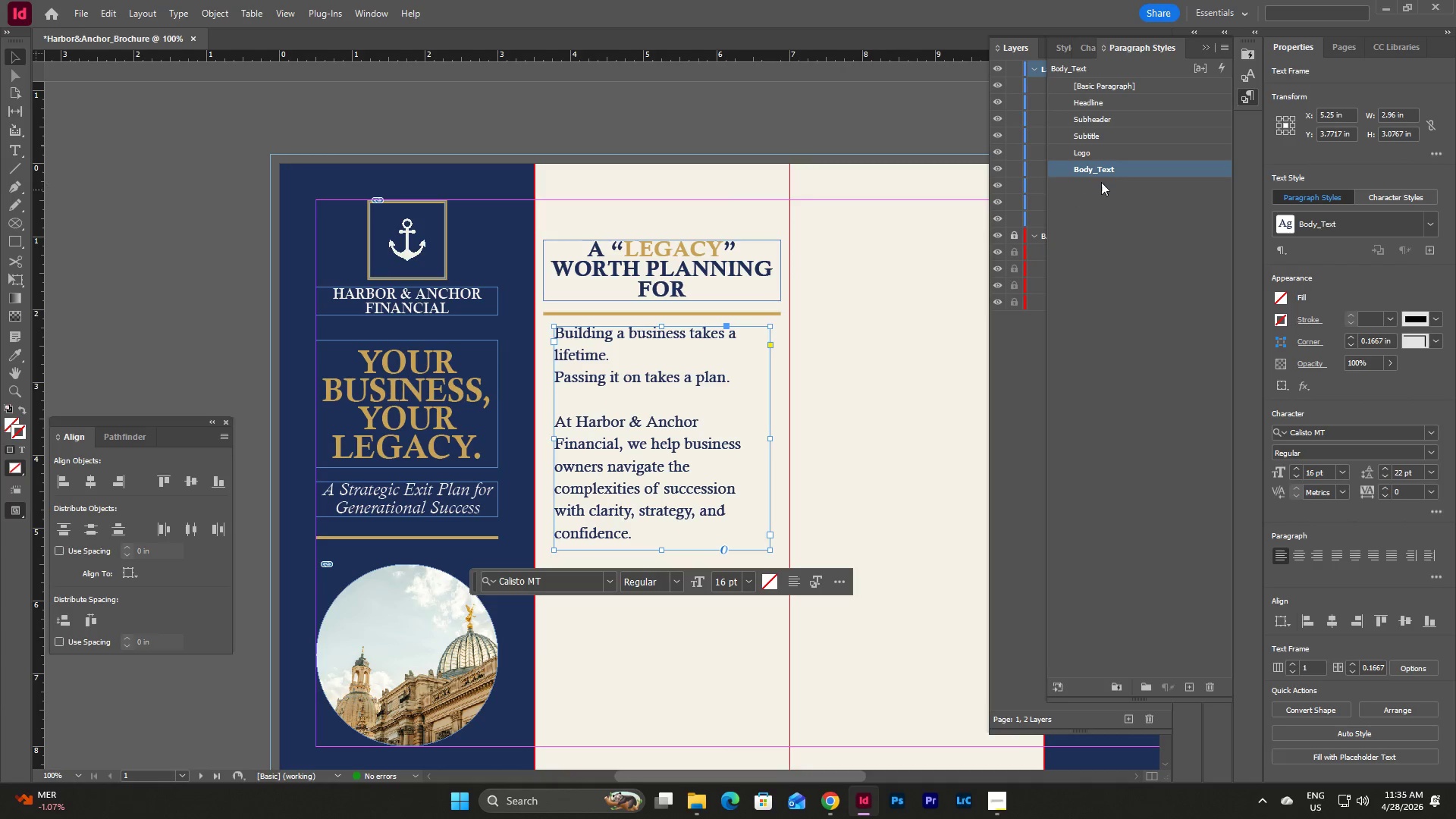 
double_click([1106, 174])
 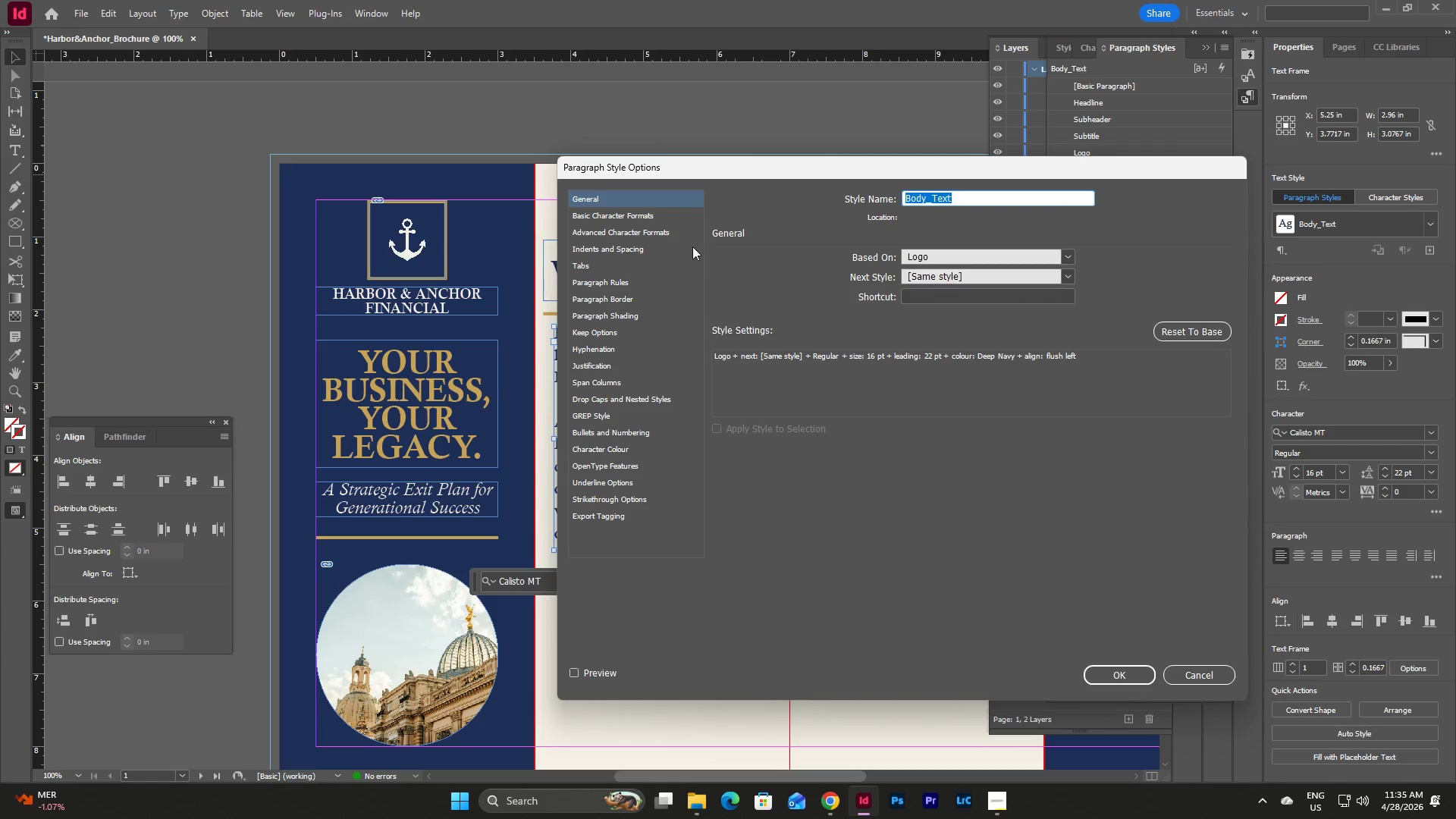 
left_click([675, 222])
 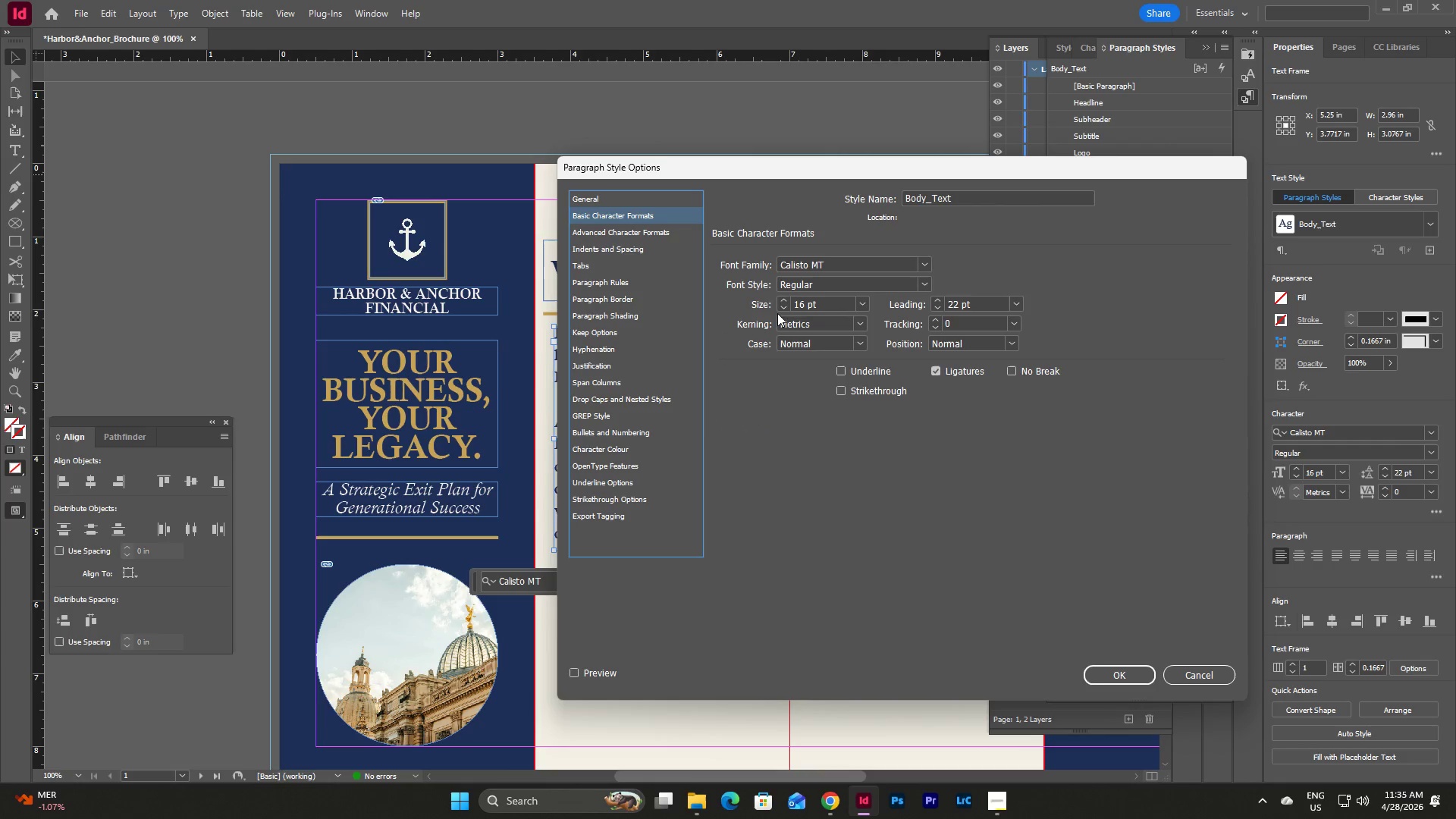 
left_click([780, 303])
 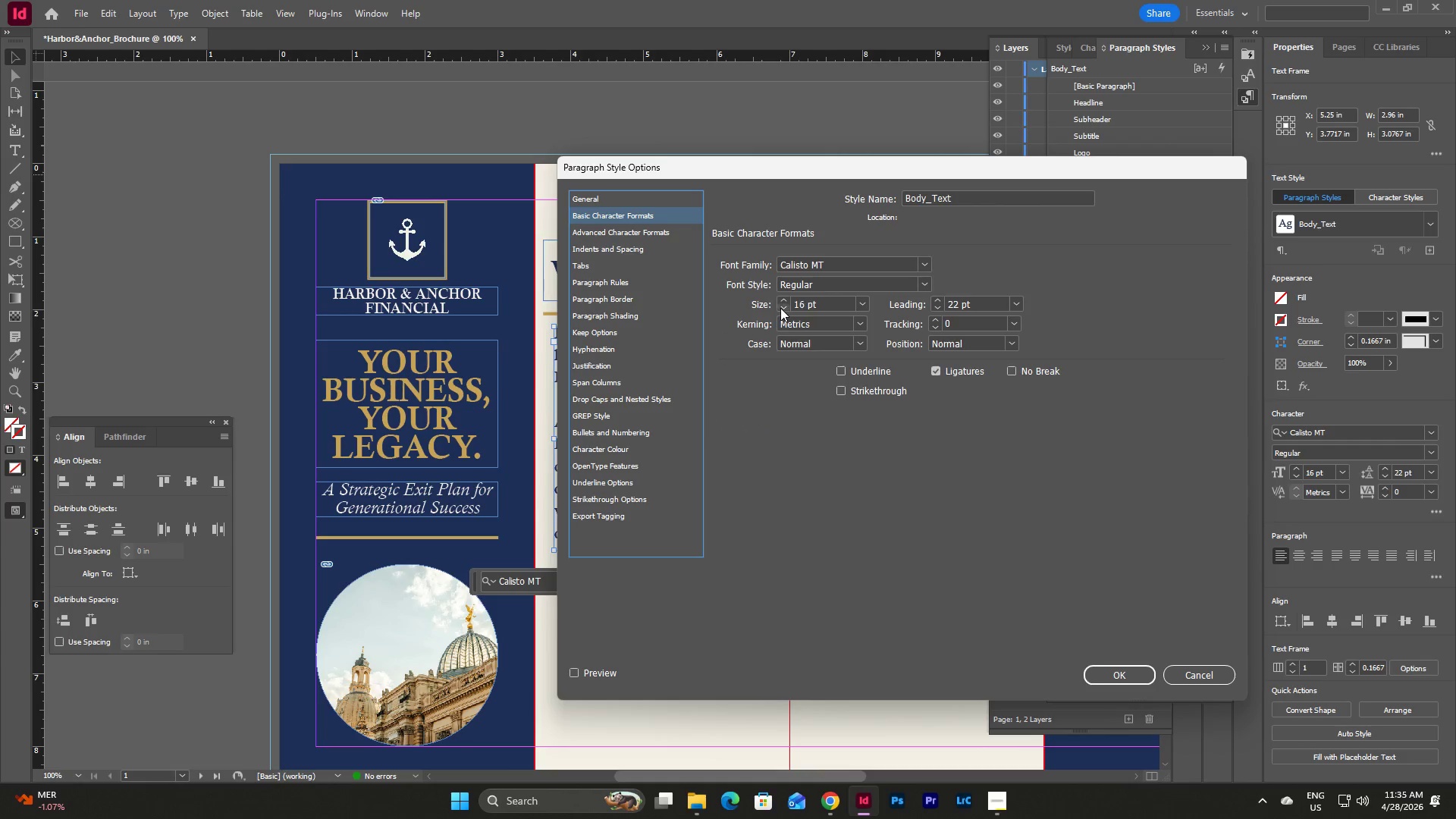 
double_click([780, 308])
 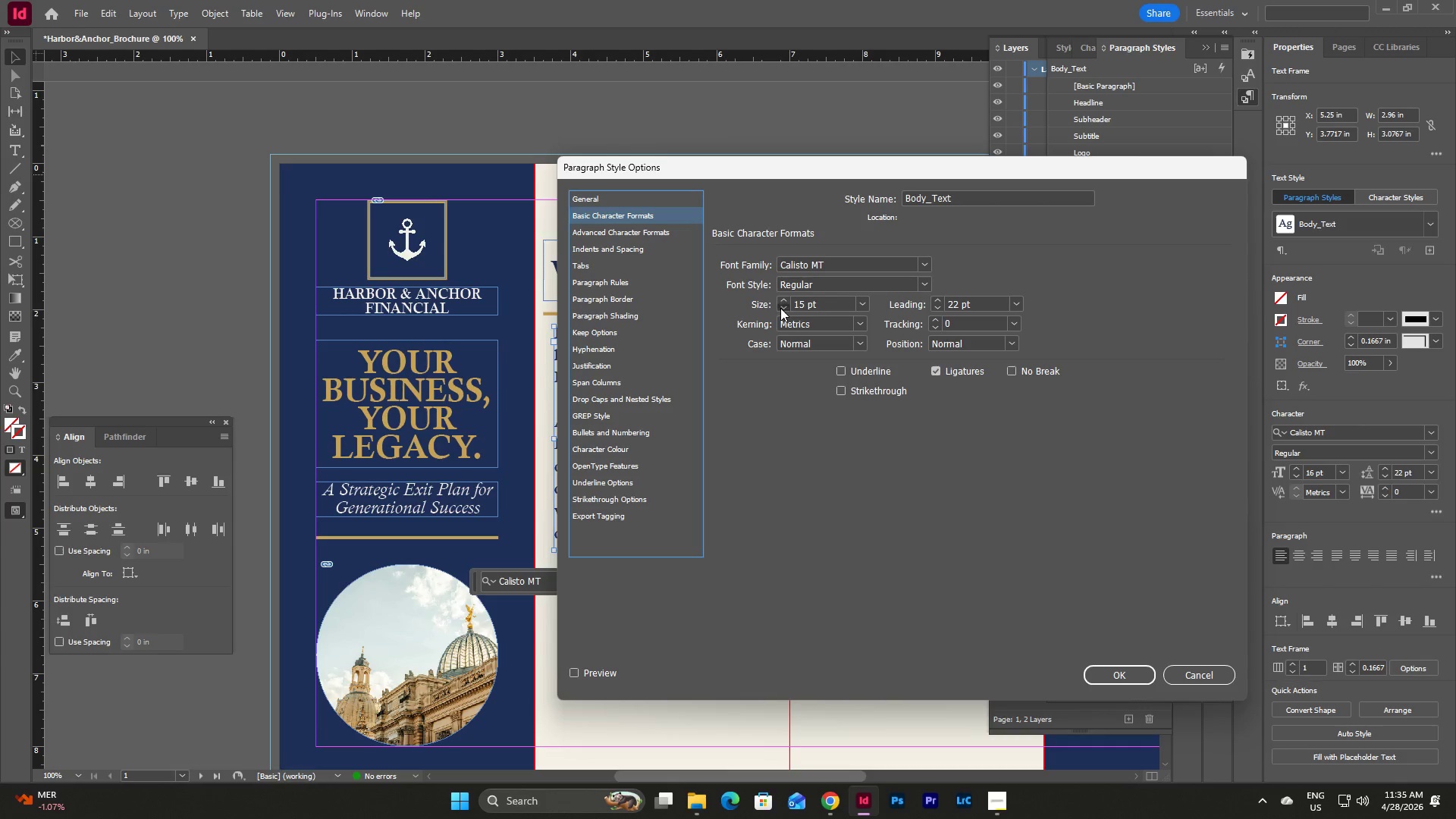 
triple_click([780, 308])
 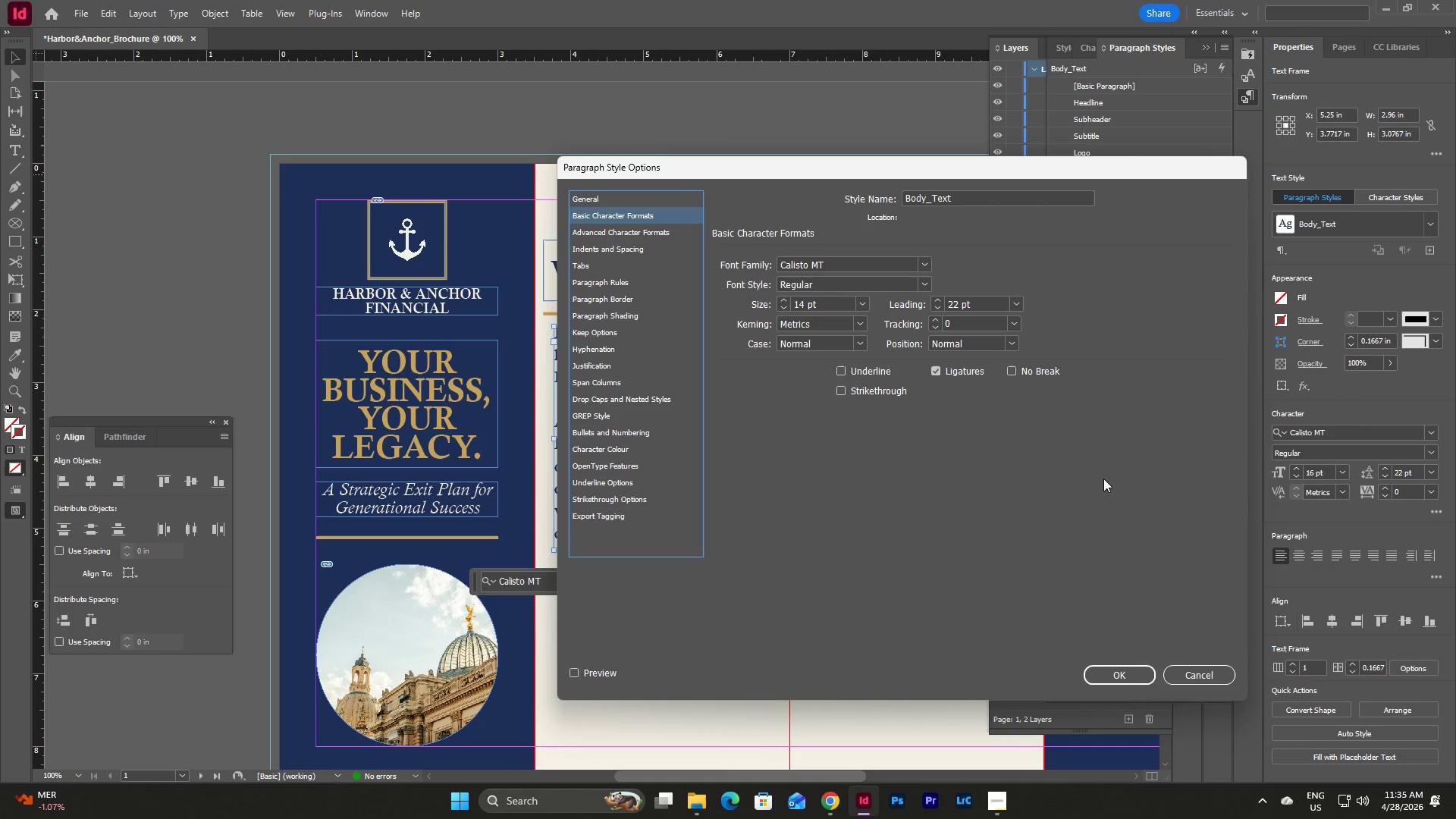 
left_click([1116, 673])
 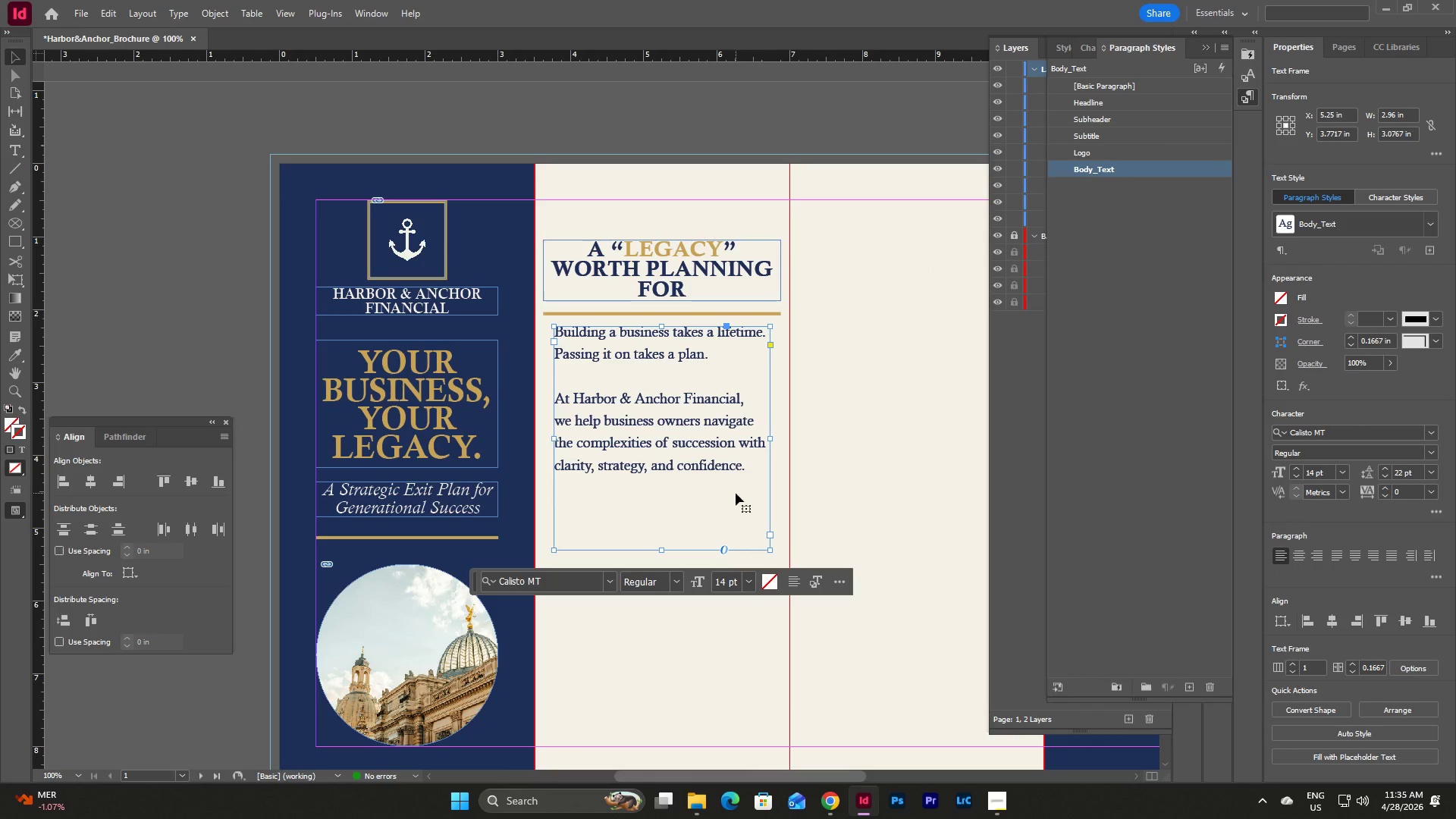 
wait(6.98)
 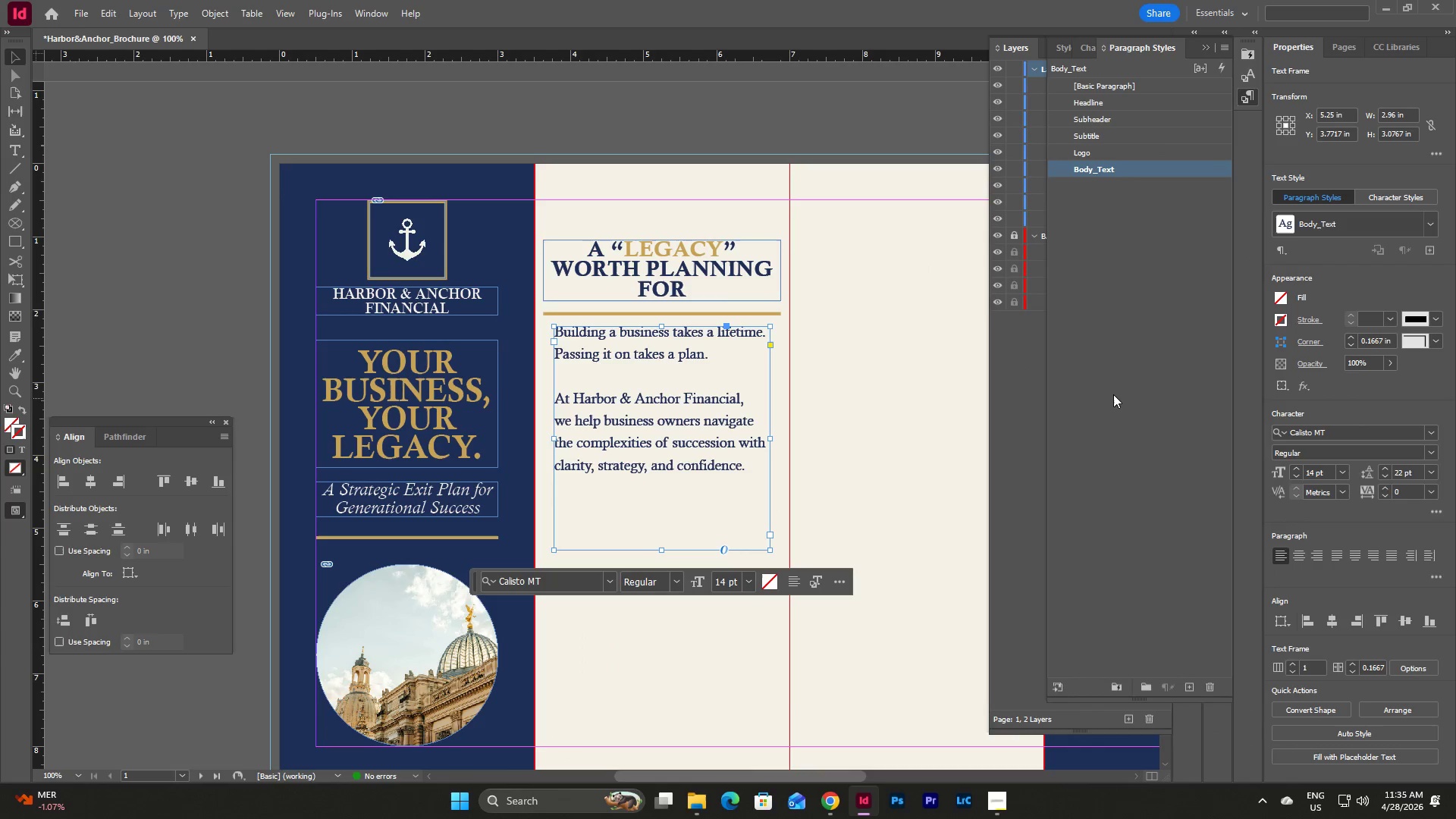 
left_click_drag(start_coordinate=[663, 549], to_coordinate=[665, 482])
 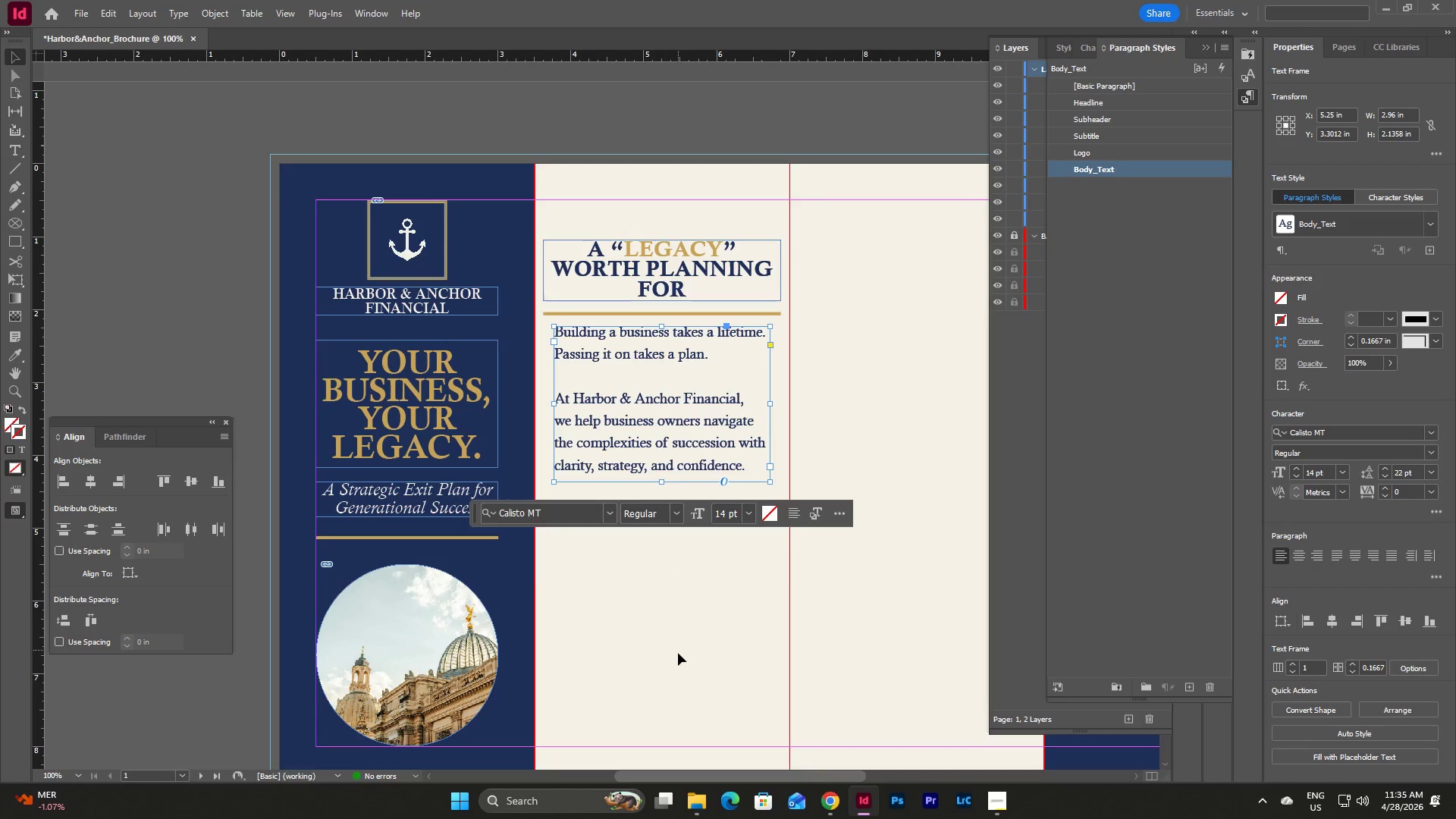 
left_click([678, 653])
 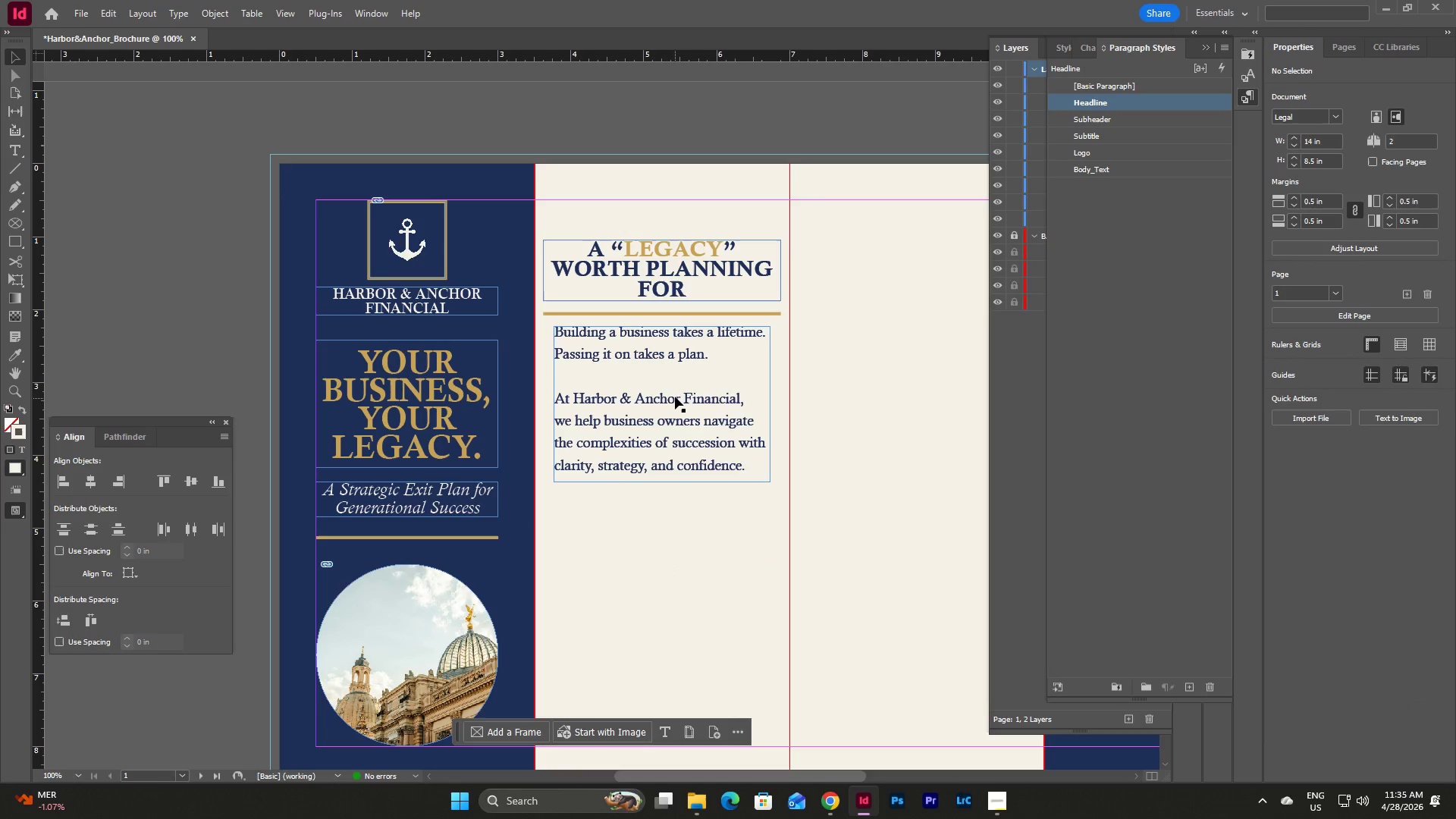 
left_click_drag(start_coordinate=[675, 397], to_coordinate=[679, 433])
 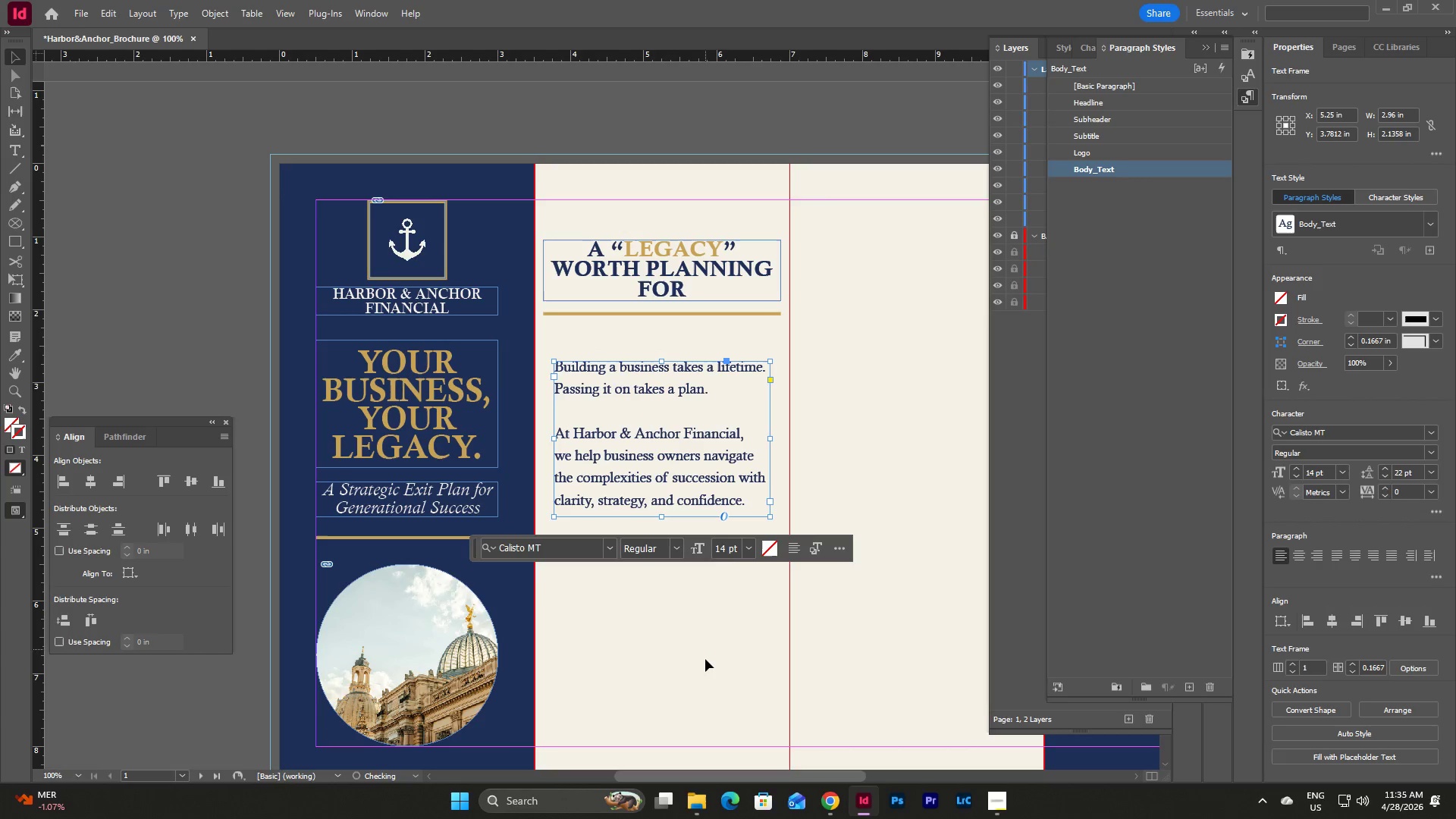 
left_click([705, 659])
 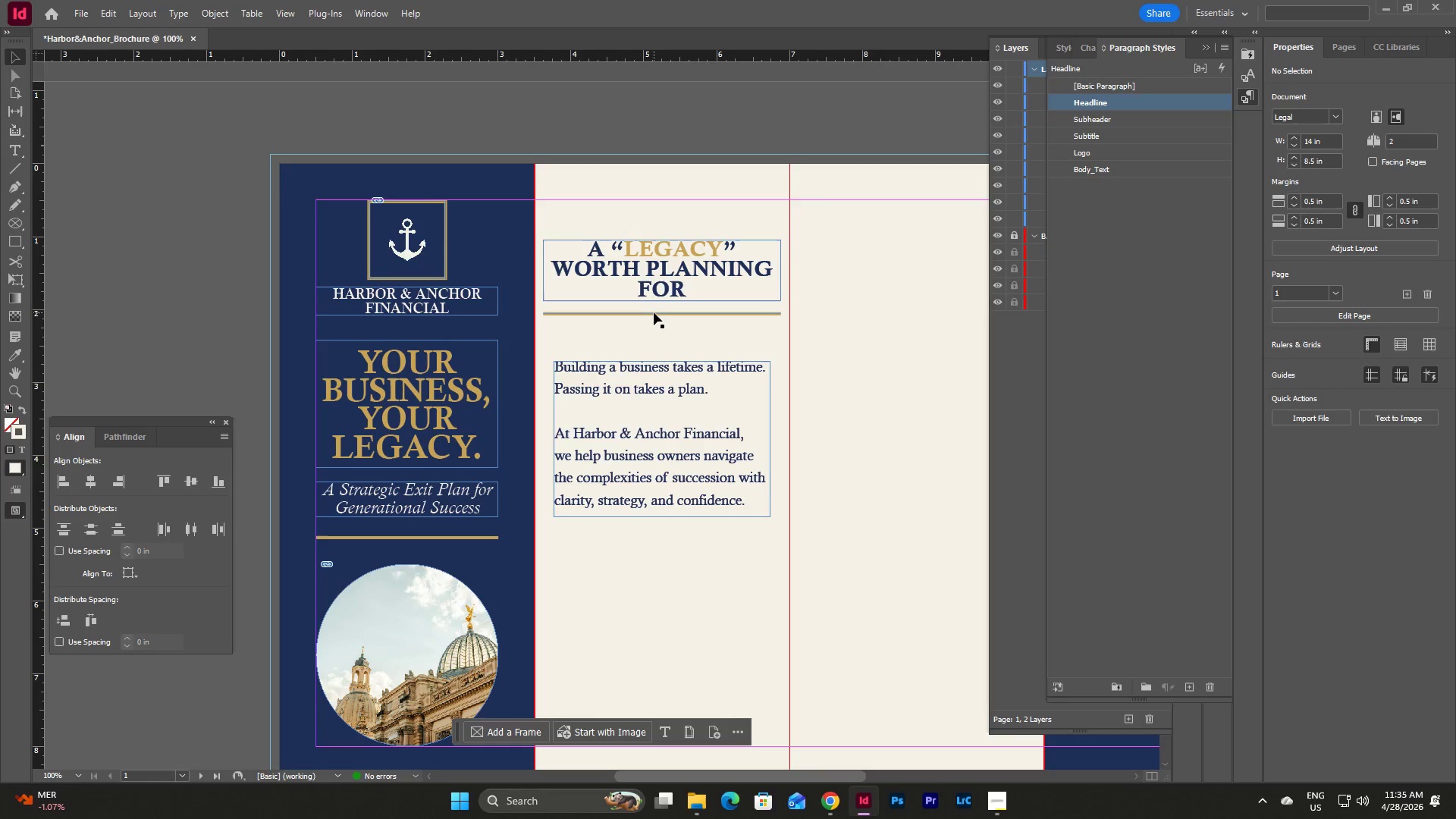 
left_click_drag(start_coordinate=[654, 312], to_coordinate=[656, 328])
 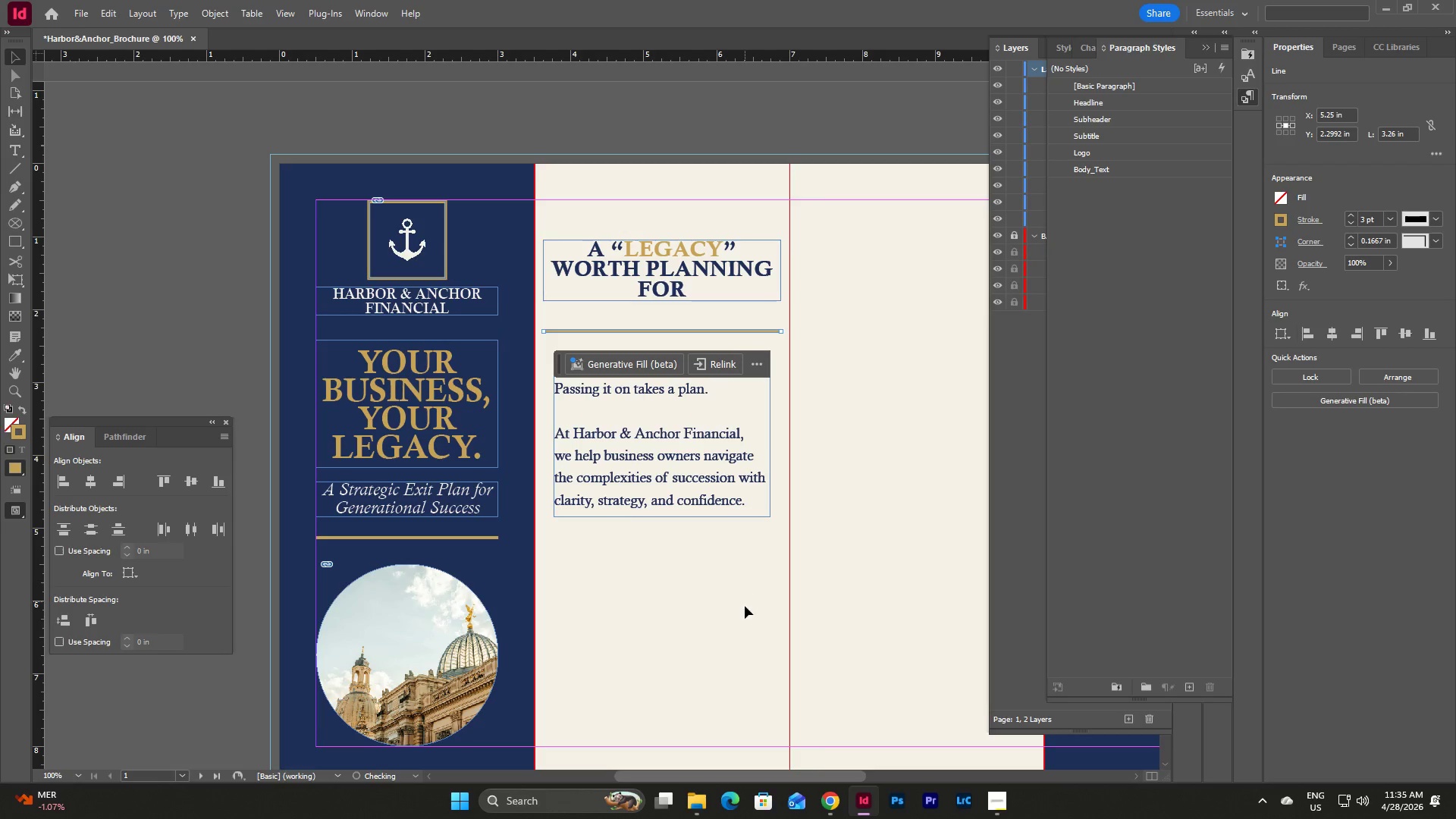 
left_click([745, 606])
 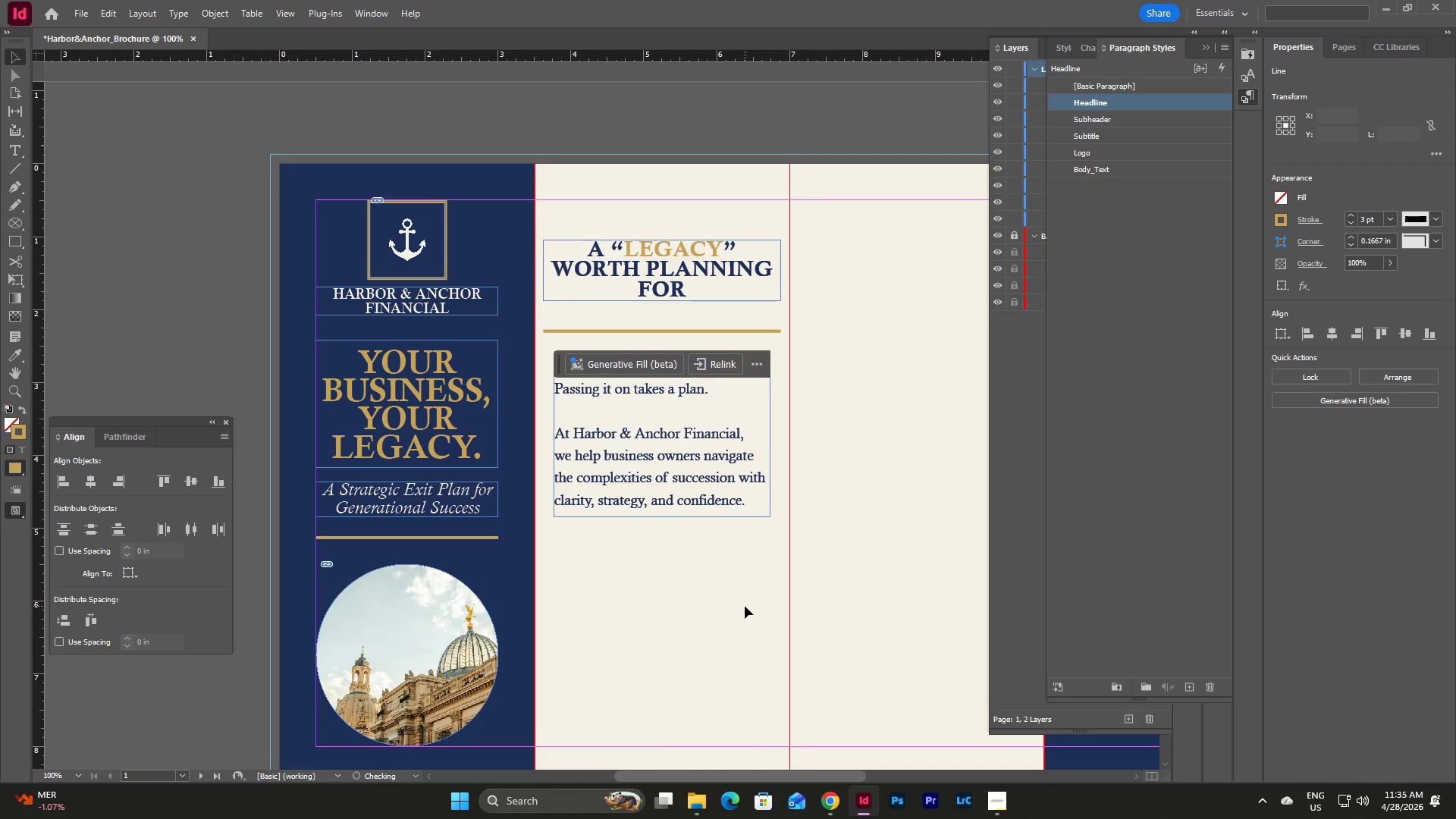 
key(W)
 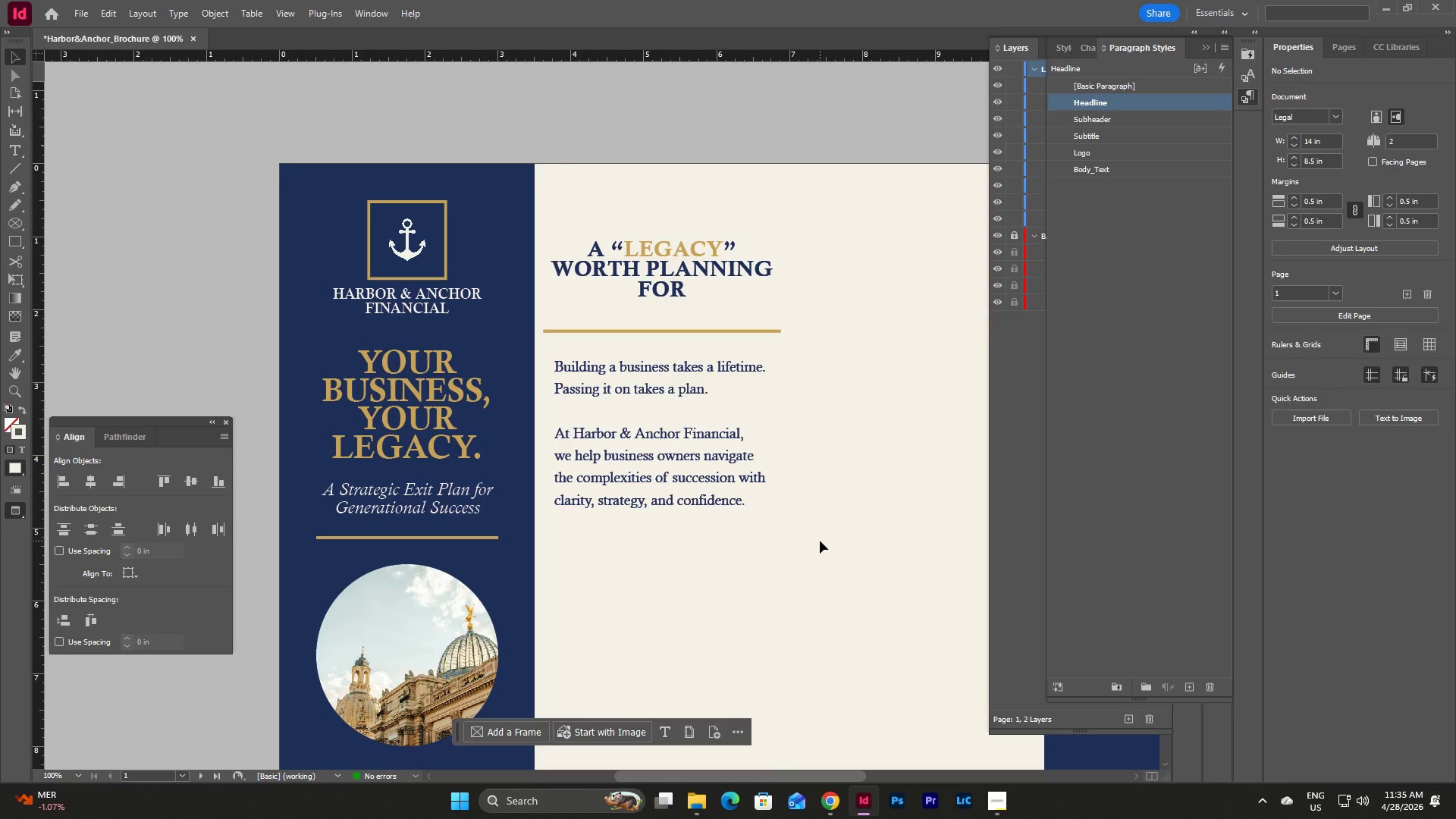 
scroll: coordinate [820, 541], scroll_direction: up, amount: 3.0
 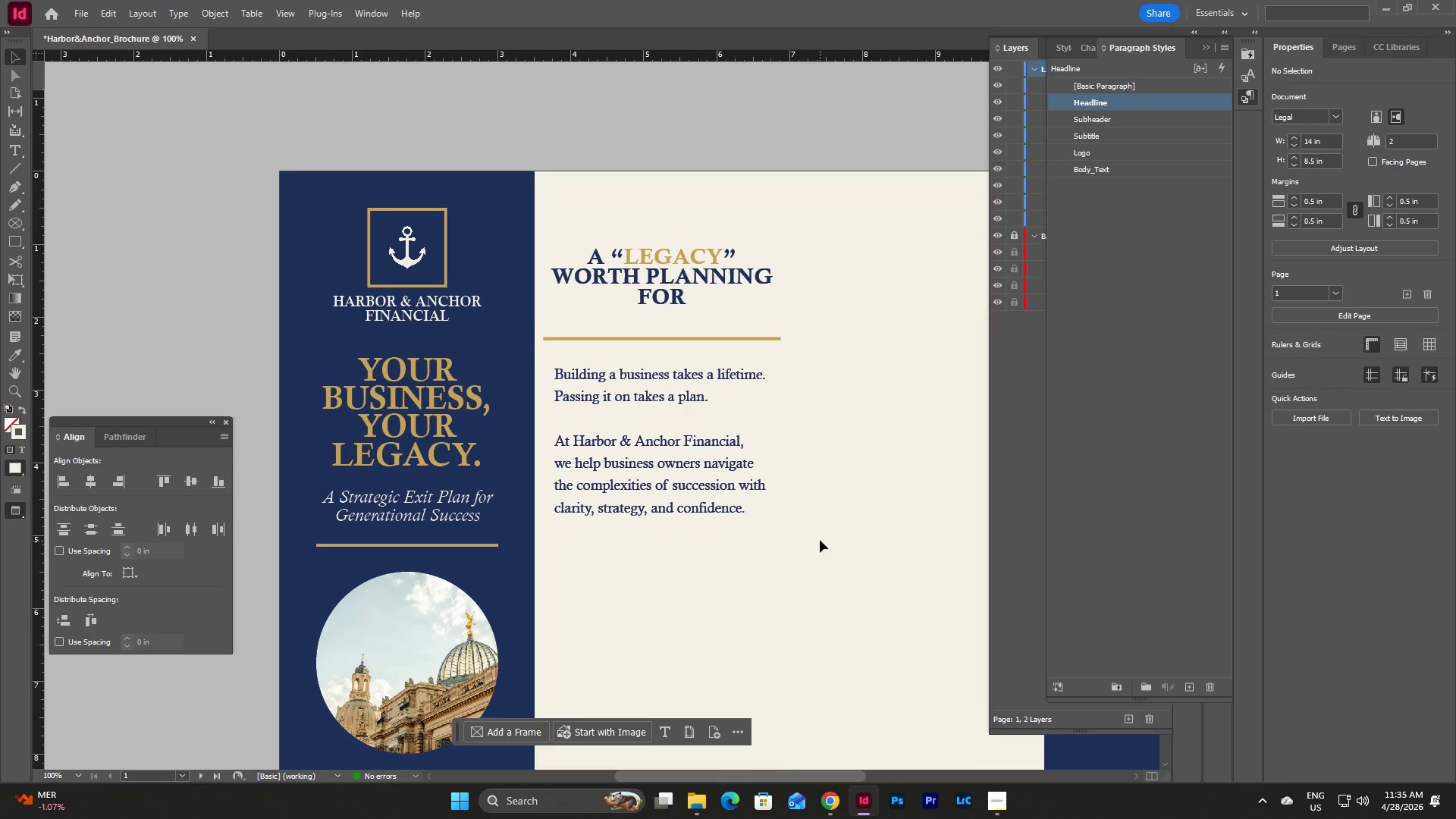 
scroll: coordinate [820, 540], scroll_direction: down, amount: 3.0
 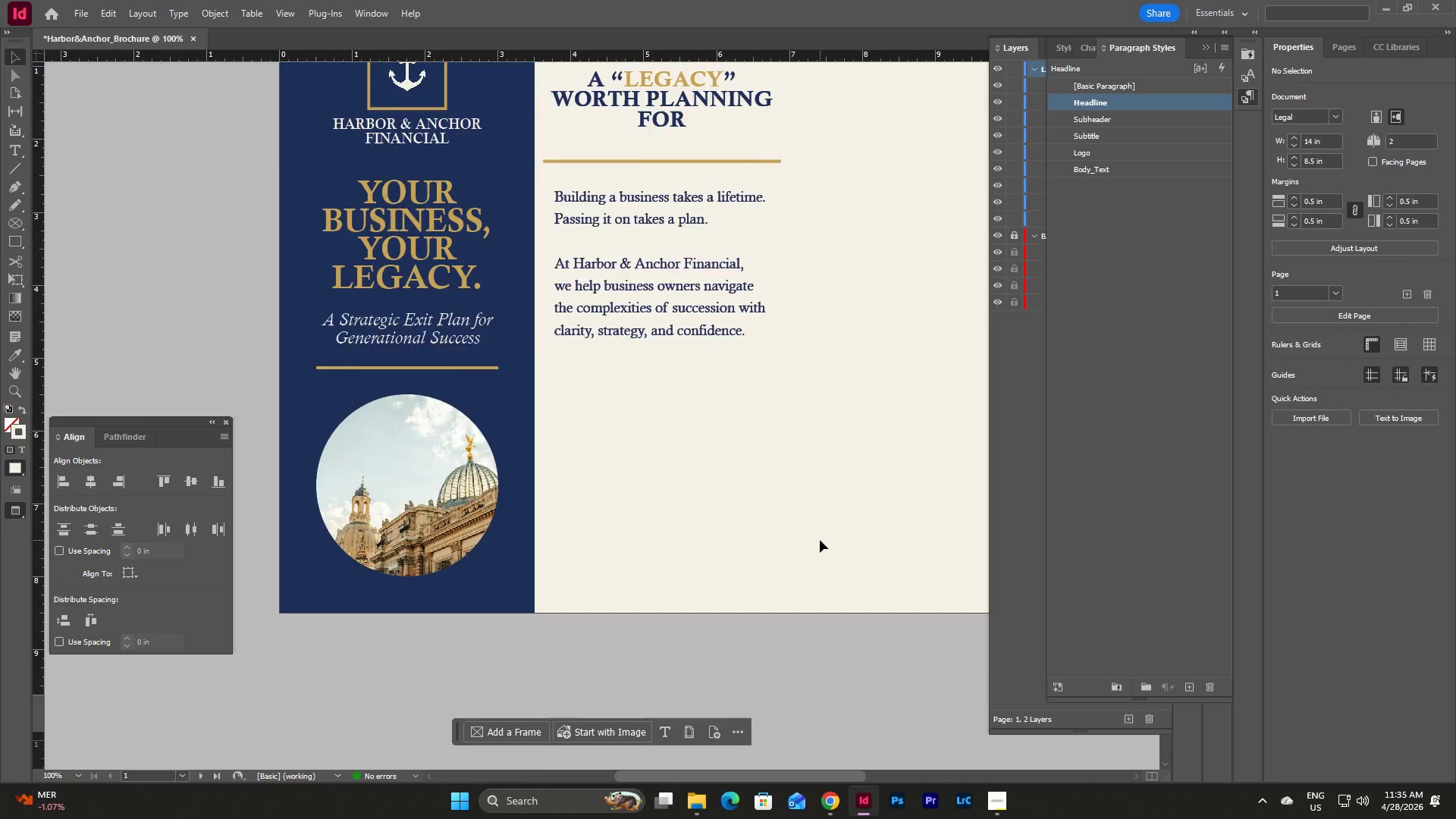 
key(W)
 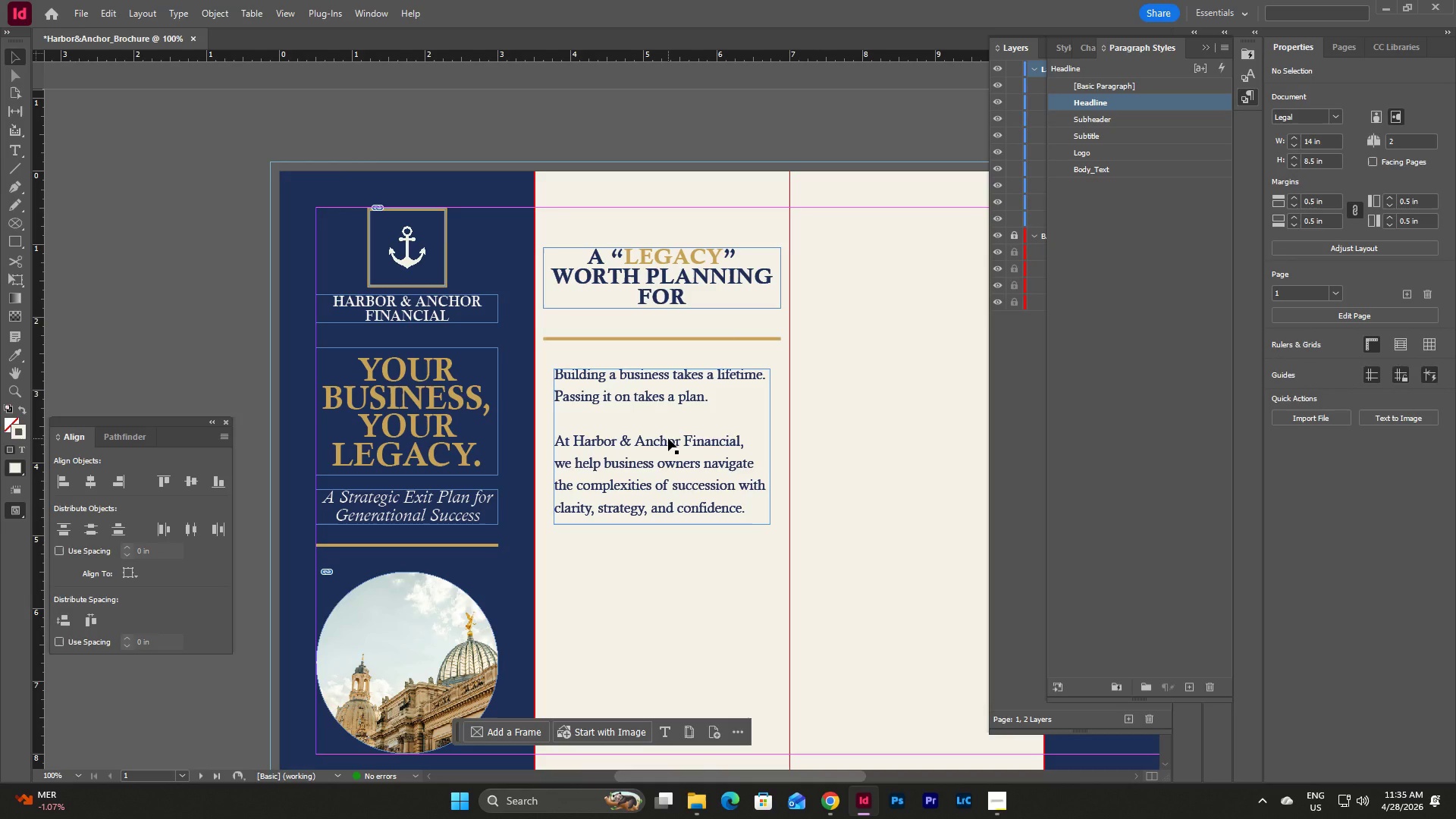 
scroll: coordinate [820, 540], scroll_direction: up, amount: 7.0
 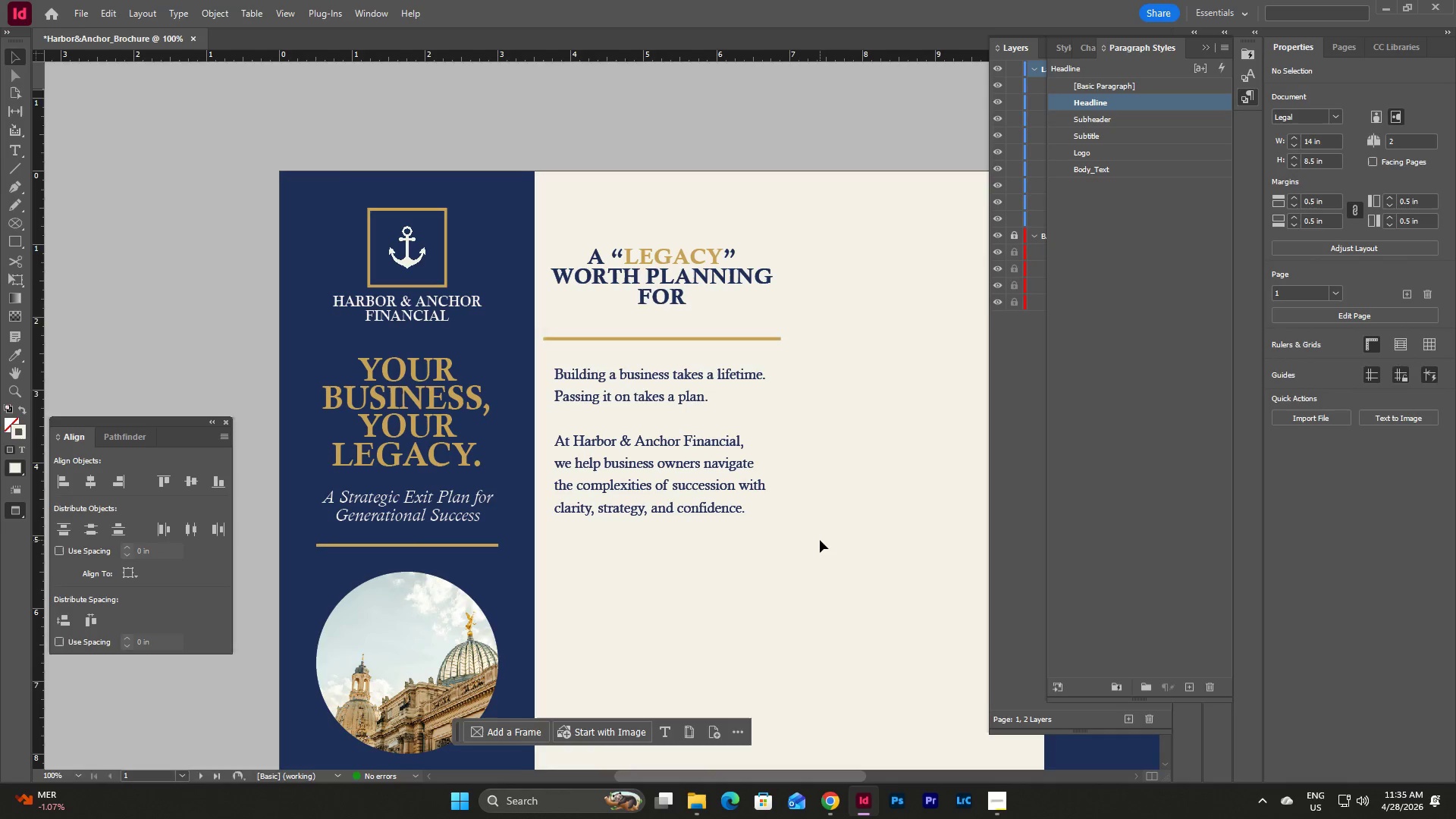 
double_click([668, 438])
 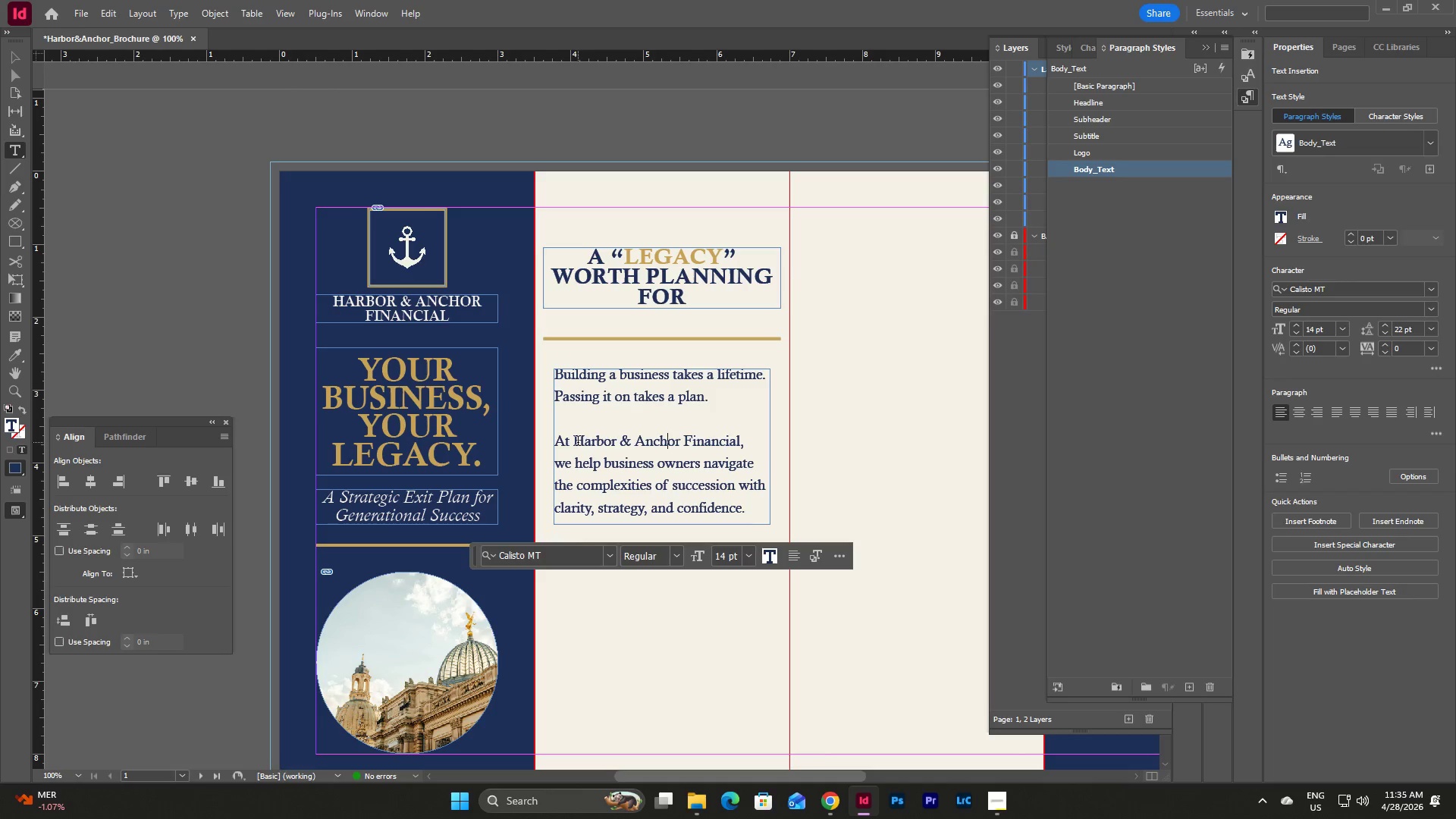 
left_click_drag(start_coordinate=[578, 442], to_coordinate=[739, 442])
 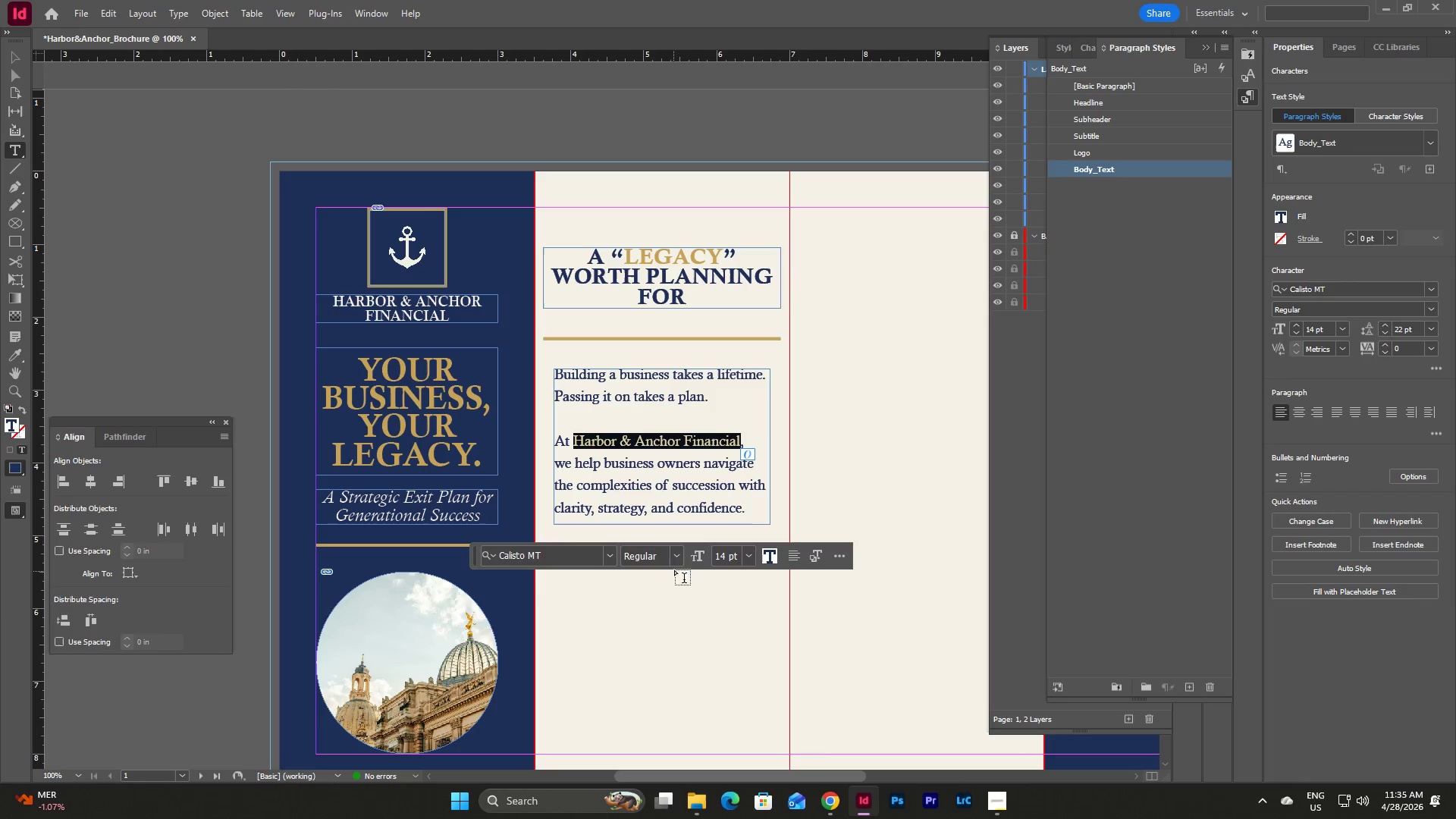 
left_click([677, 558])
 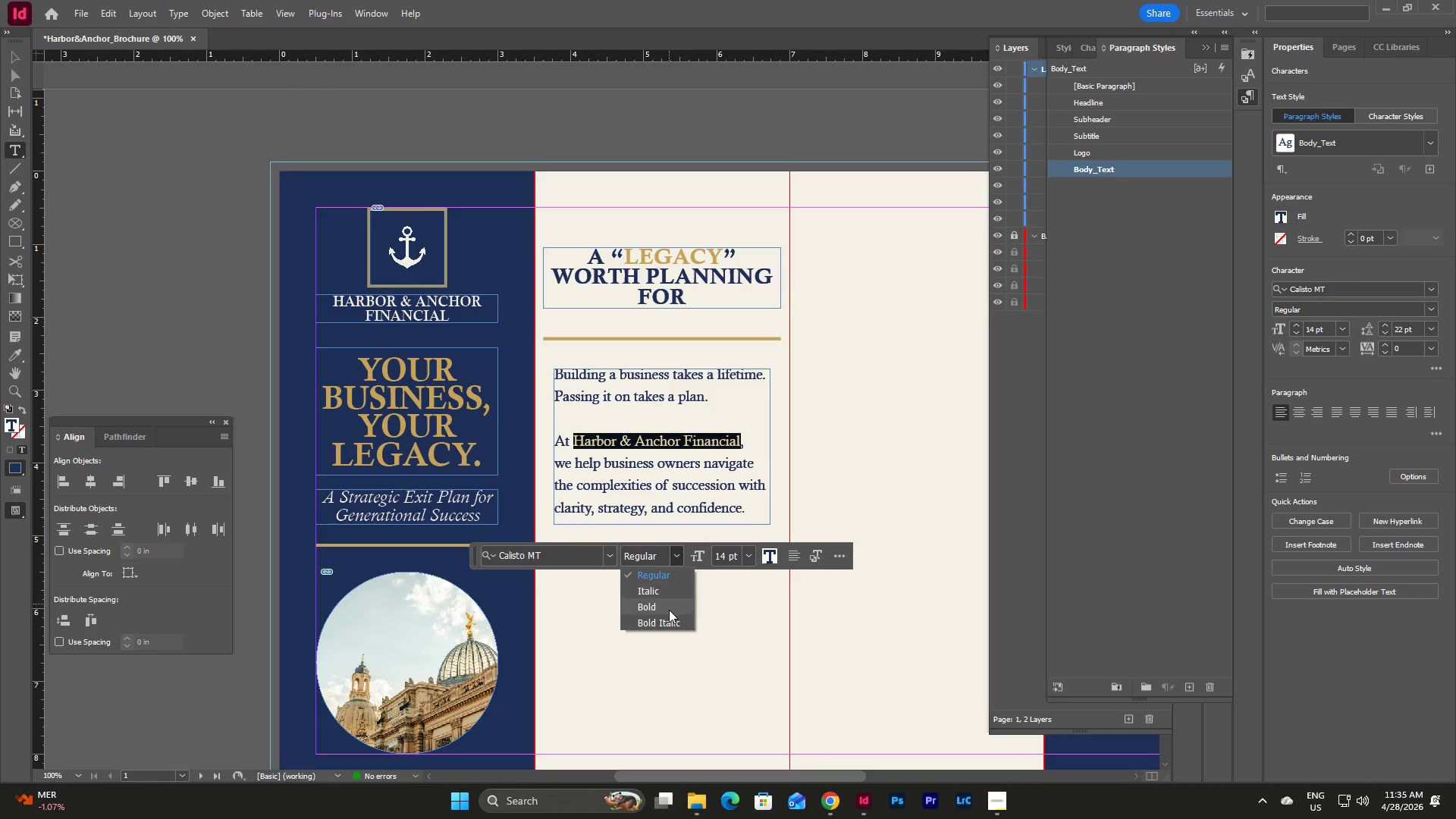 
left_click([668, 623])
 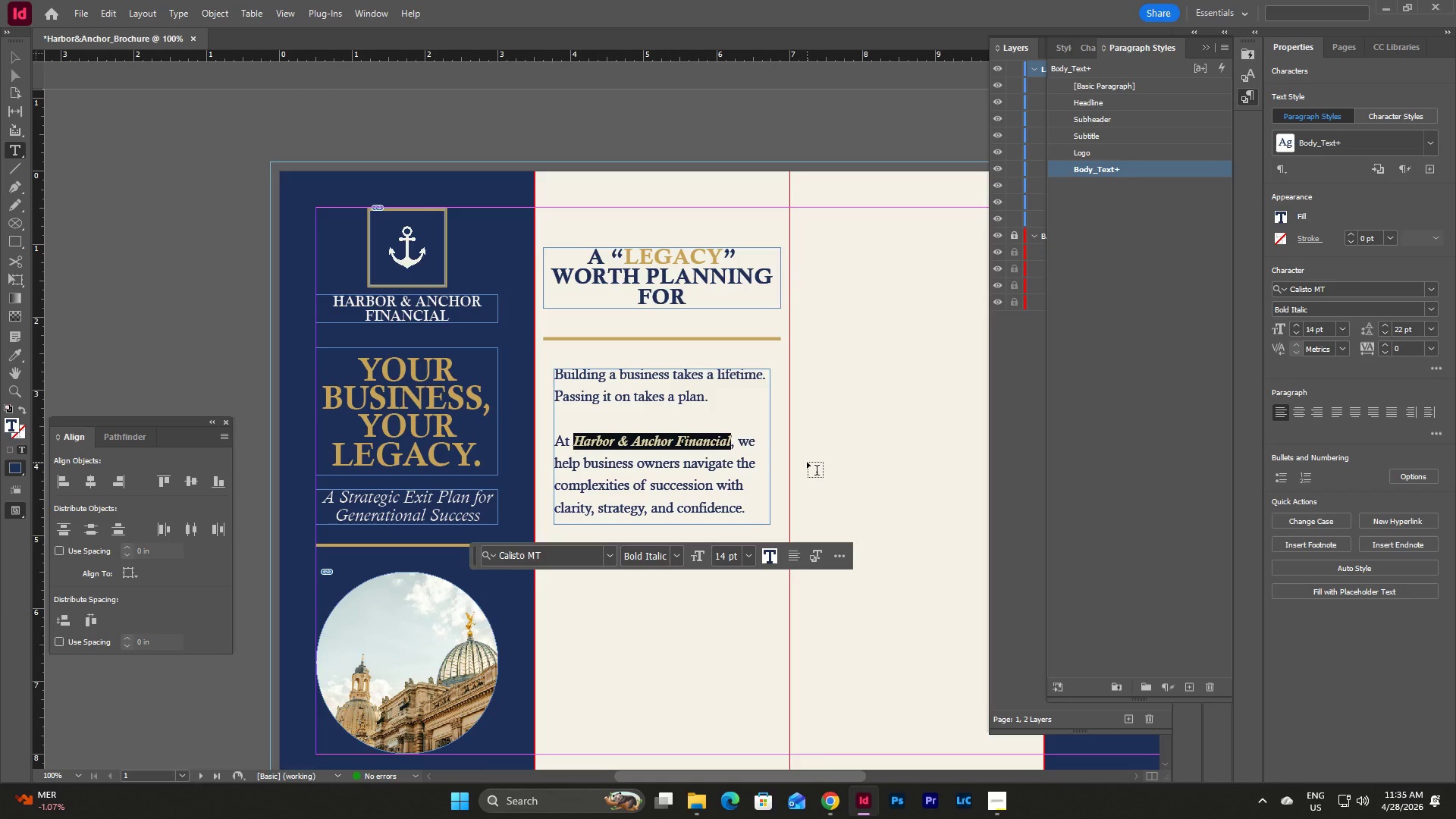 
key(Escape)
key(Escape)
type(ww)
 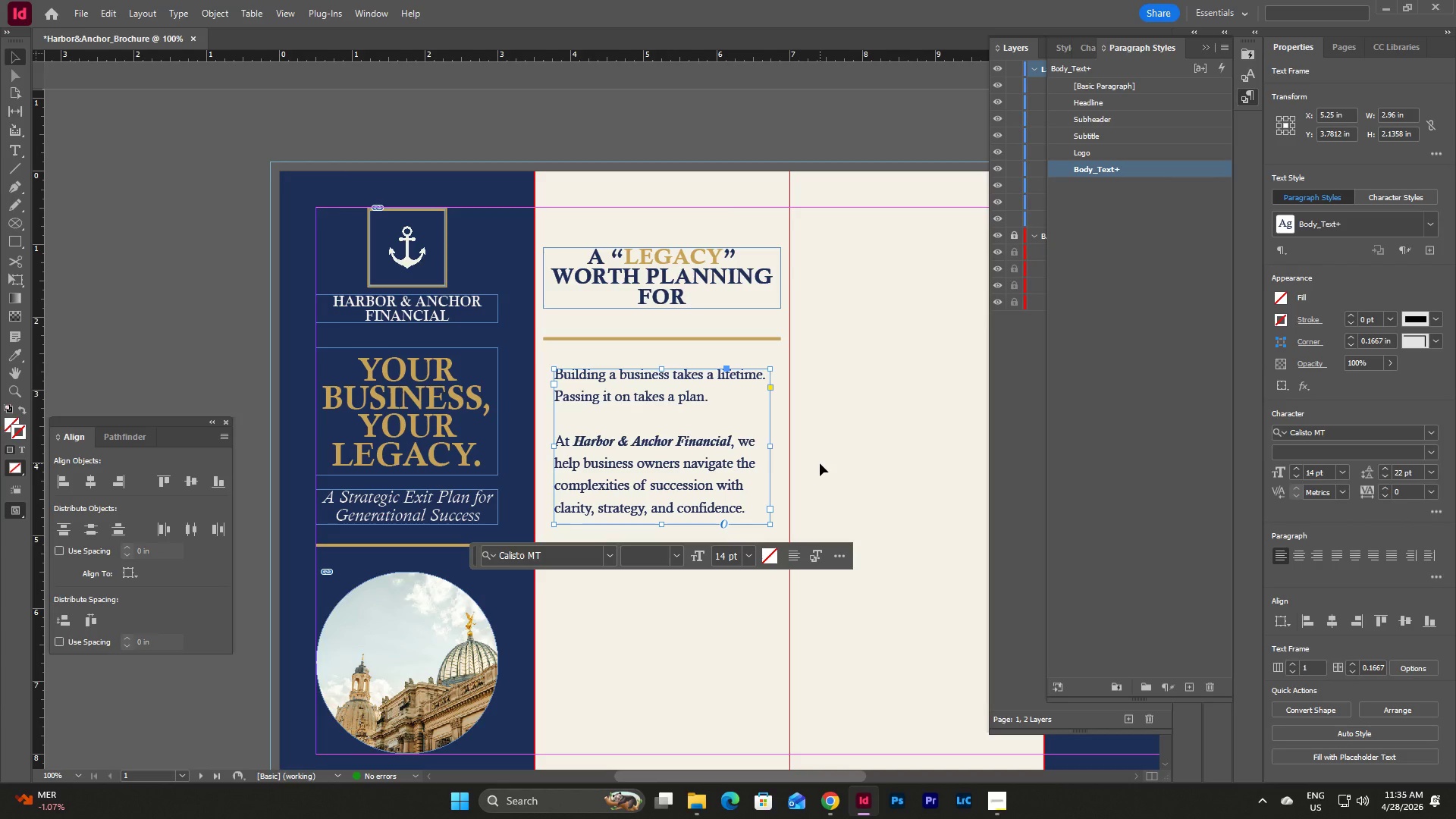 
left_click([820, 463])
 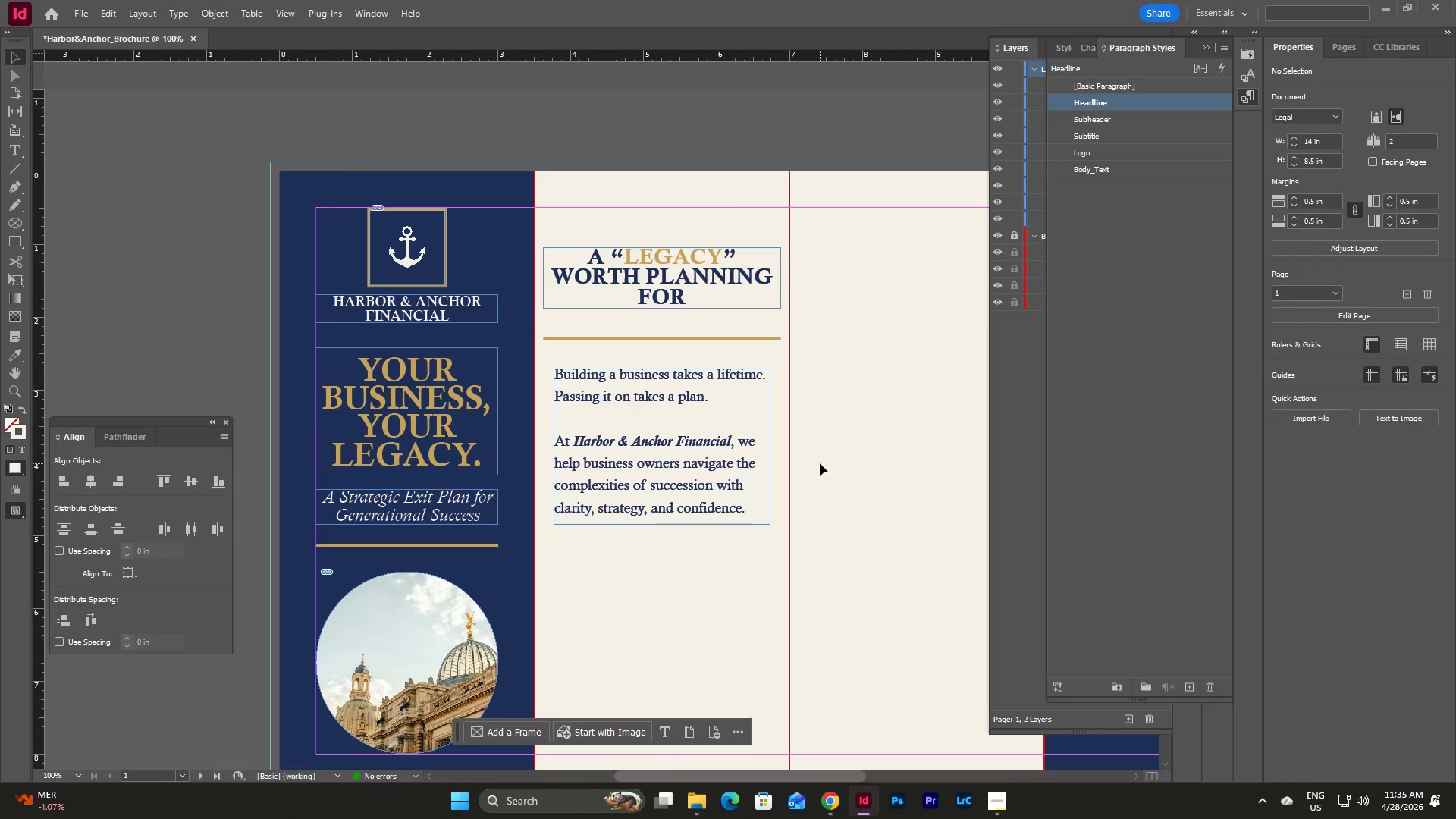 
left_click([820, 463])
 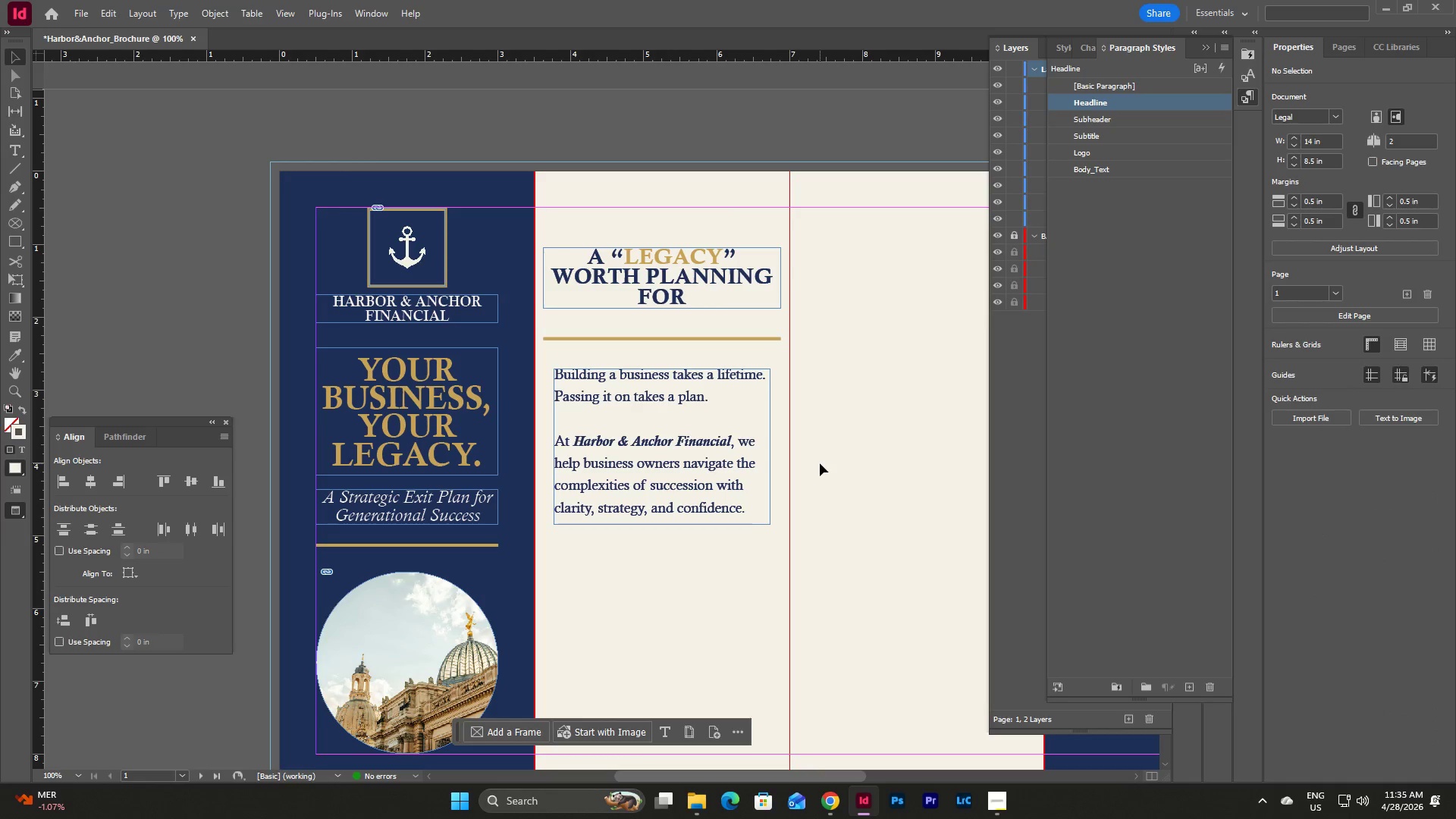 
key(W)
 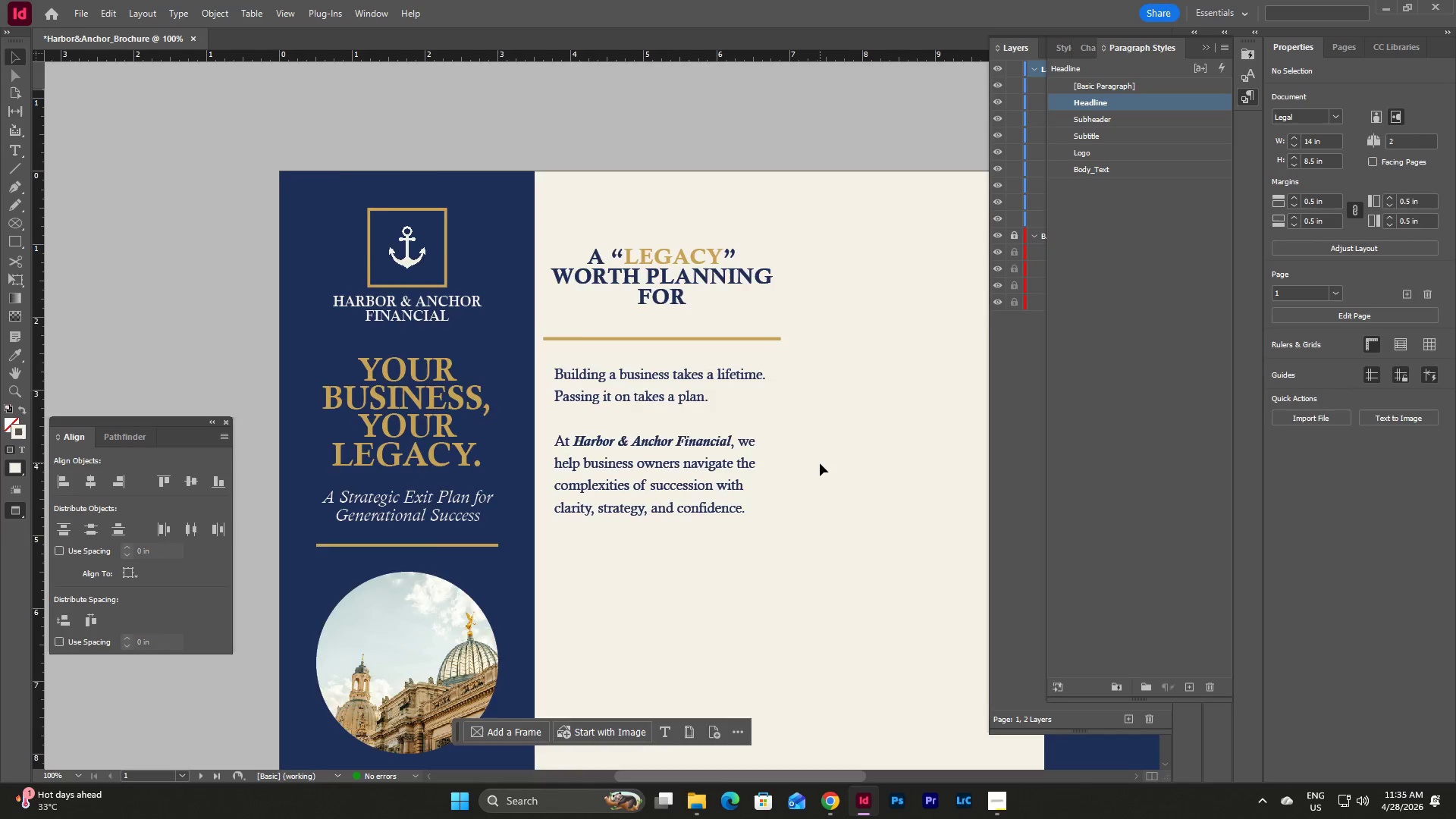 
scroll: coordinate [820, 463], scroll_direction: down, amount: 3.0
 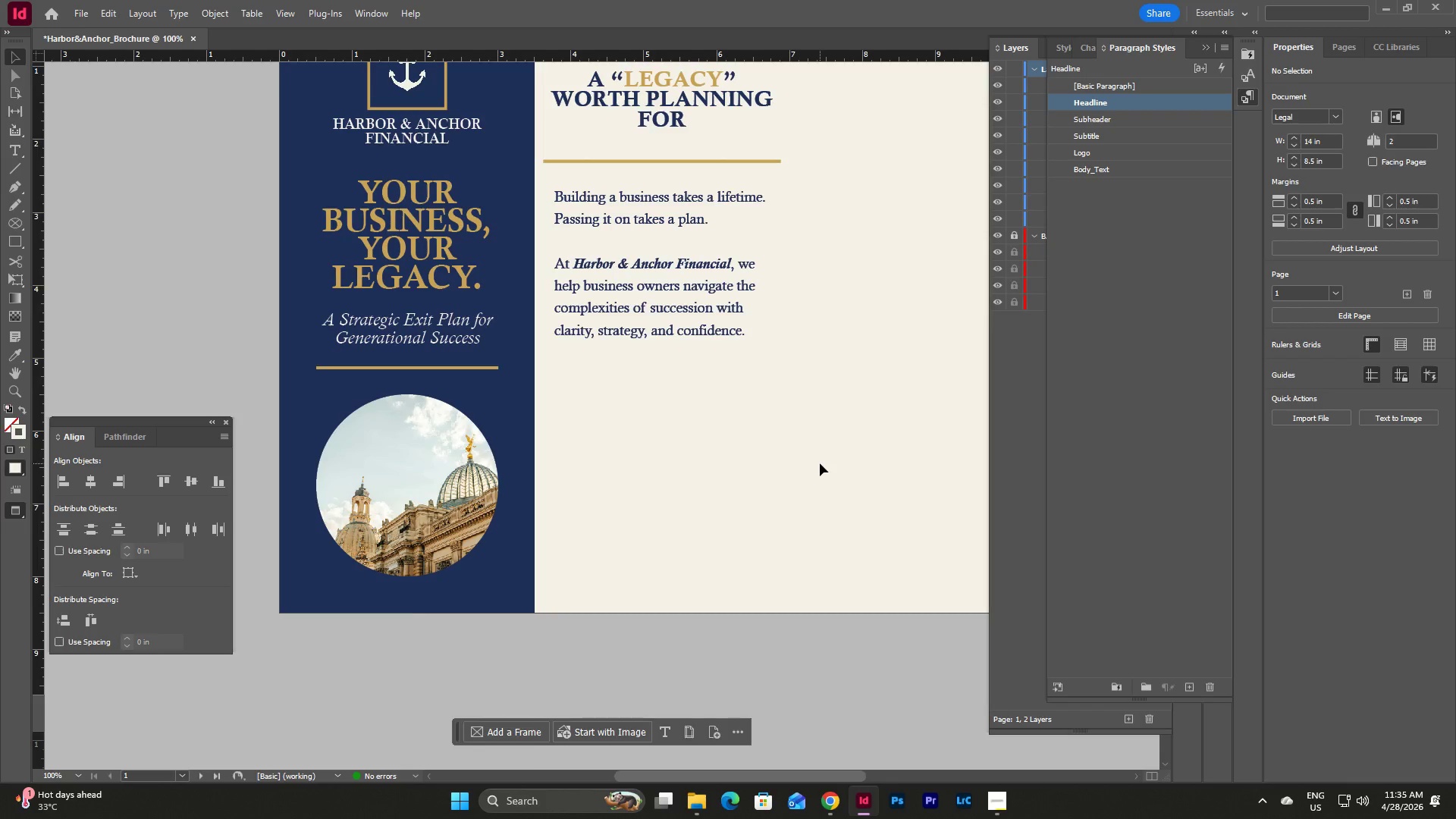 
scroll: coordinate [820, 463], scroll_direction: up, amount: 4.0
 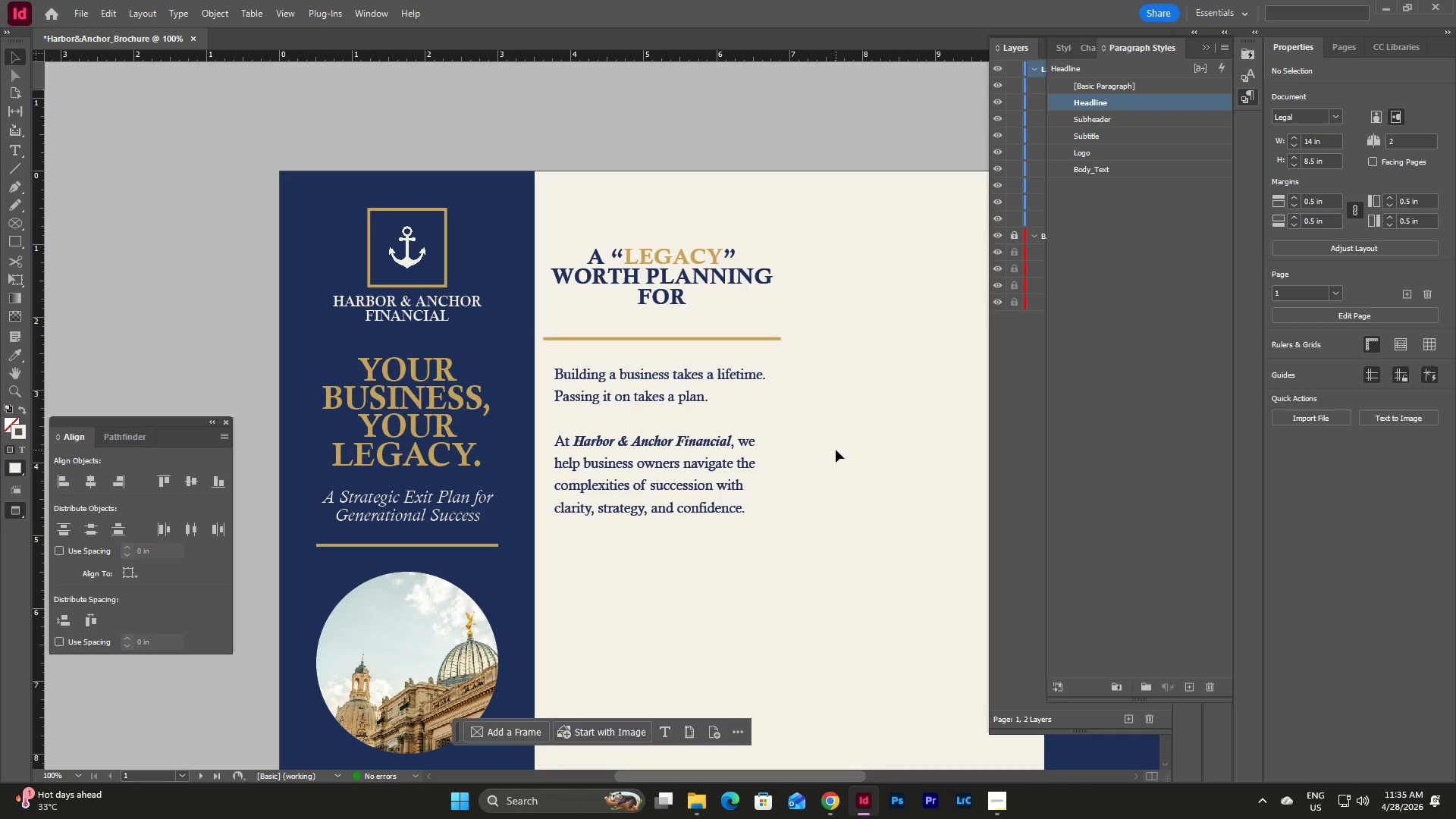 
wait(5.97)
 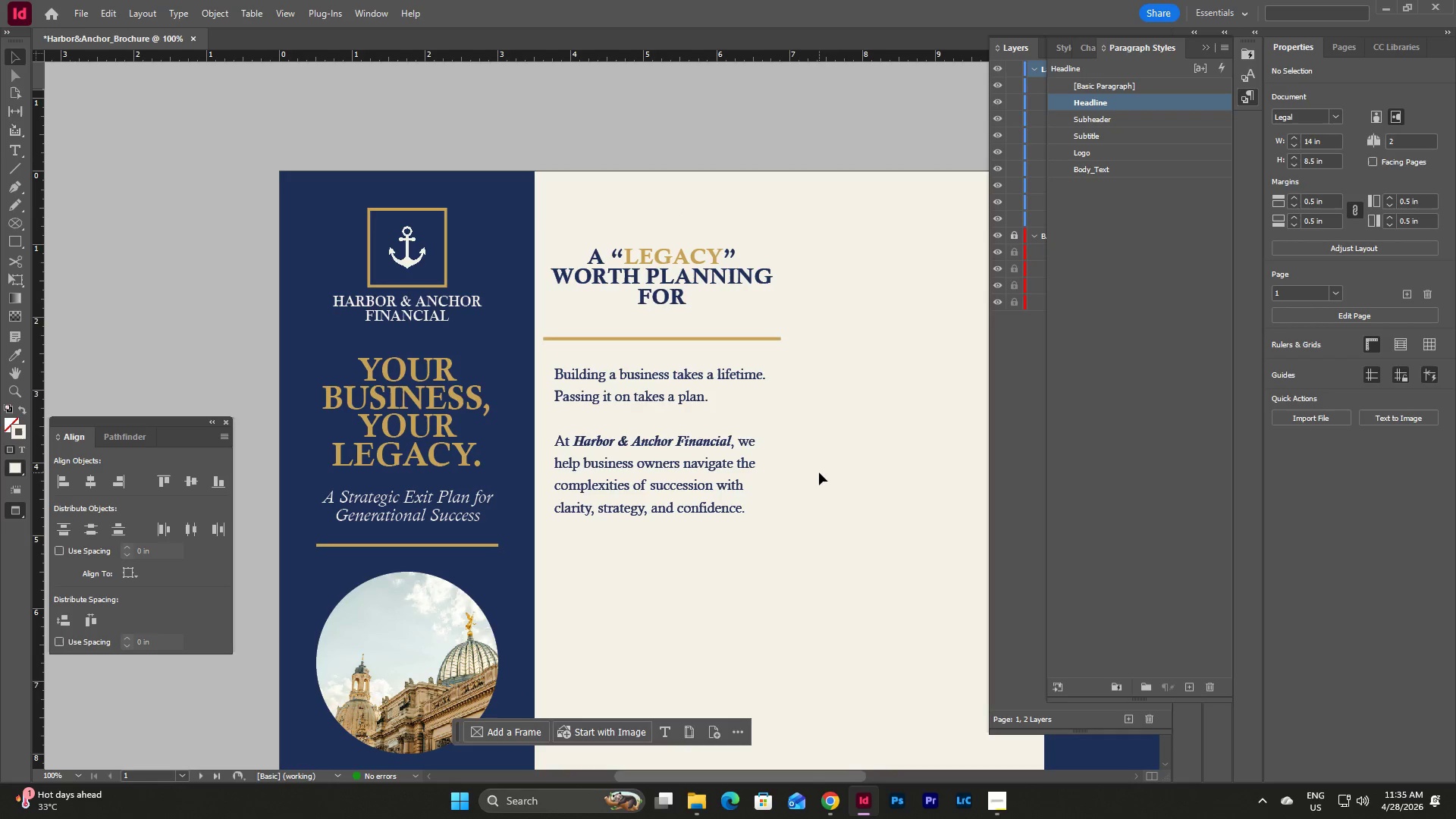 
mouse_move([690, 418])
 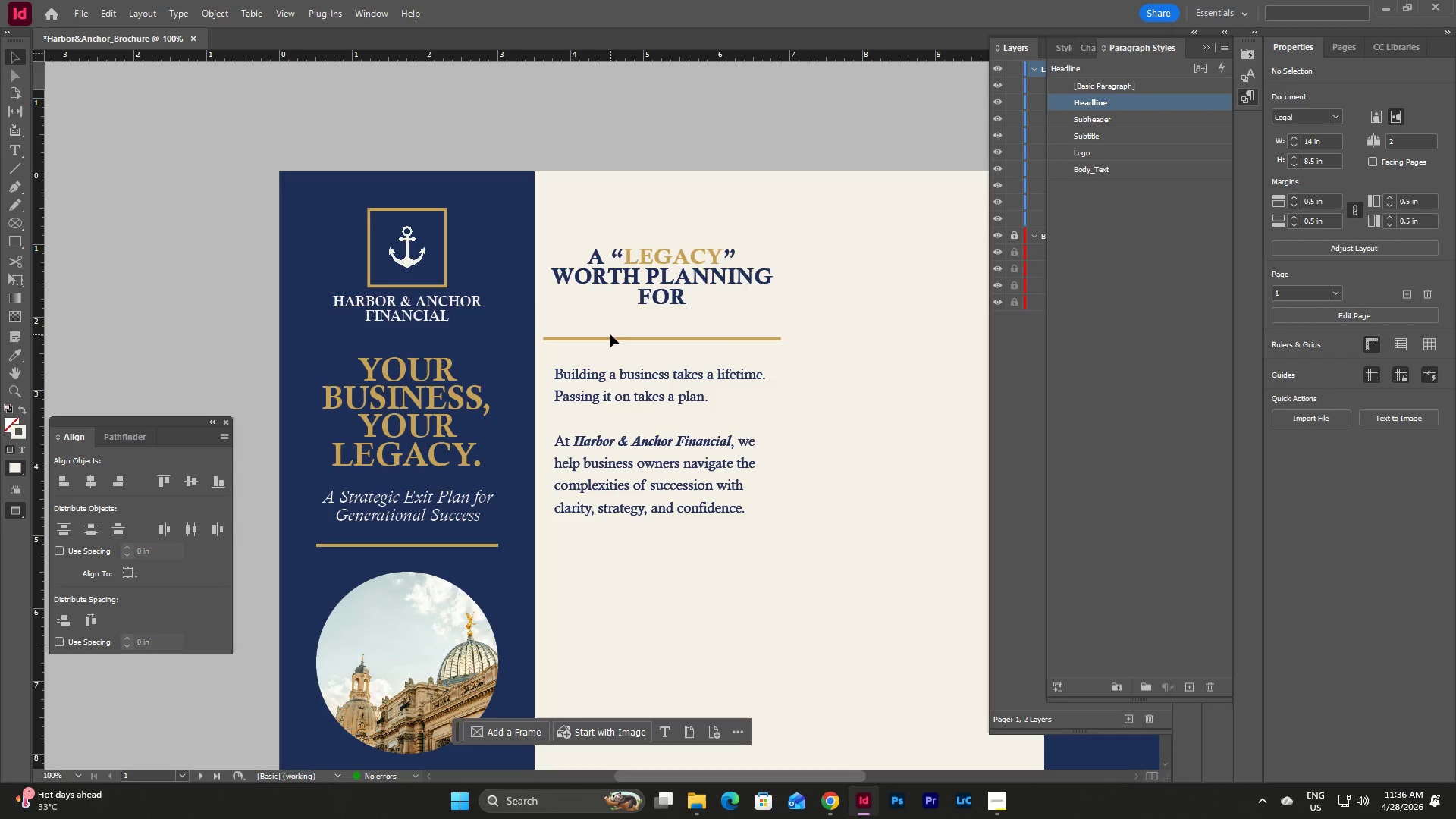 
left_click([651, 266])
 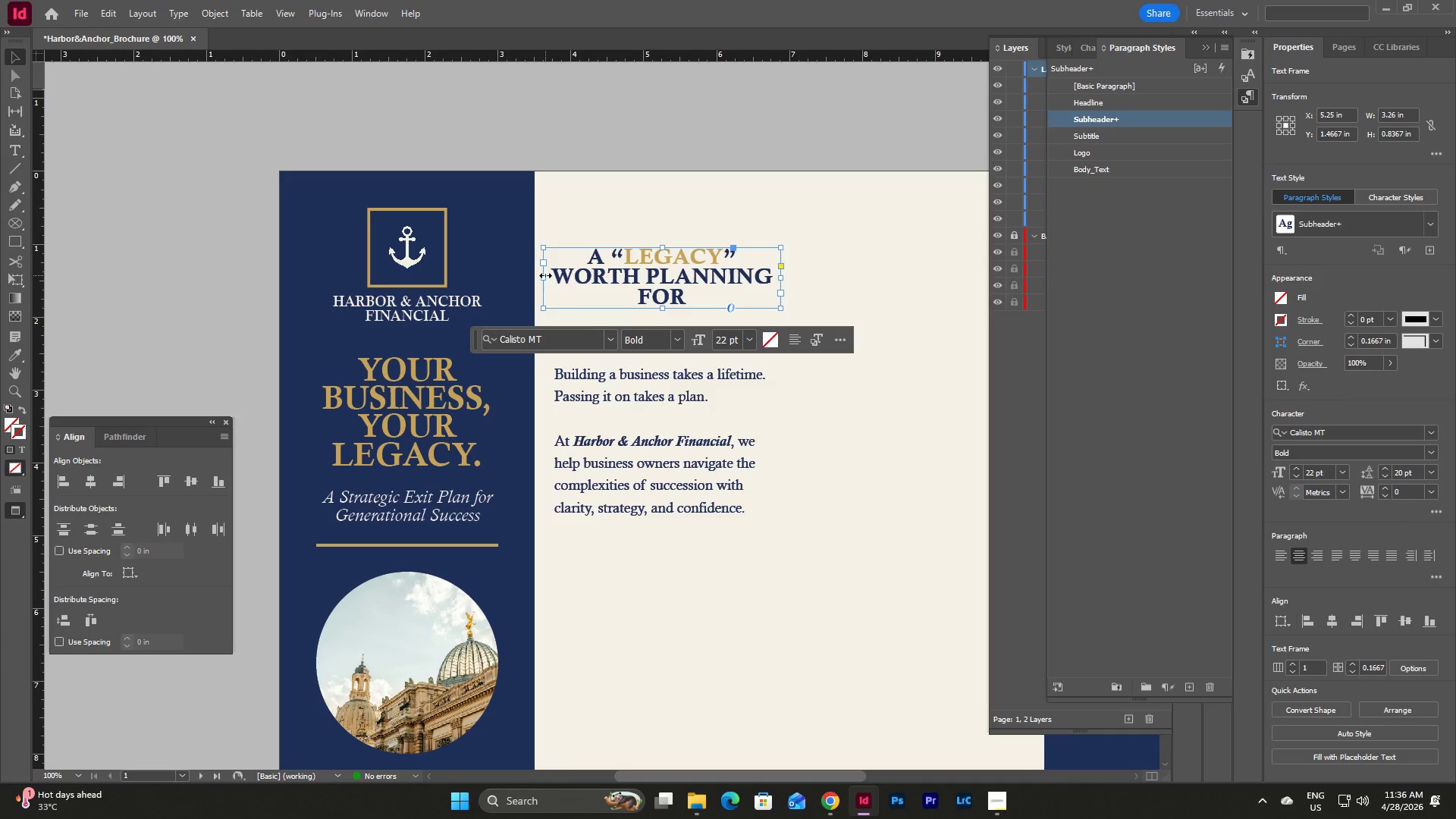 
left_click_drag(start_coordinate=[545, 275], to_coordinate=[554, 276])
 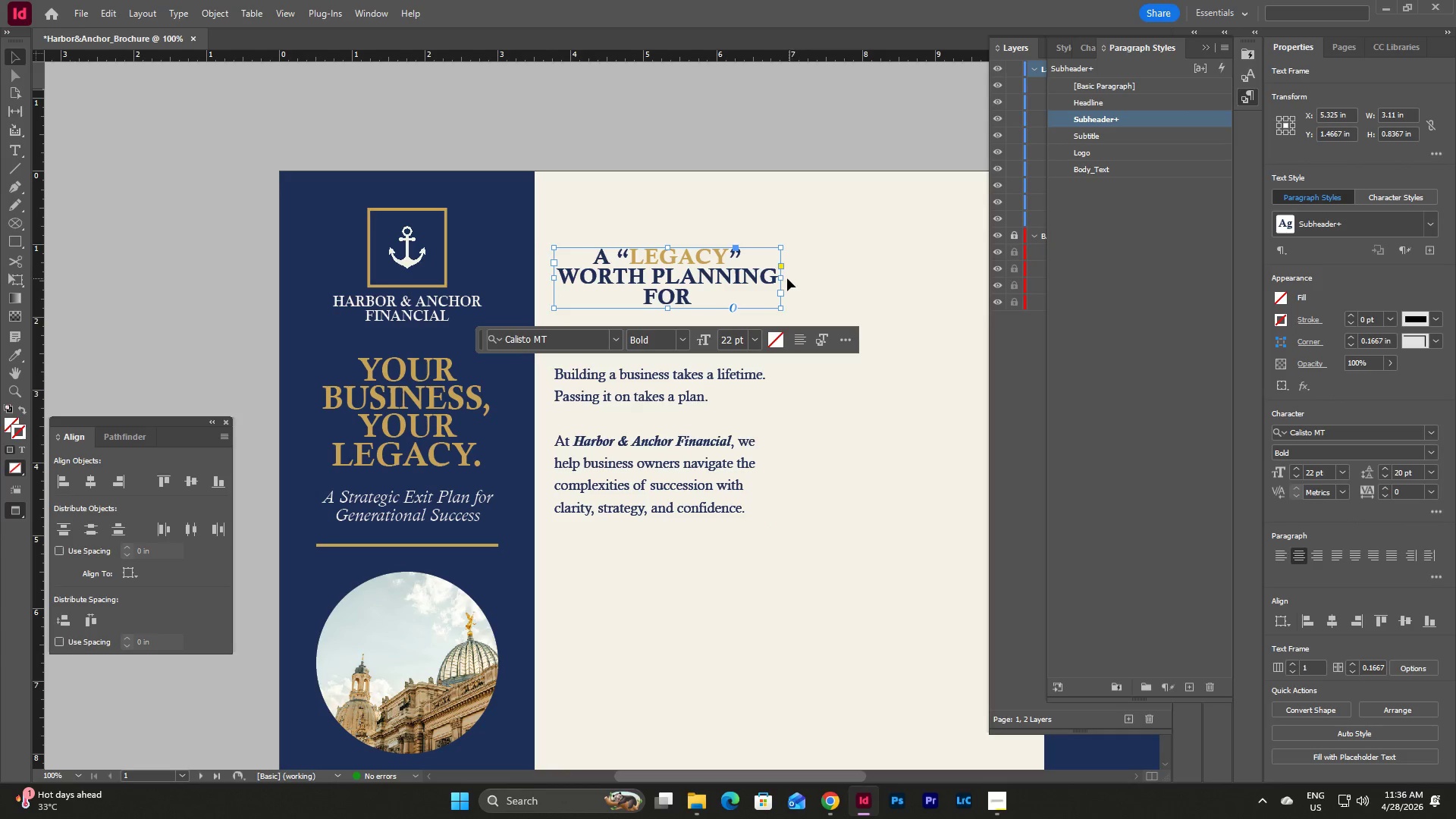 
left_click_drag(start_coordinate=[783, 278], to_coordinate=[773, 277])
 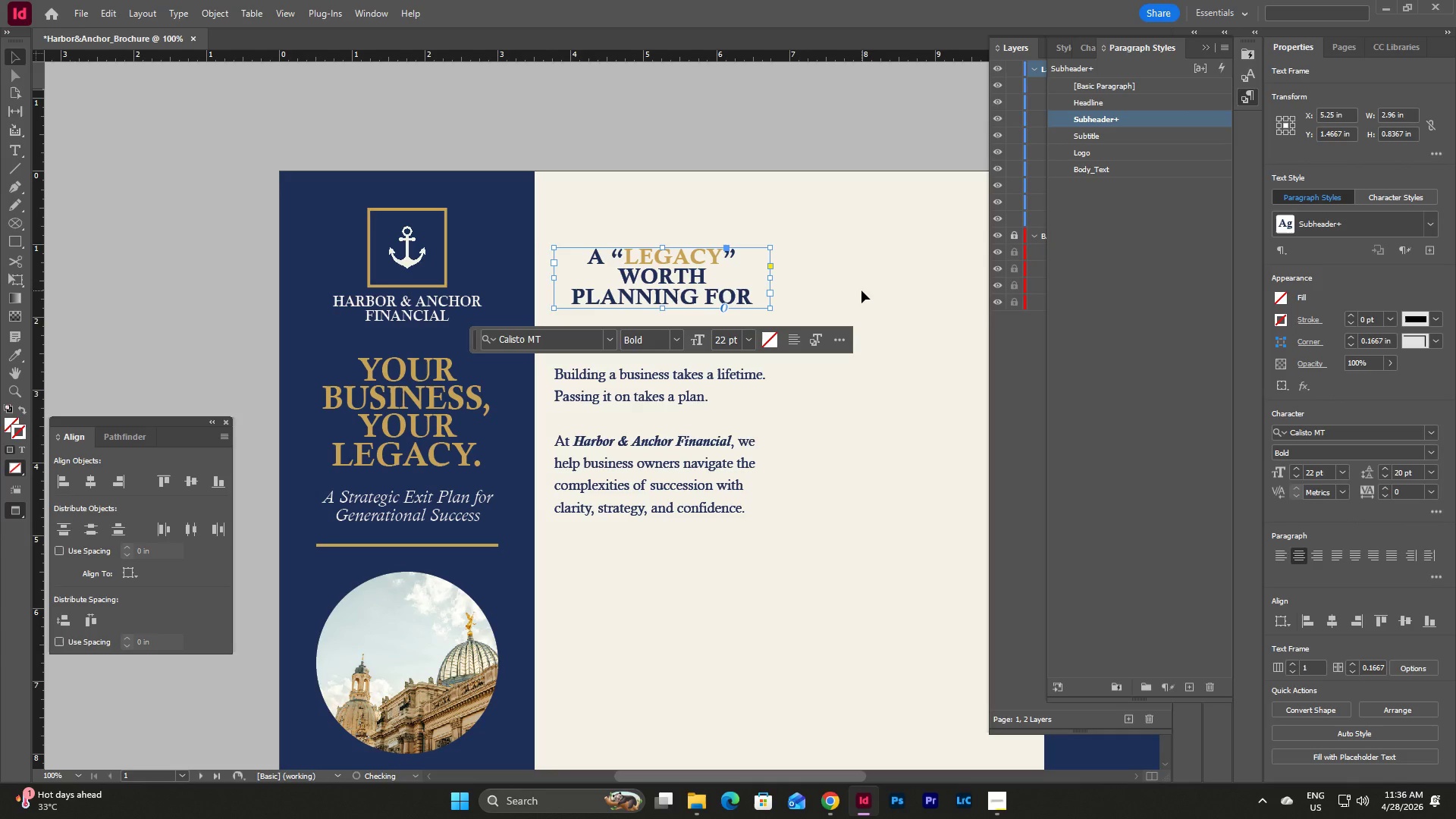 
left_click([861, 290])
 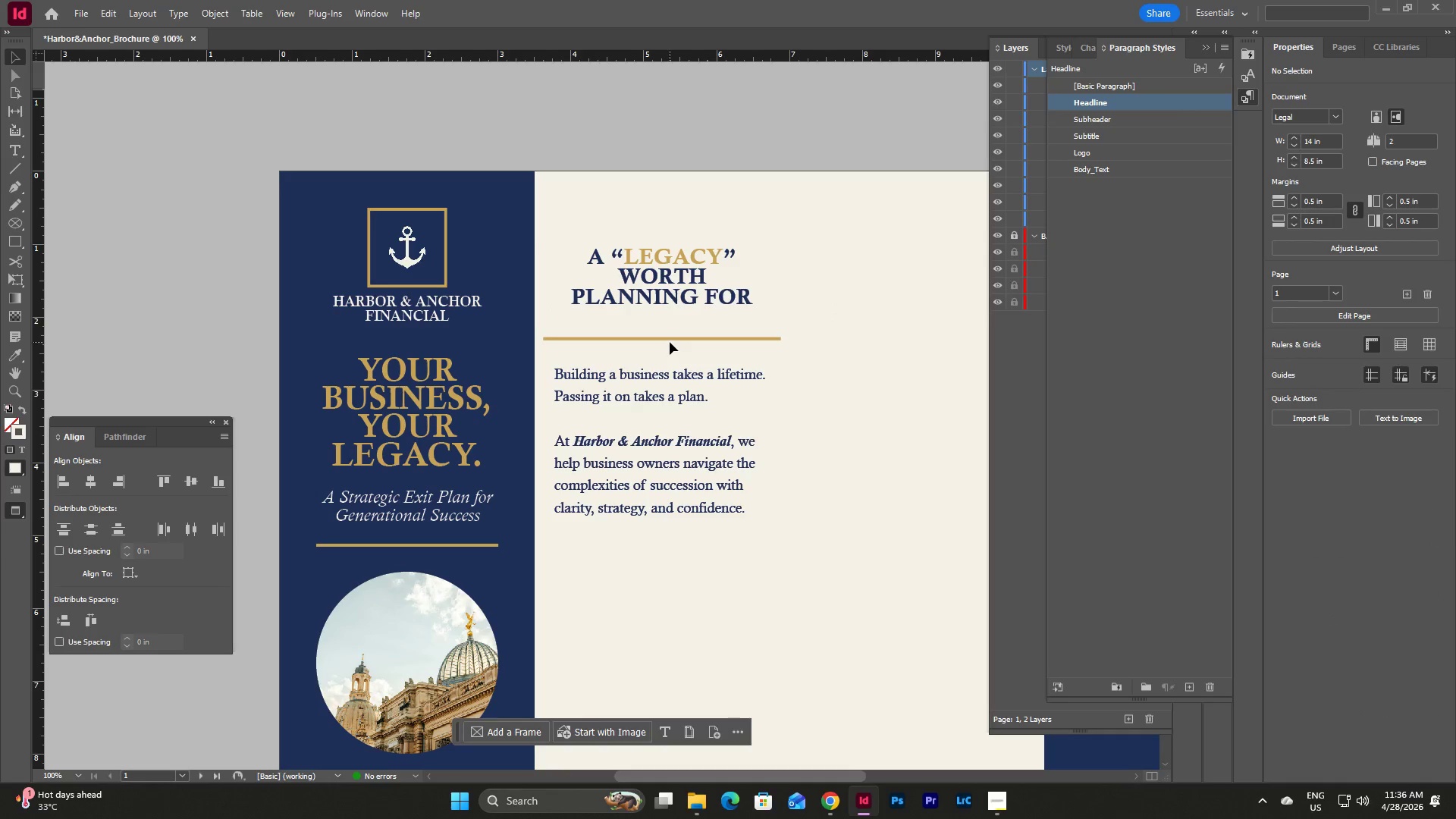 
left_click([670, 339])
 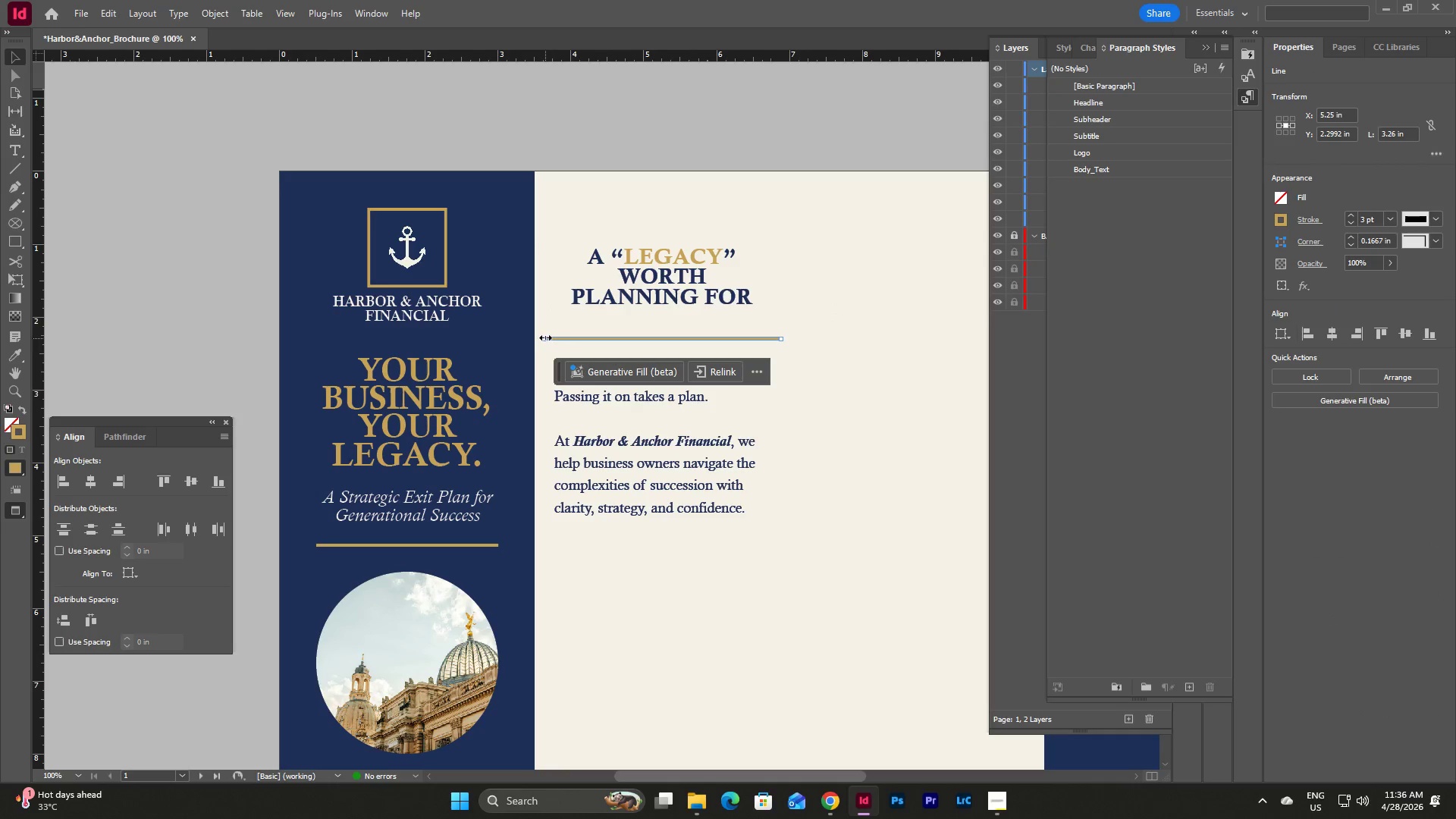 
left_click_drag(start_coordinate=[544, 337], to_coordinate=[555, 337])
 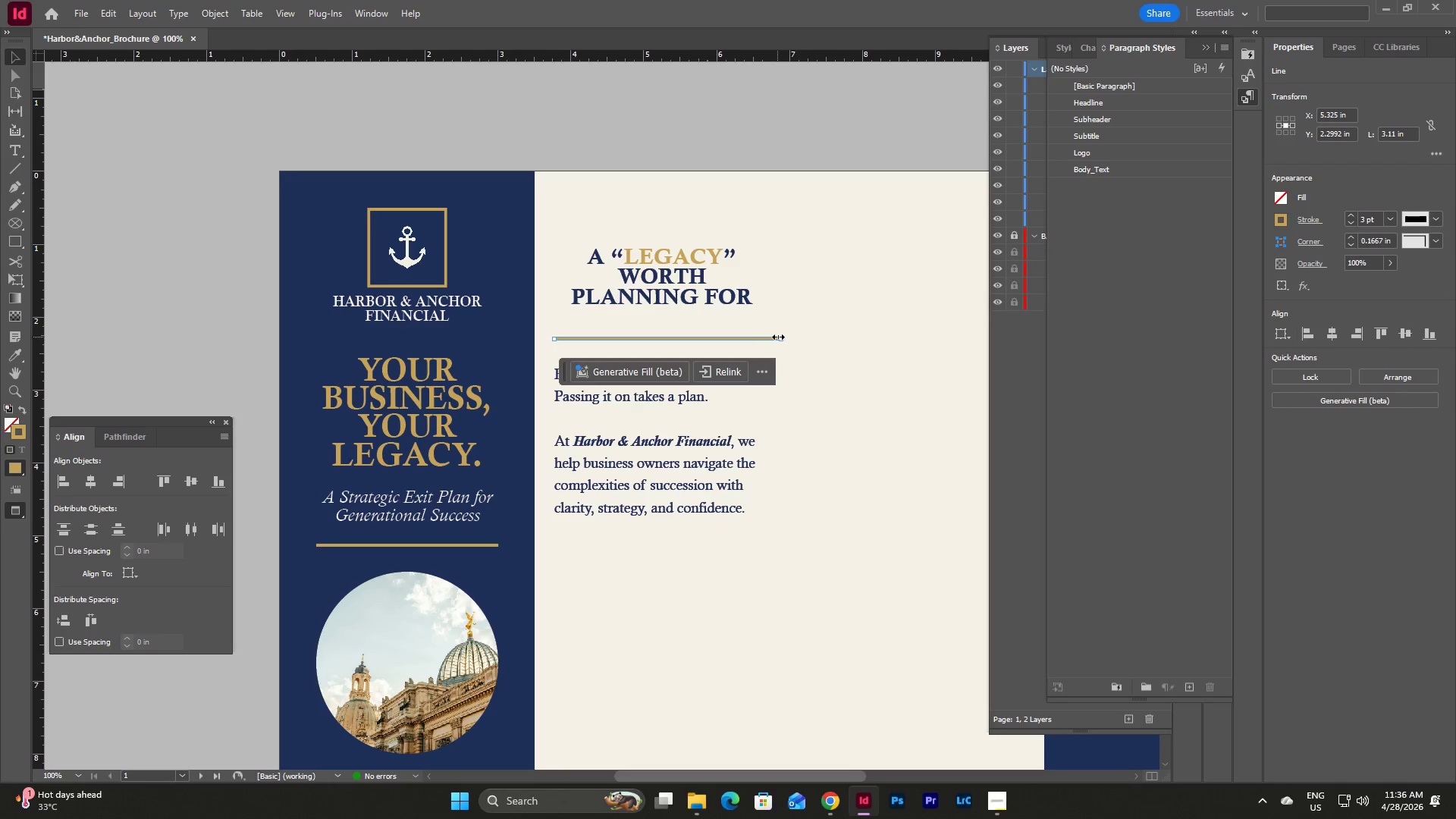 
left_click_drag(start_coordinate=[781, 337], to_coordinate=[771, 335])
 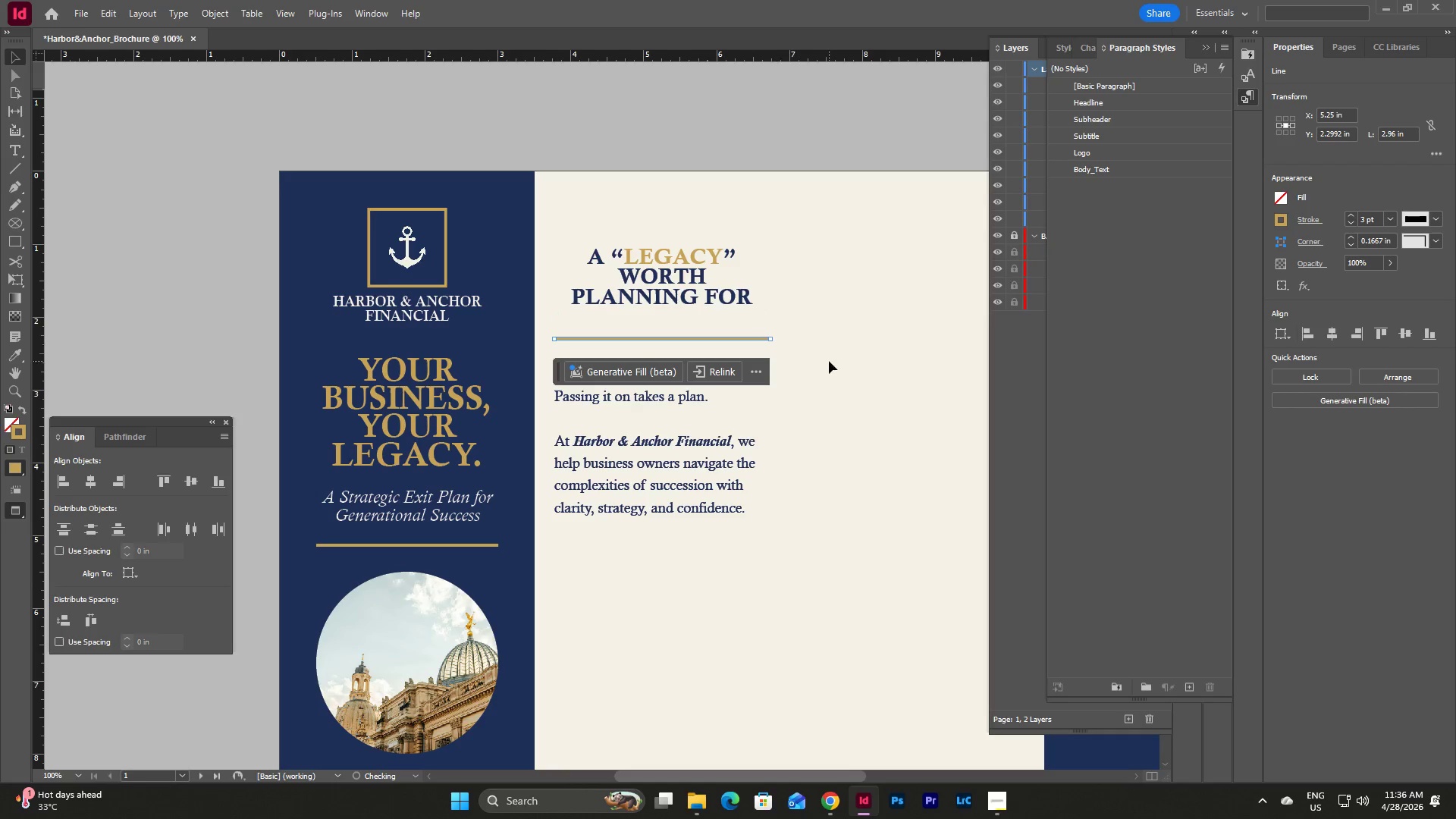 
left_click([829, 361])
 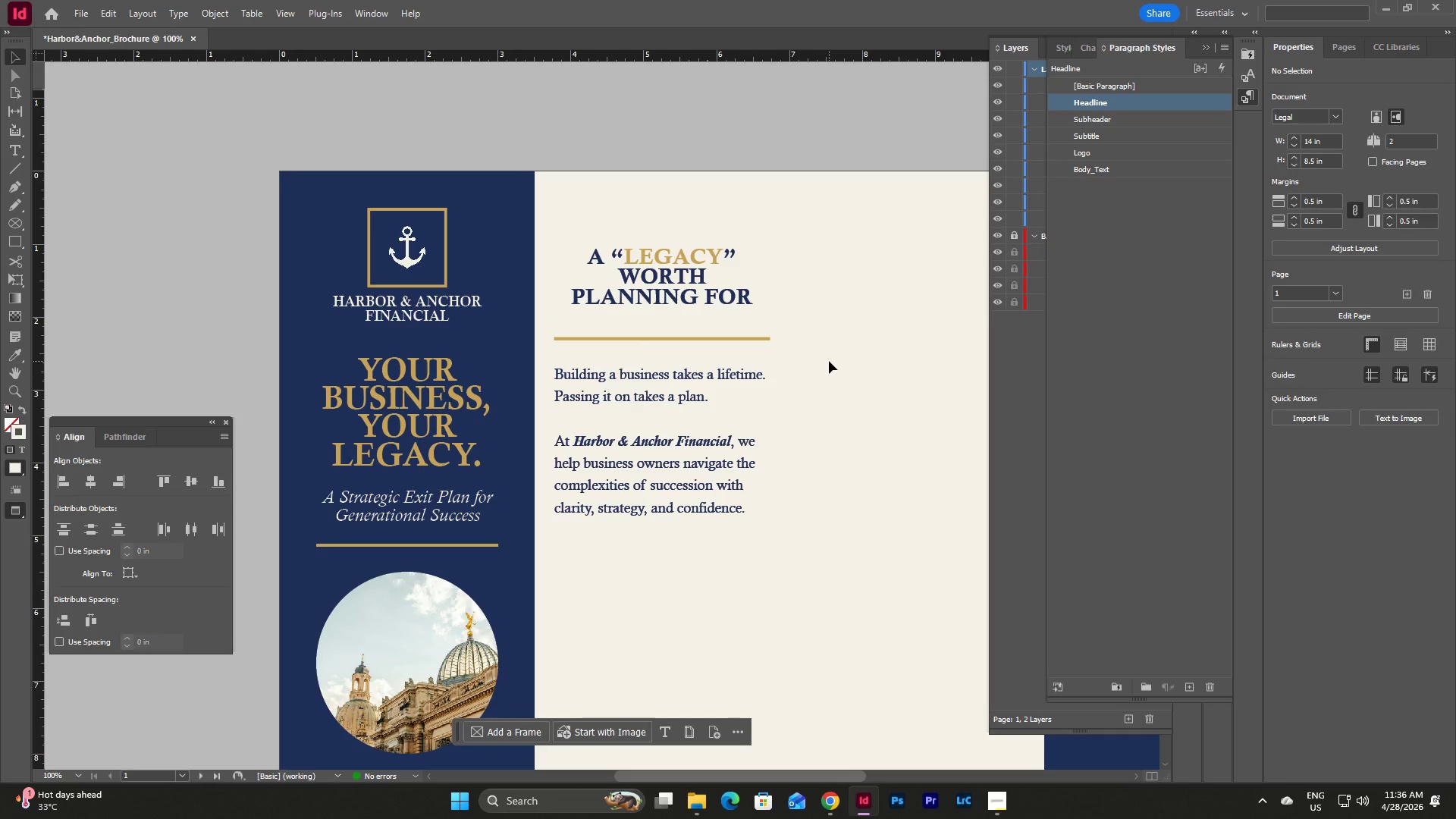 
key(W)
 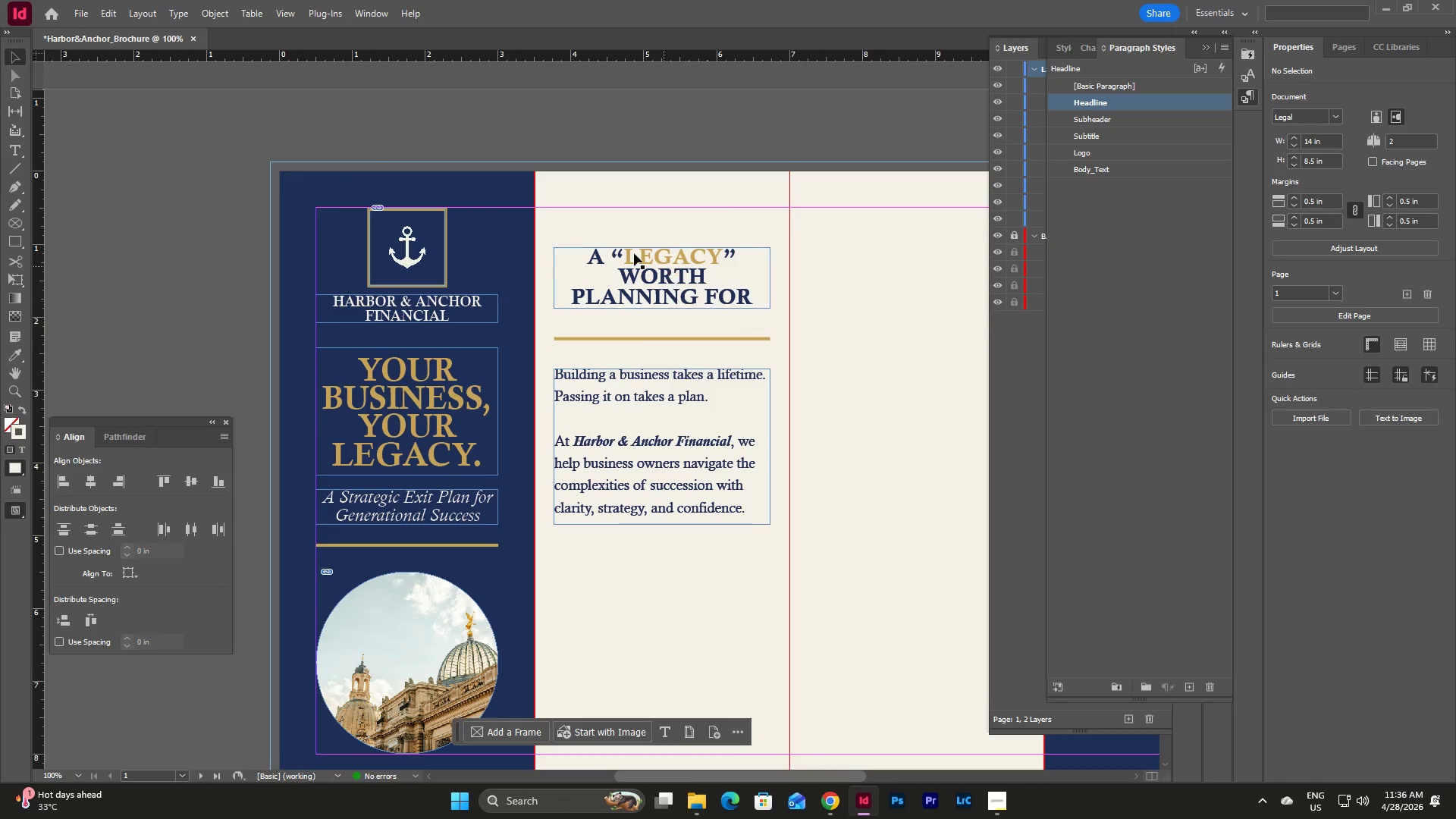 
left_click_drag(start_coordinate=[620, 226], to_coordinate=[708, 510])
 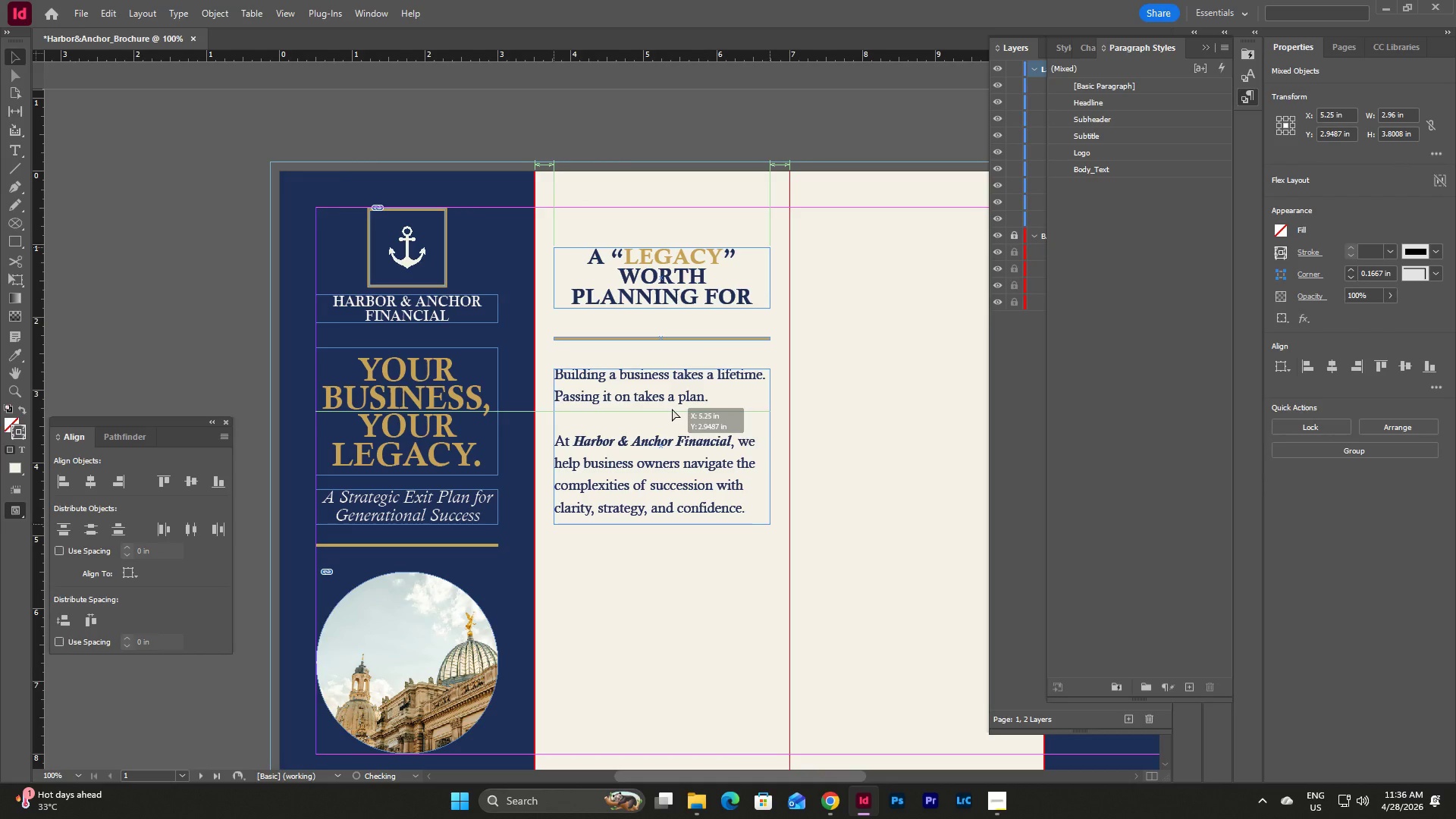 
left_click([709, 587])
 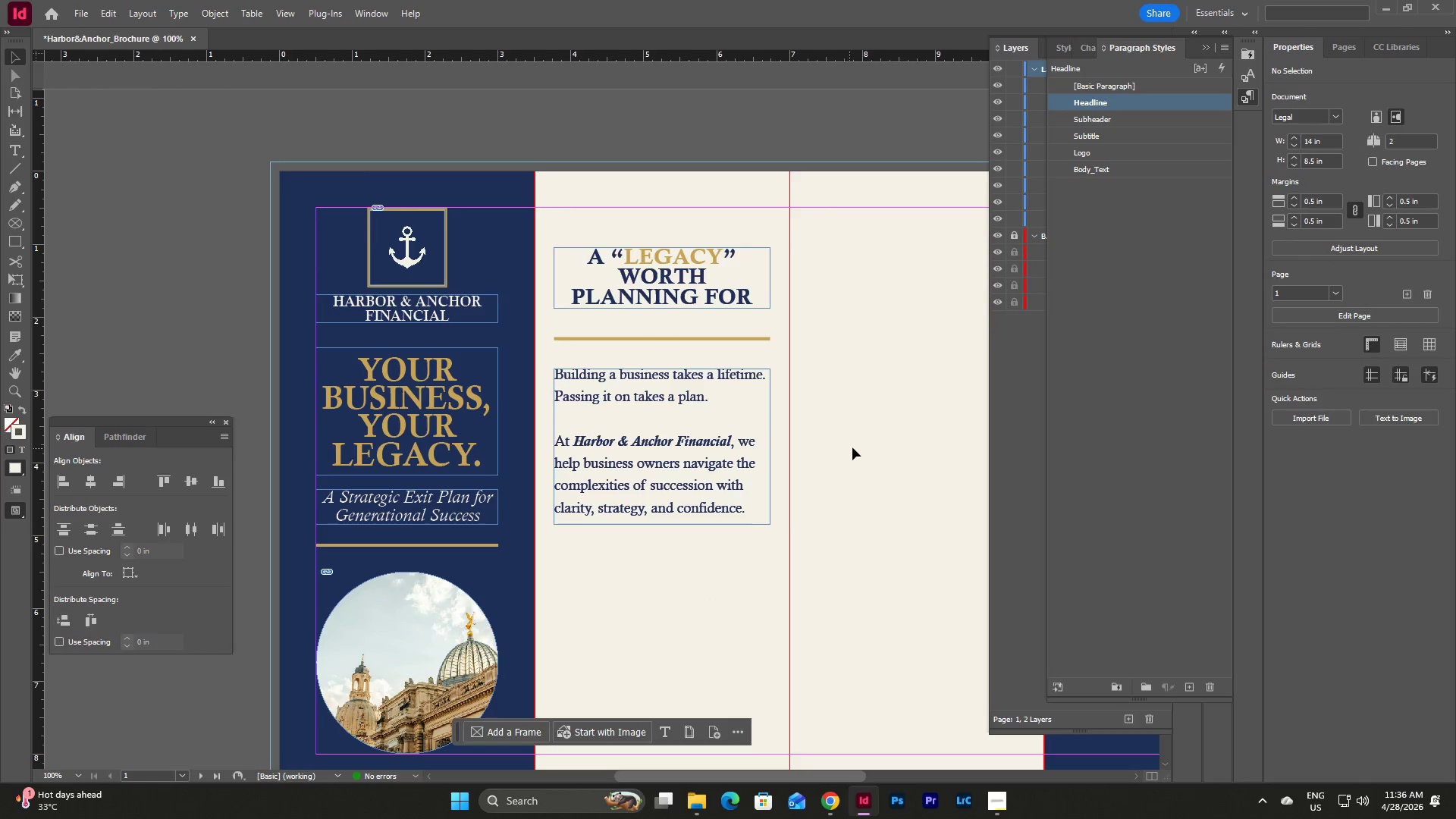 
left_click([886, 490])
 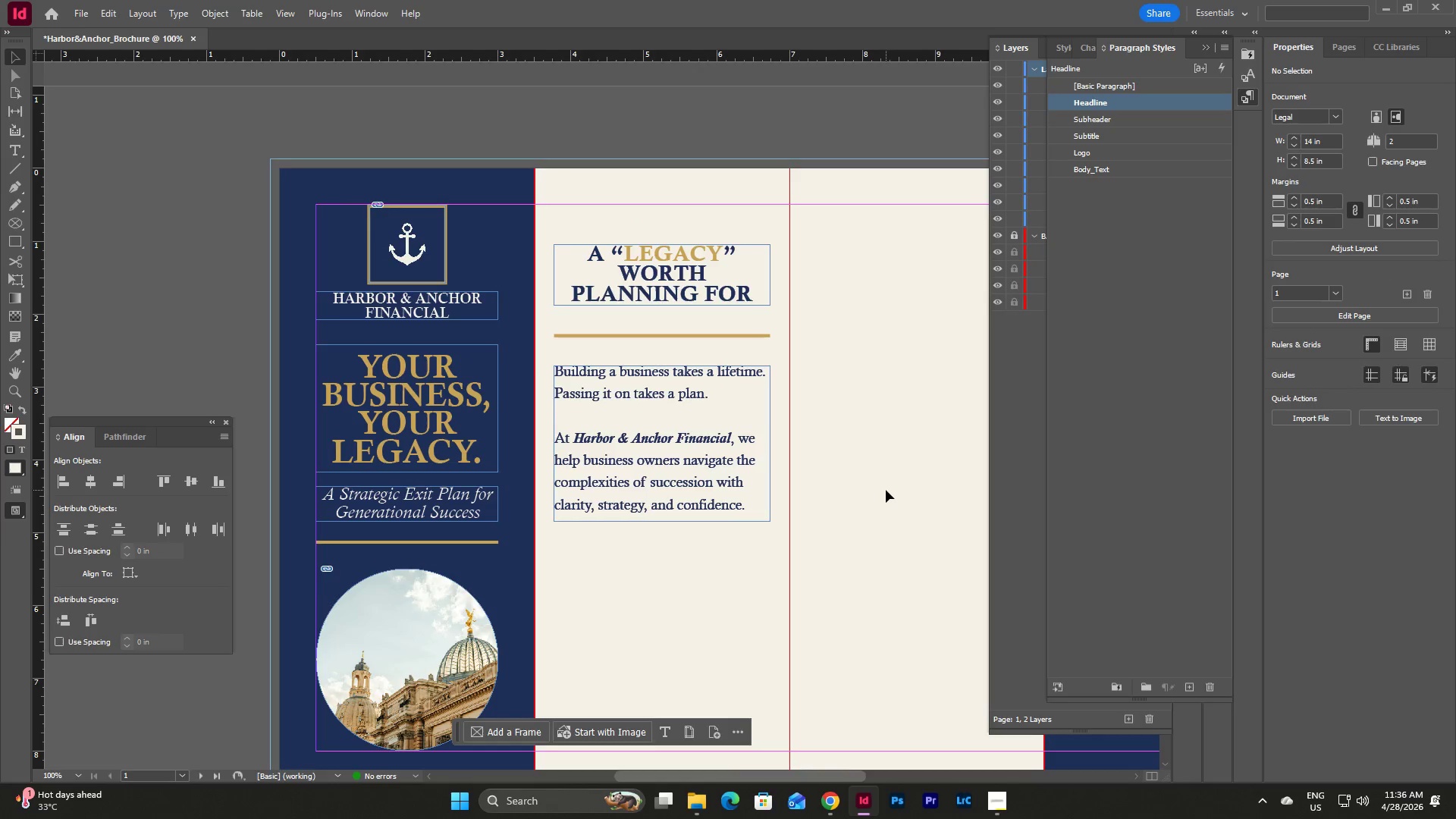 
scroll: coordinate [852, 447], scroll_direction: none, amount: 0.0
 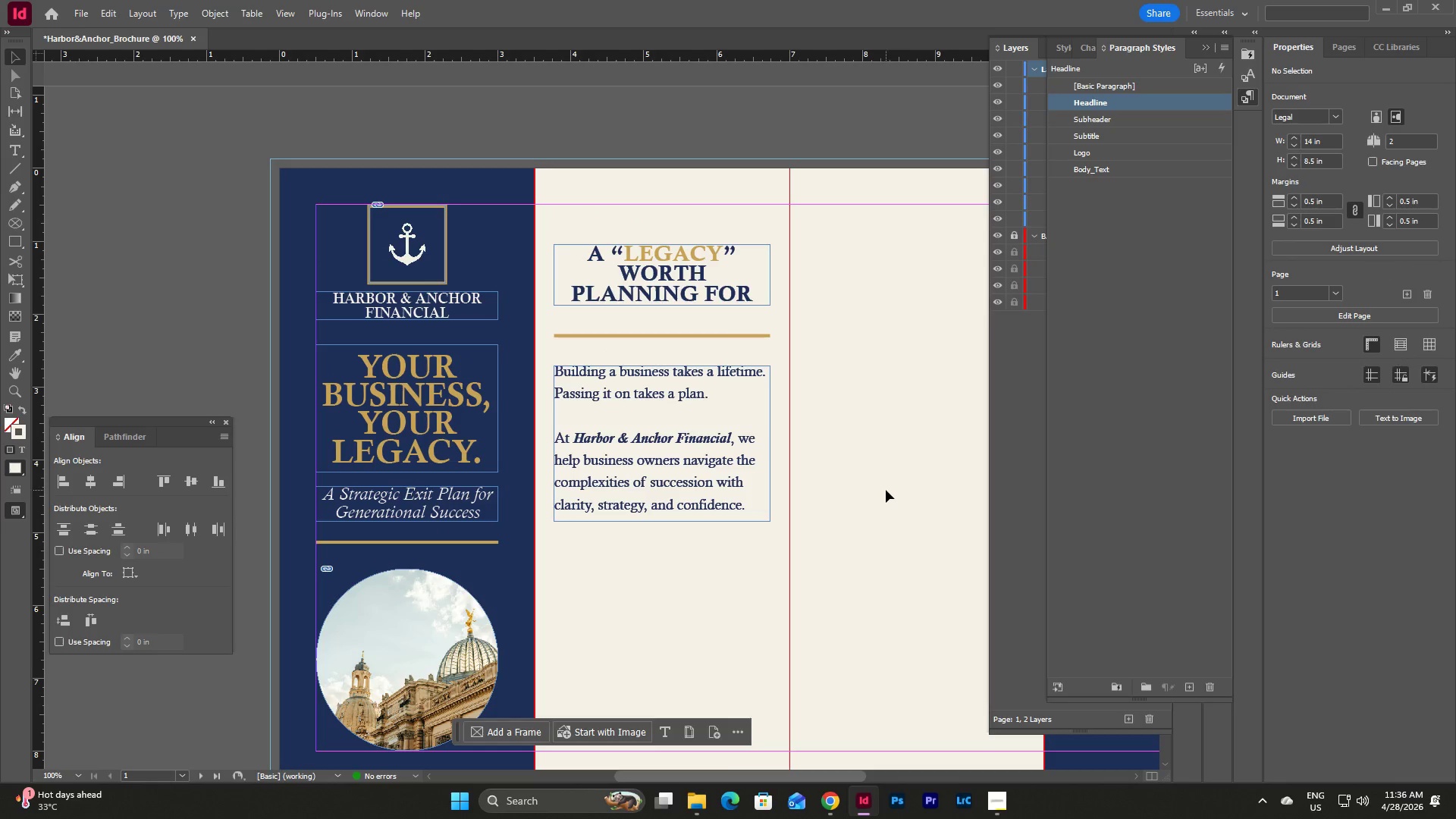 
key(W)
 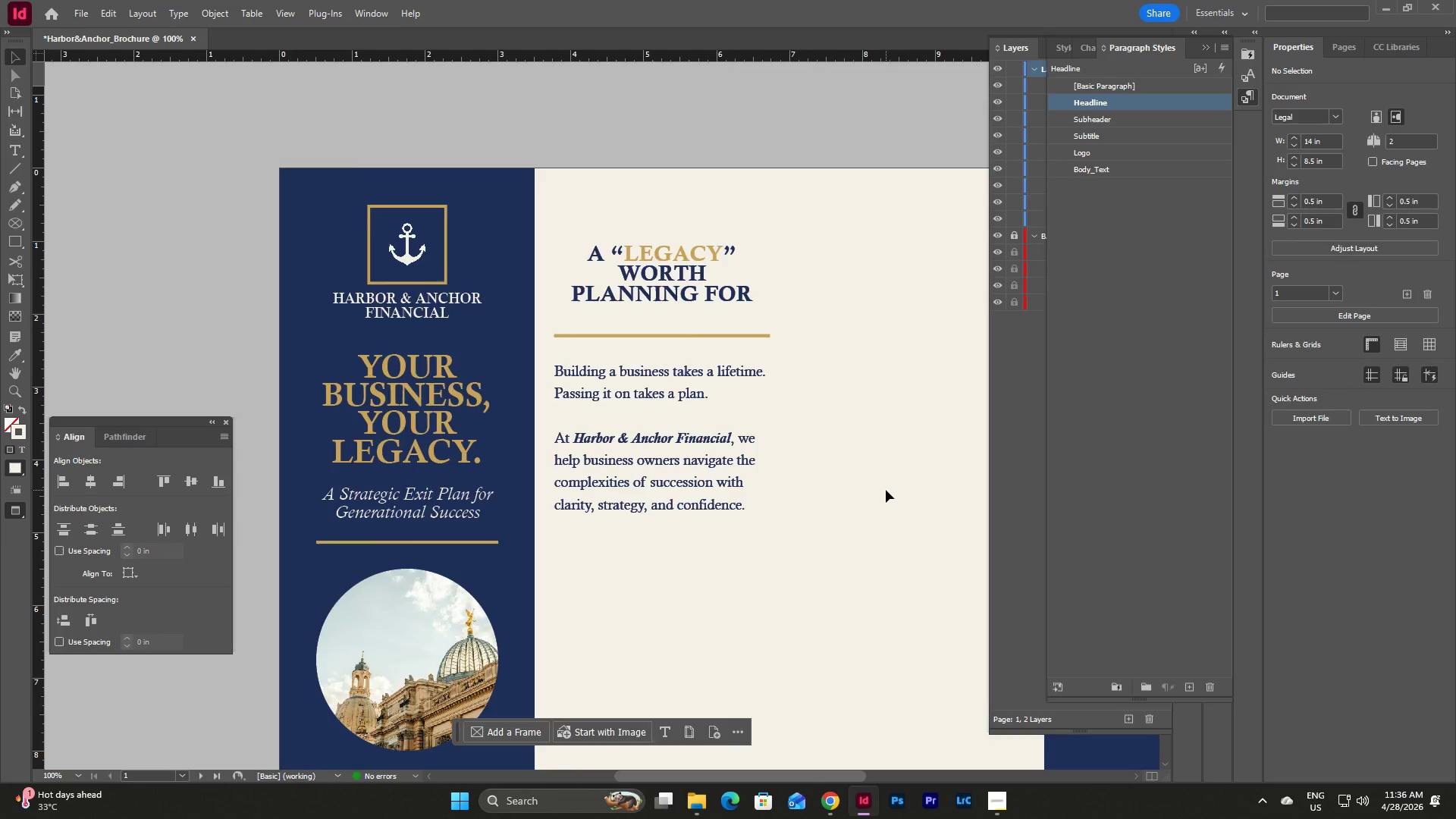 
scroll: coordinate [886, 490], scroll_direction: down, amount: 1.0
 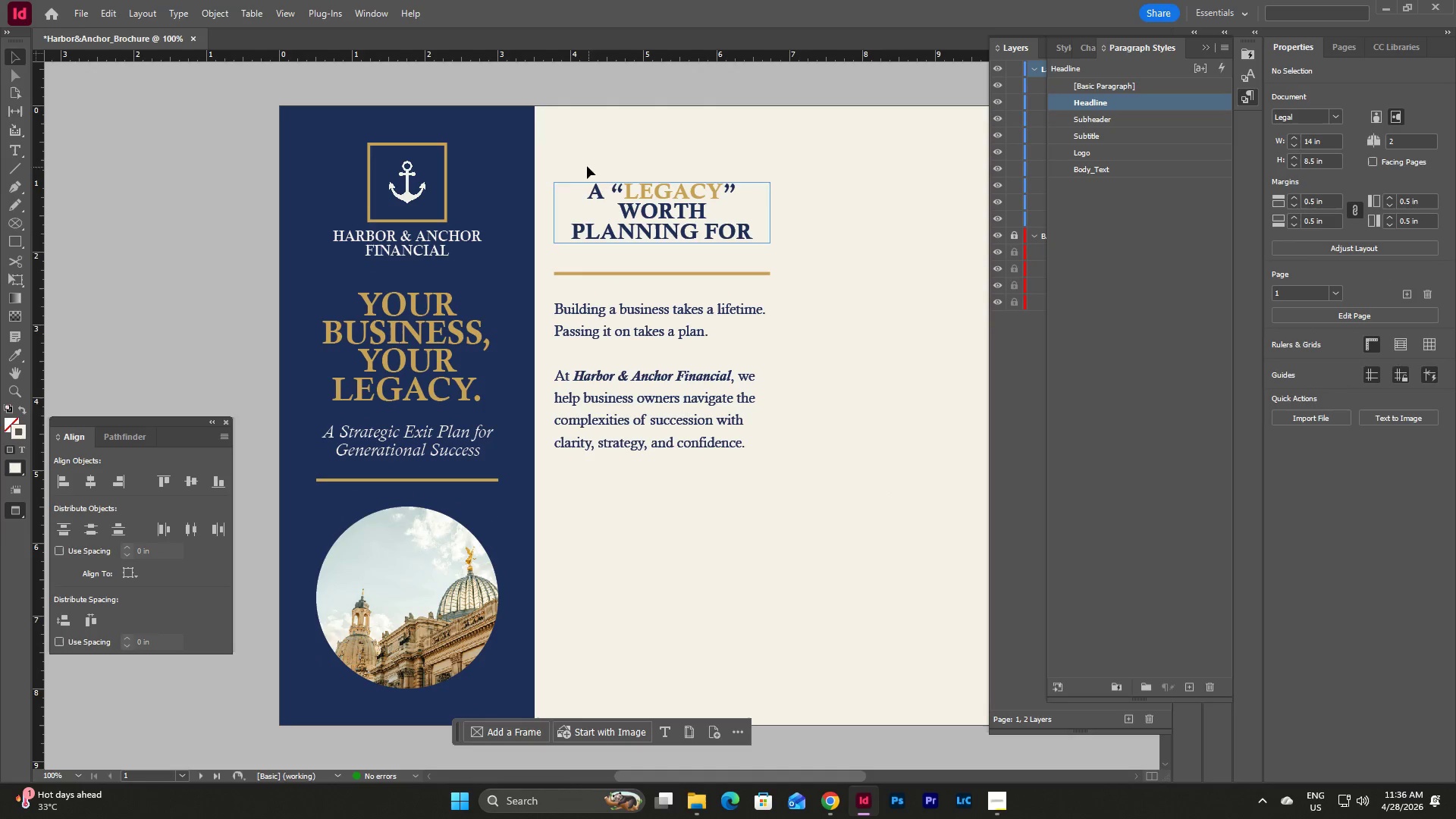 
left_click_drag(start_coordinate=[582, 163], to_coordinate=[744, 482])
 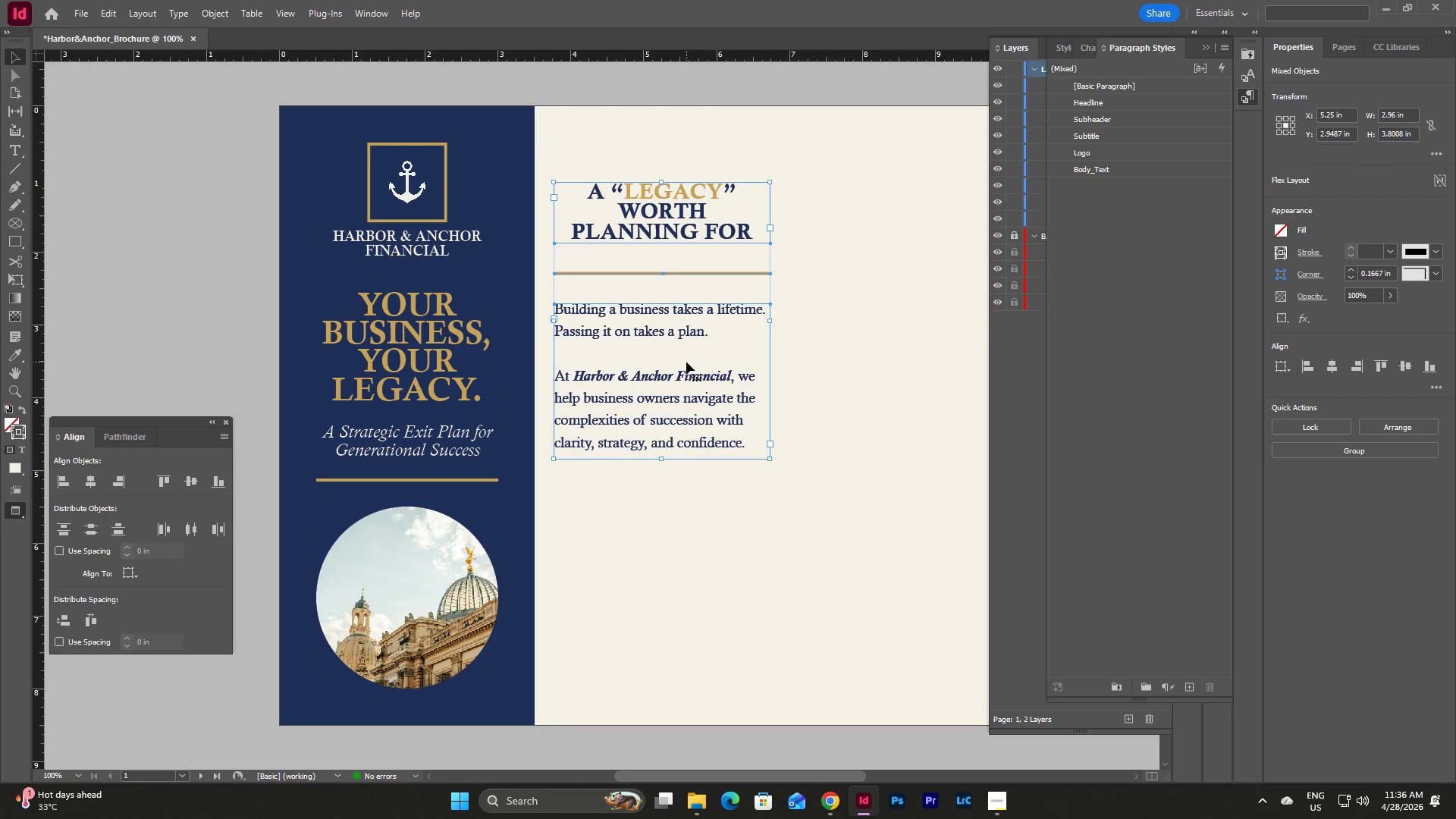 
left_click_drag(start_coordinate=[686, 362], to_coordinate=[689, 381])
 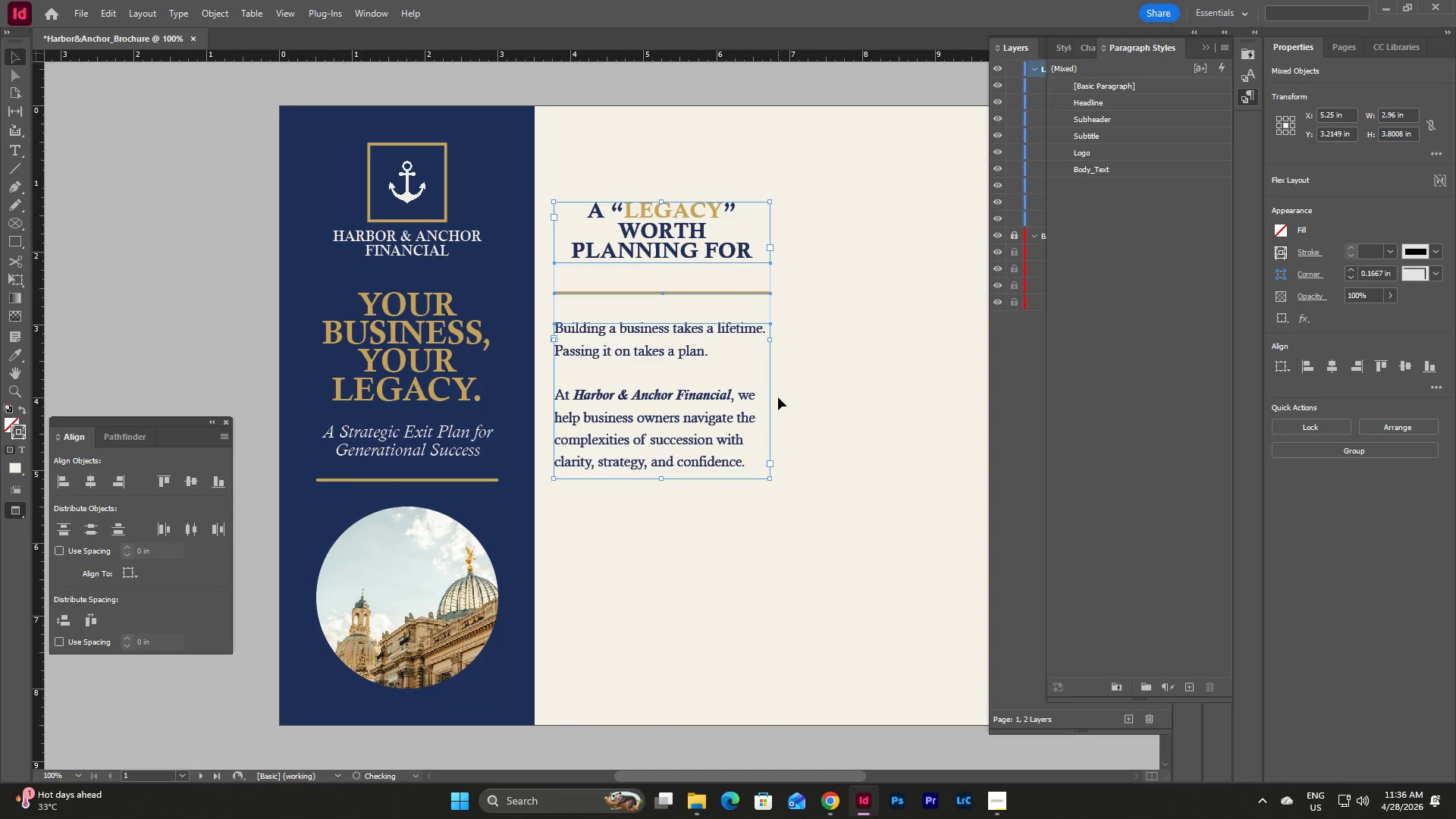 
left_click([820, 397])
 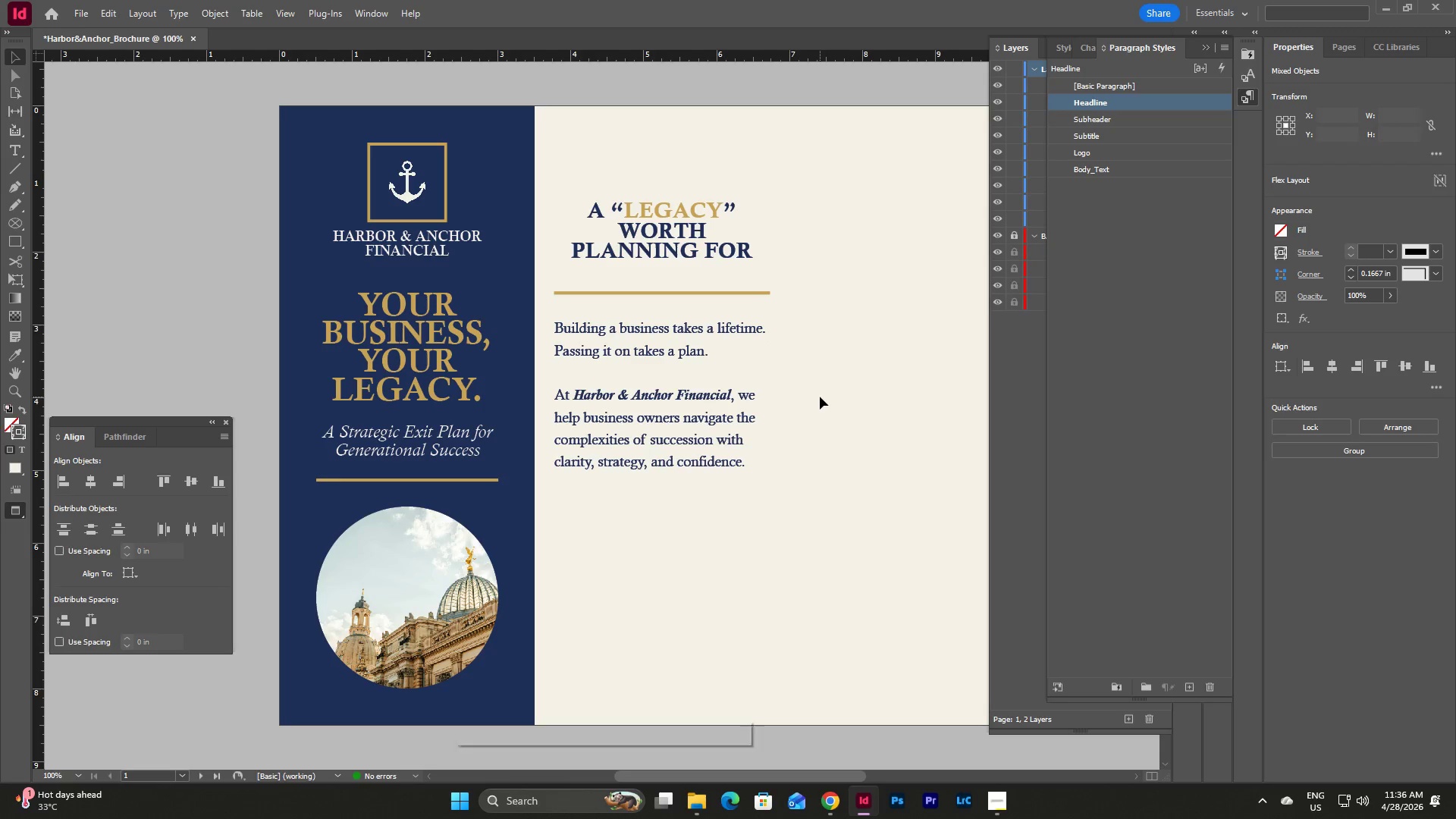 
type(wwww)
 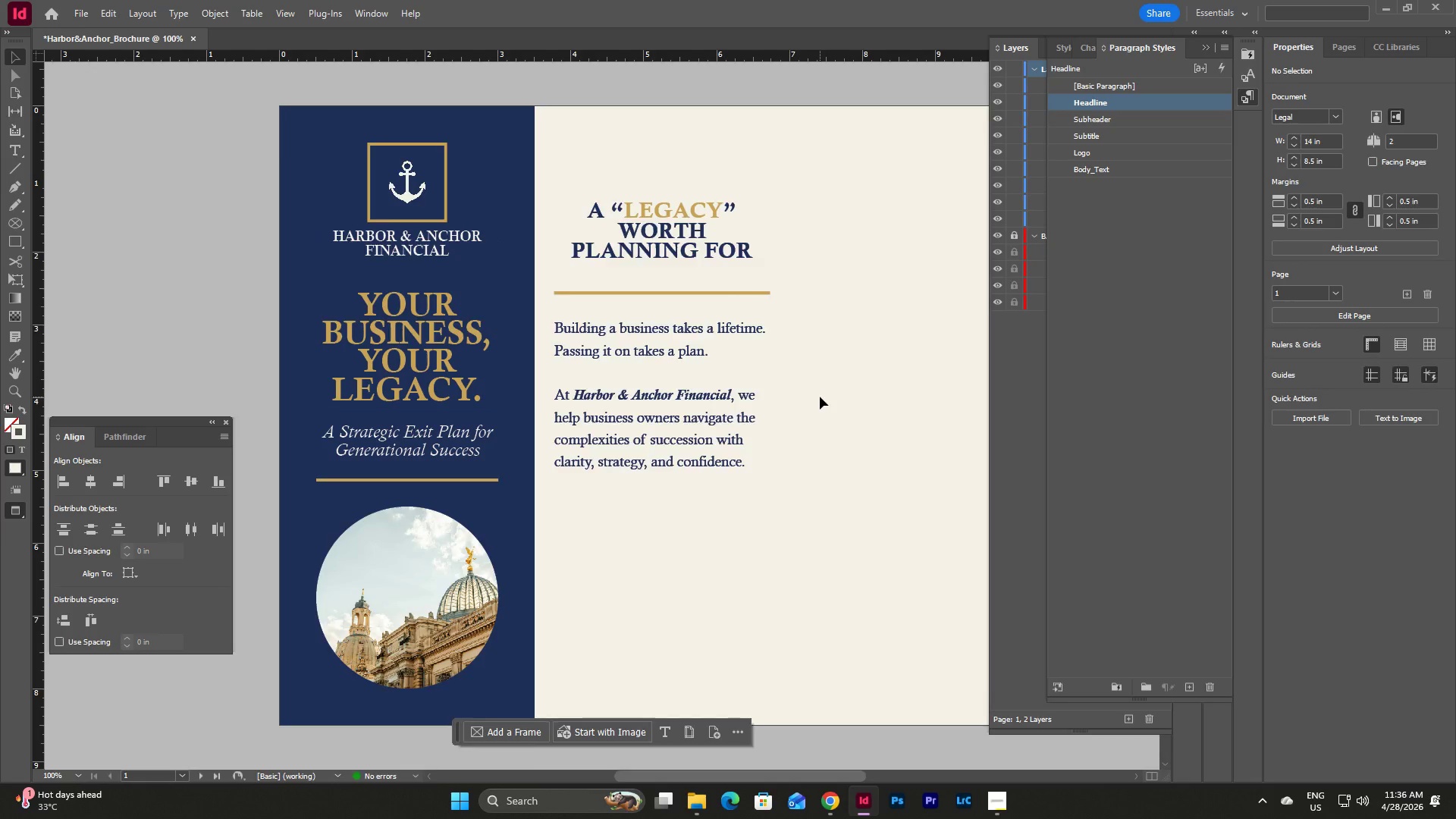 
scroll: coordinate [820, 397], scroll_direction: up, amount: 4.0
 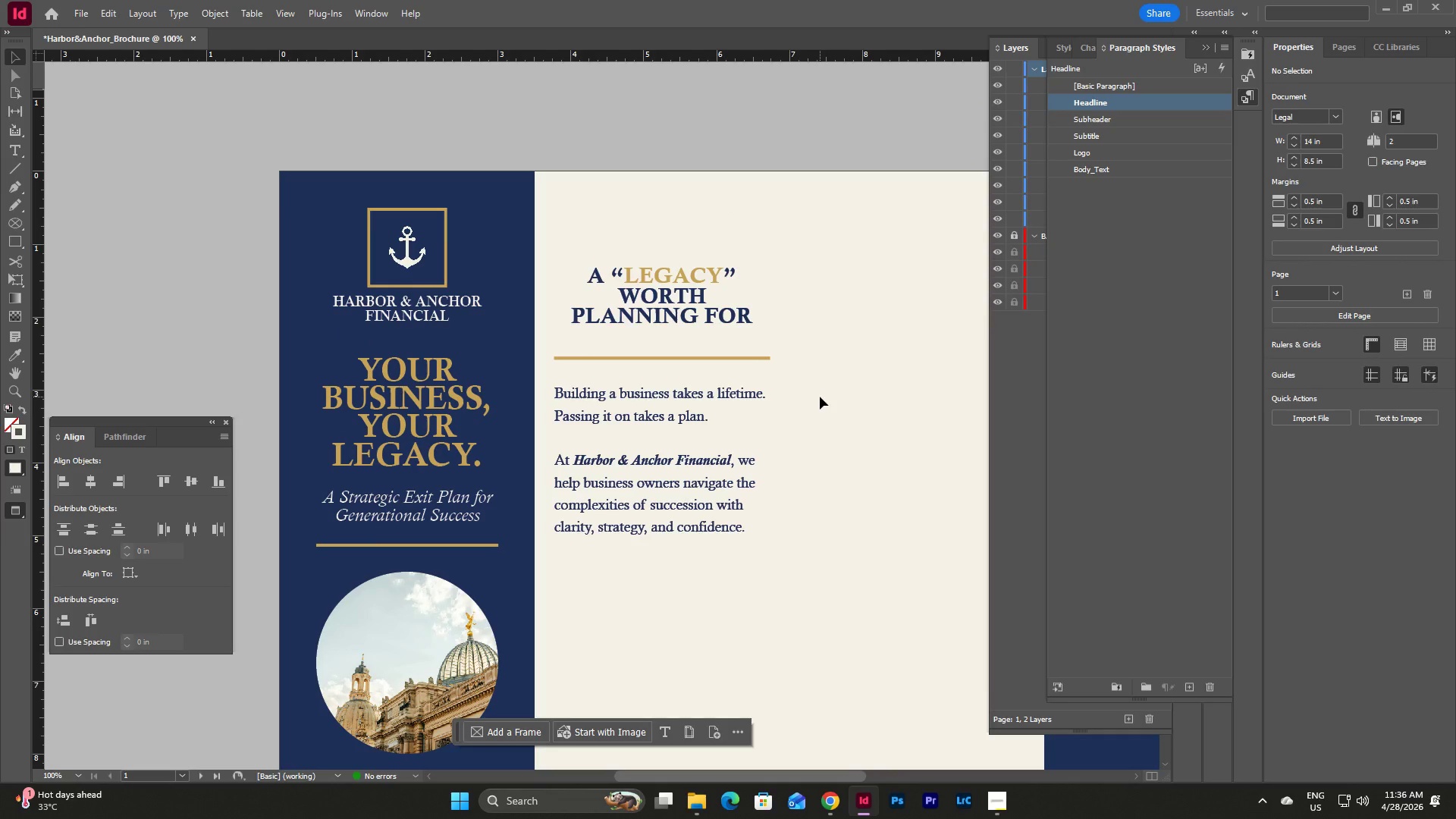 
type(ww)
 